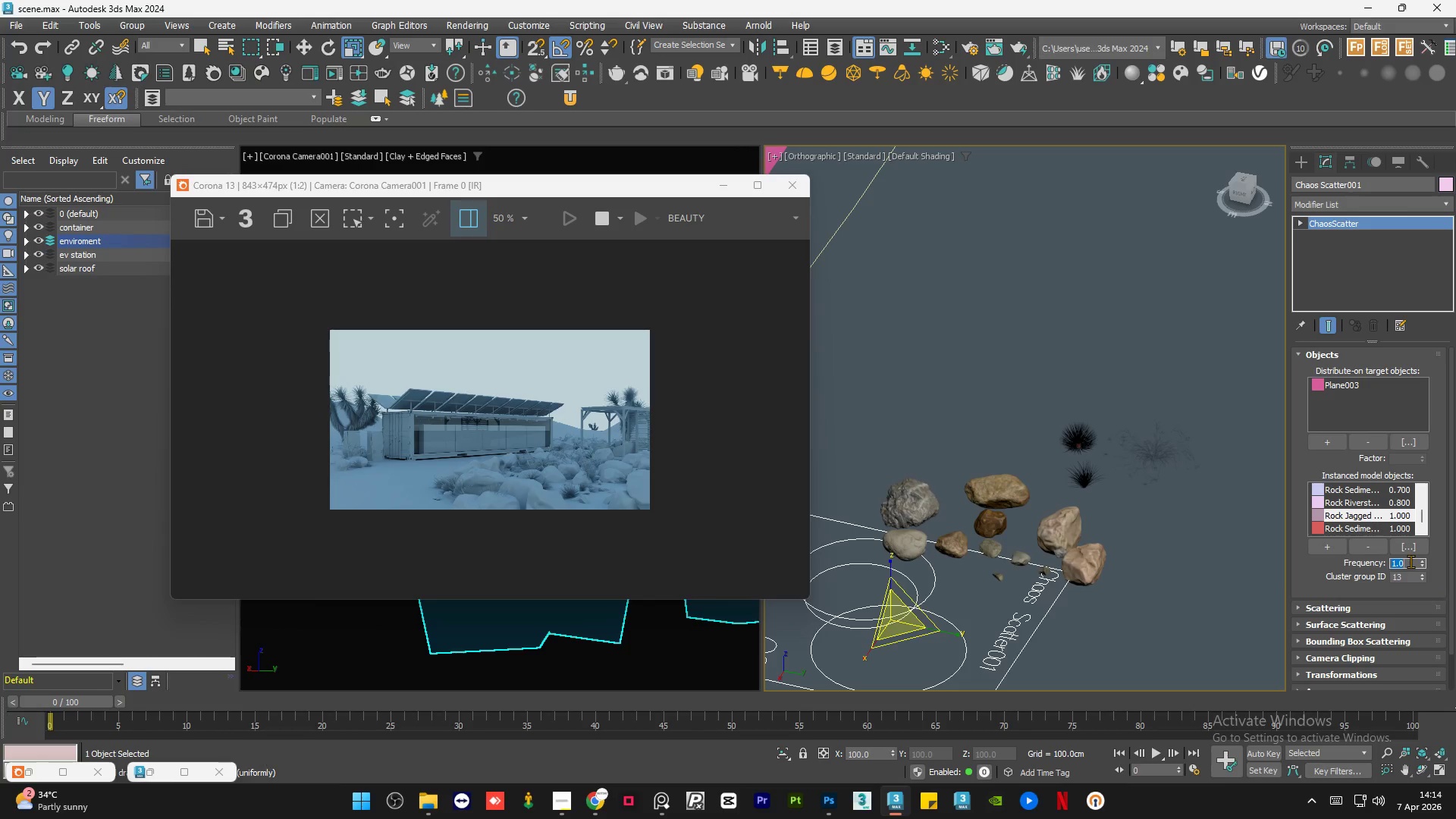 
key(NumpadDecimal)
 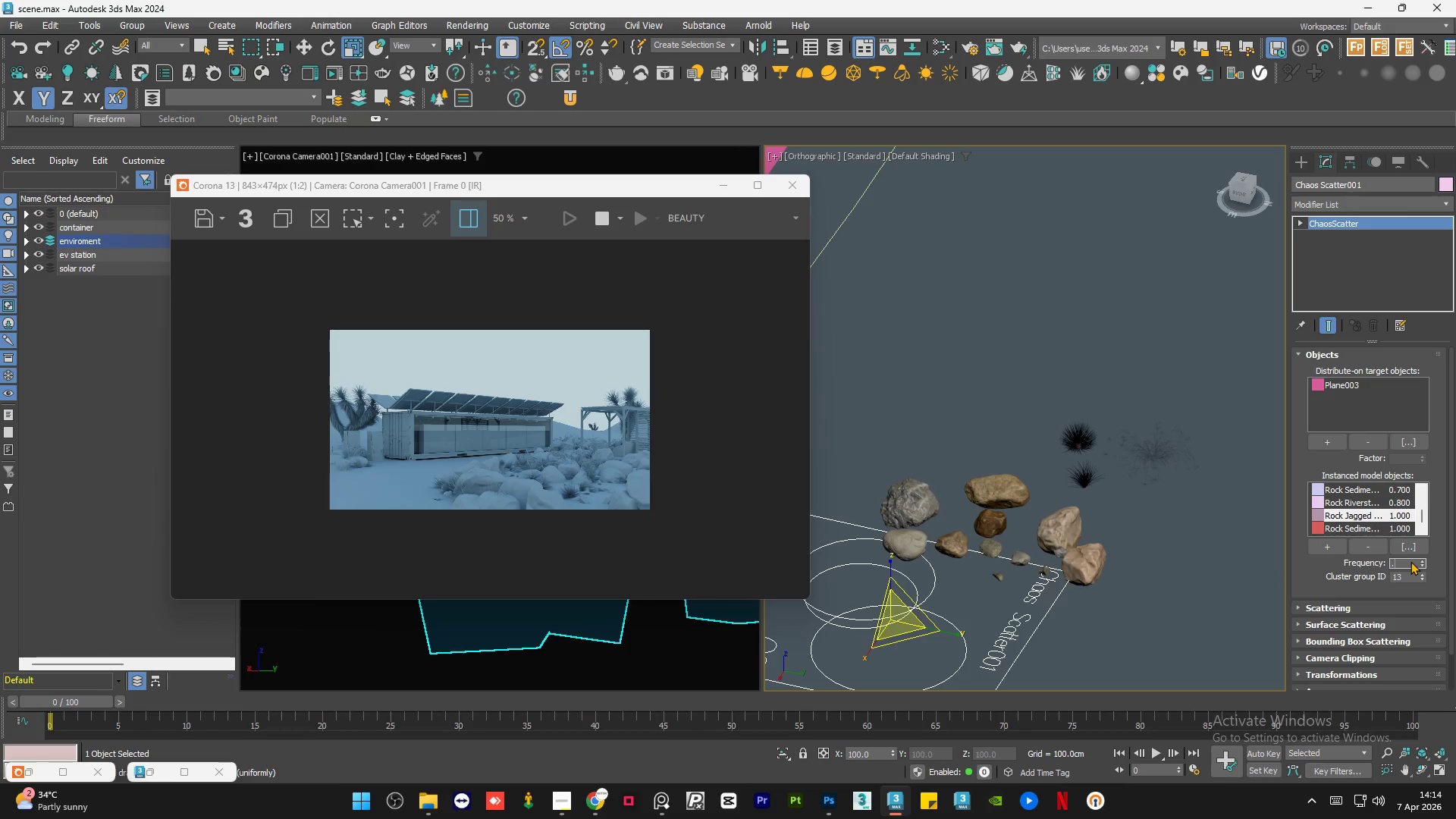 
key(Numpad5)
 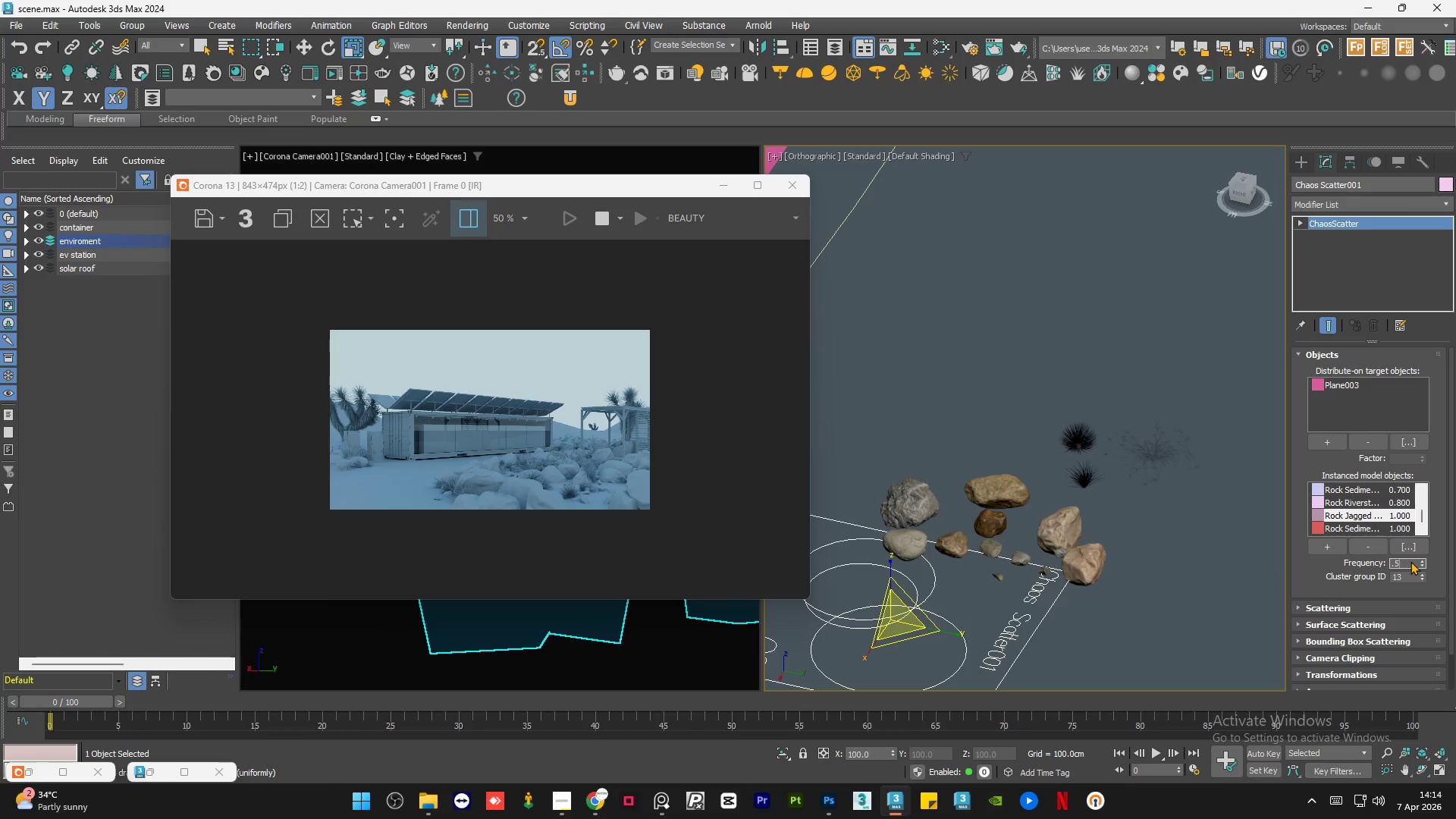 
key(NumpadEnter)
 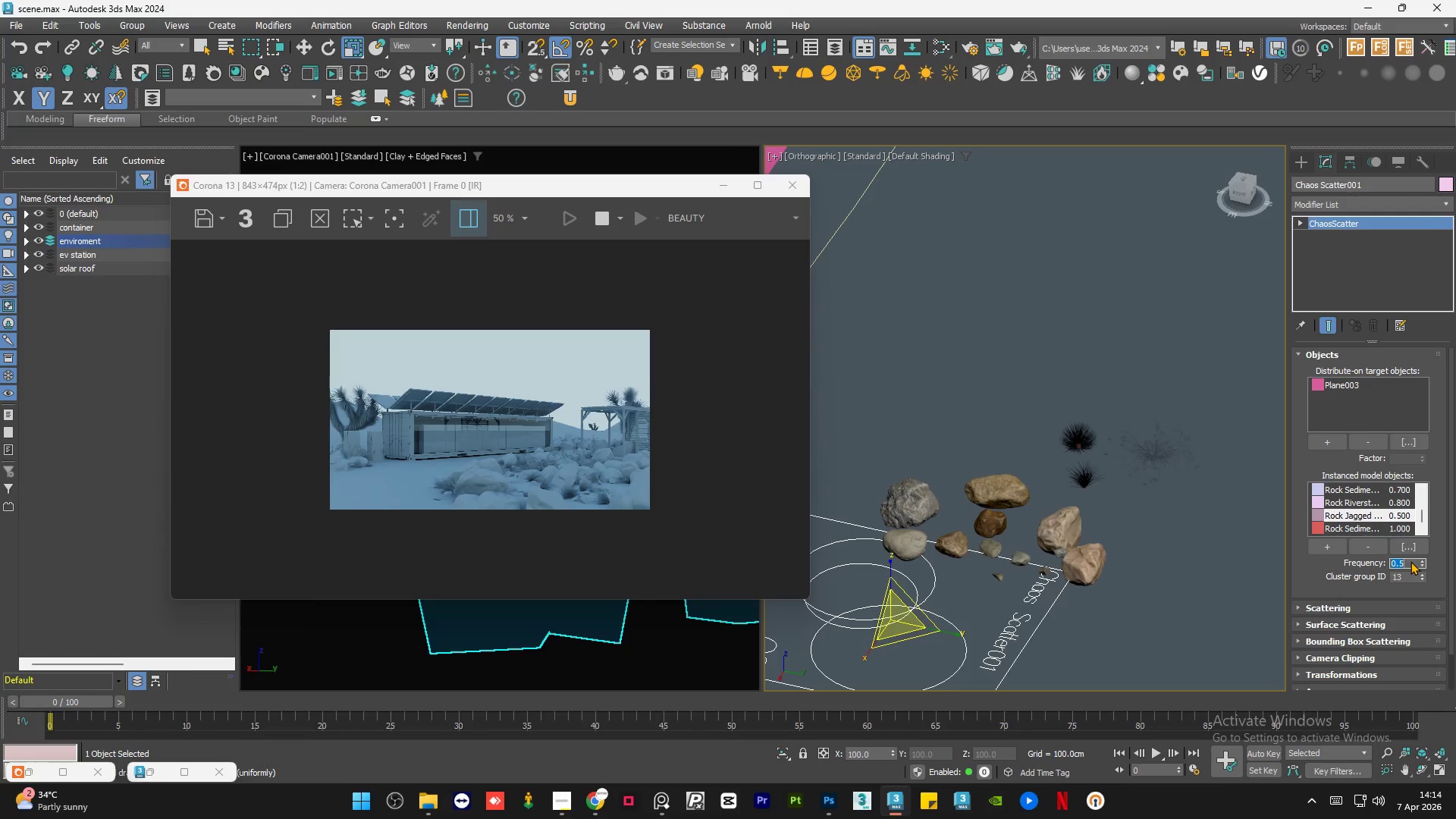 
key(Numpad1)
 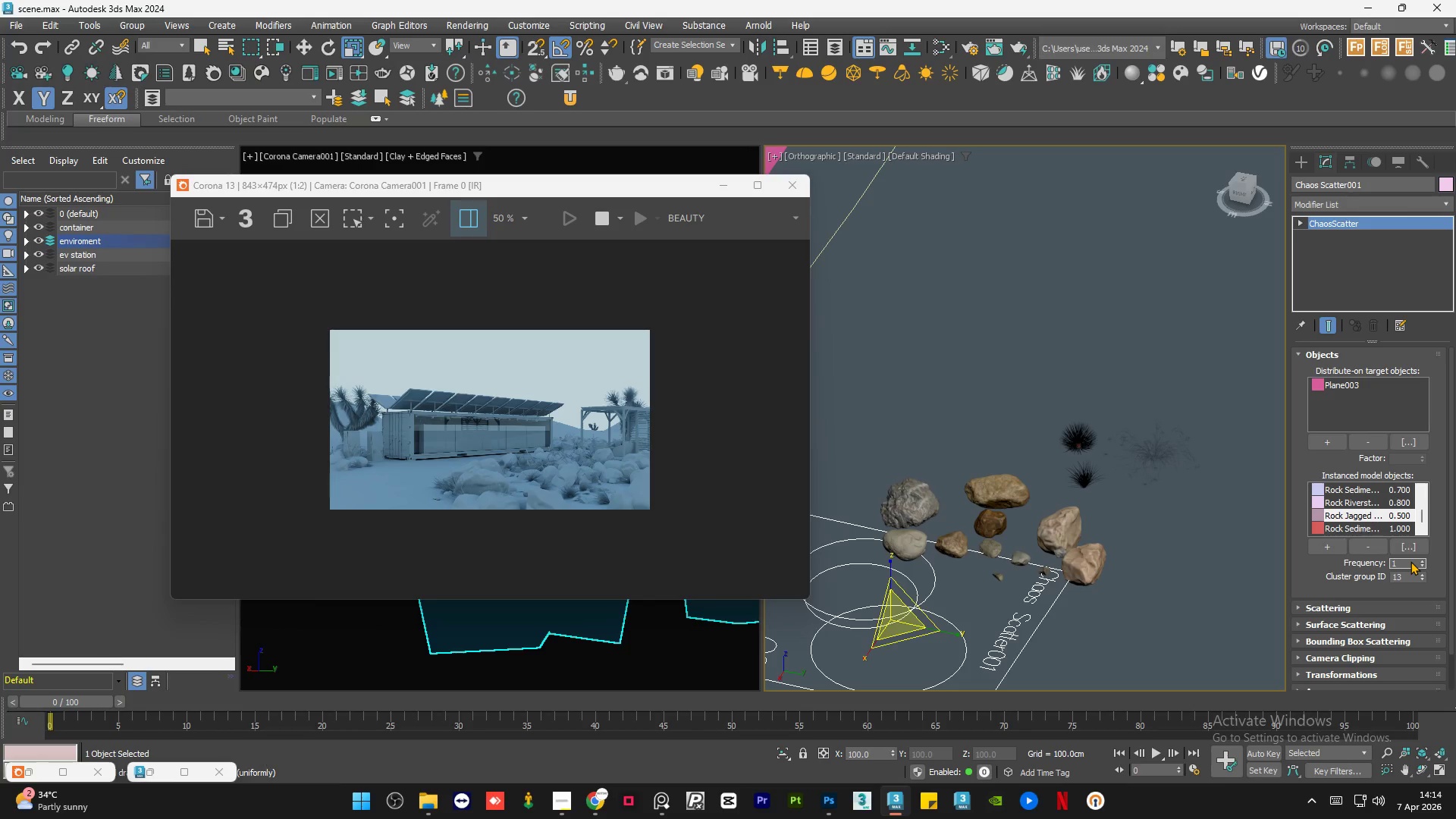 
key(NumpadEnter)
 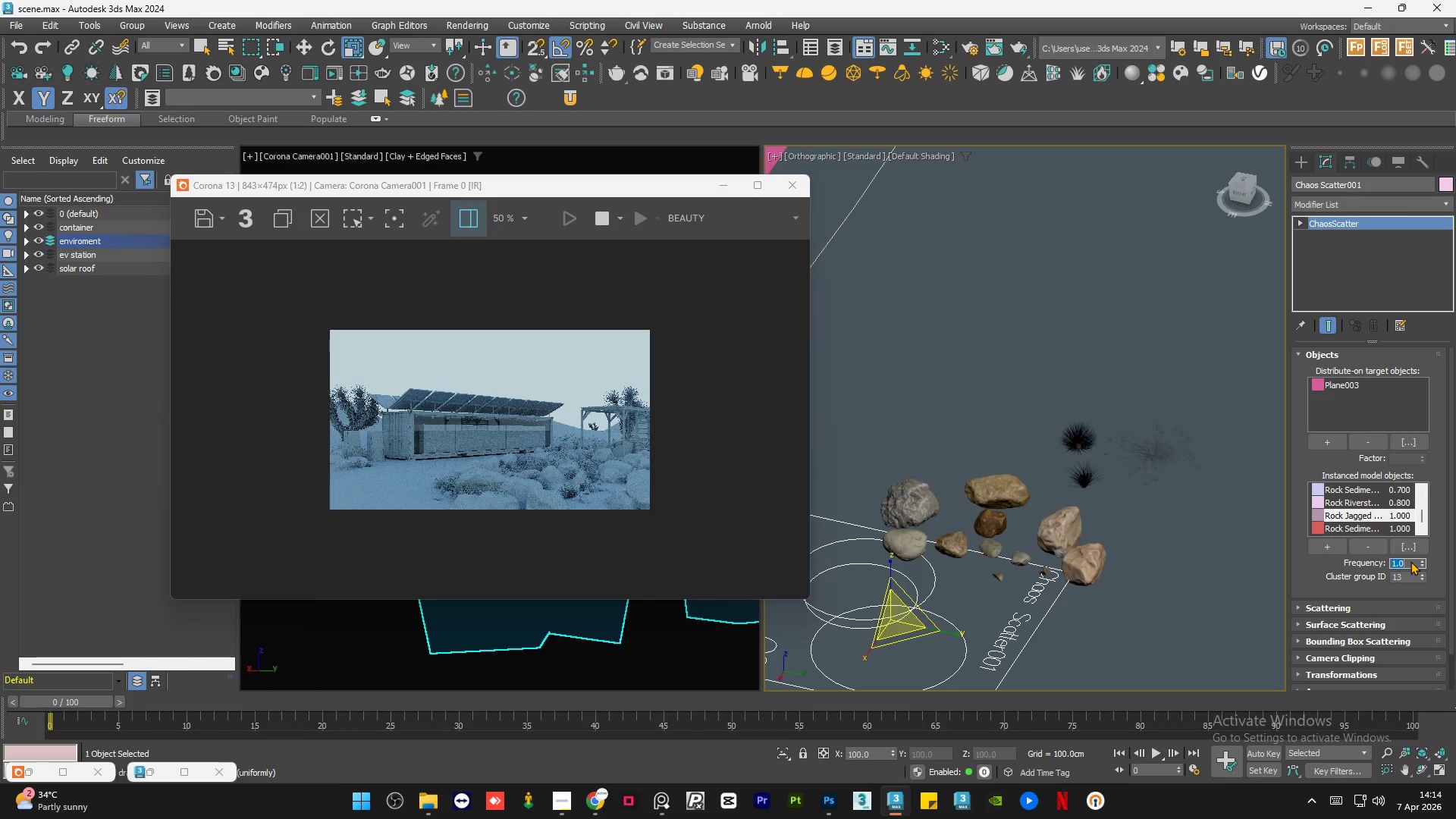 
key(NumpadDecimal)
 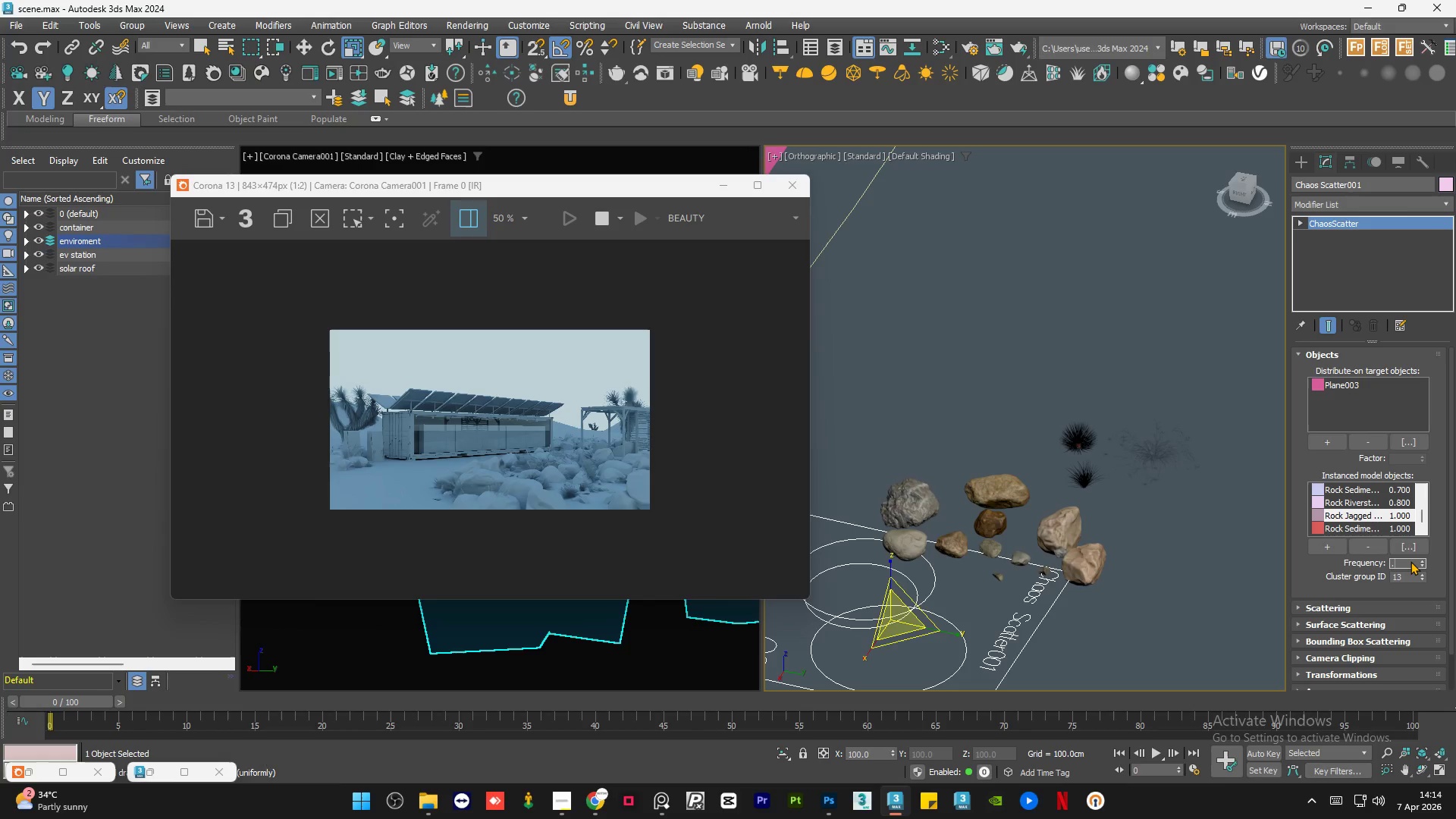 
key(Numpad6)
 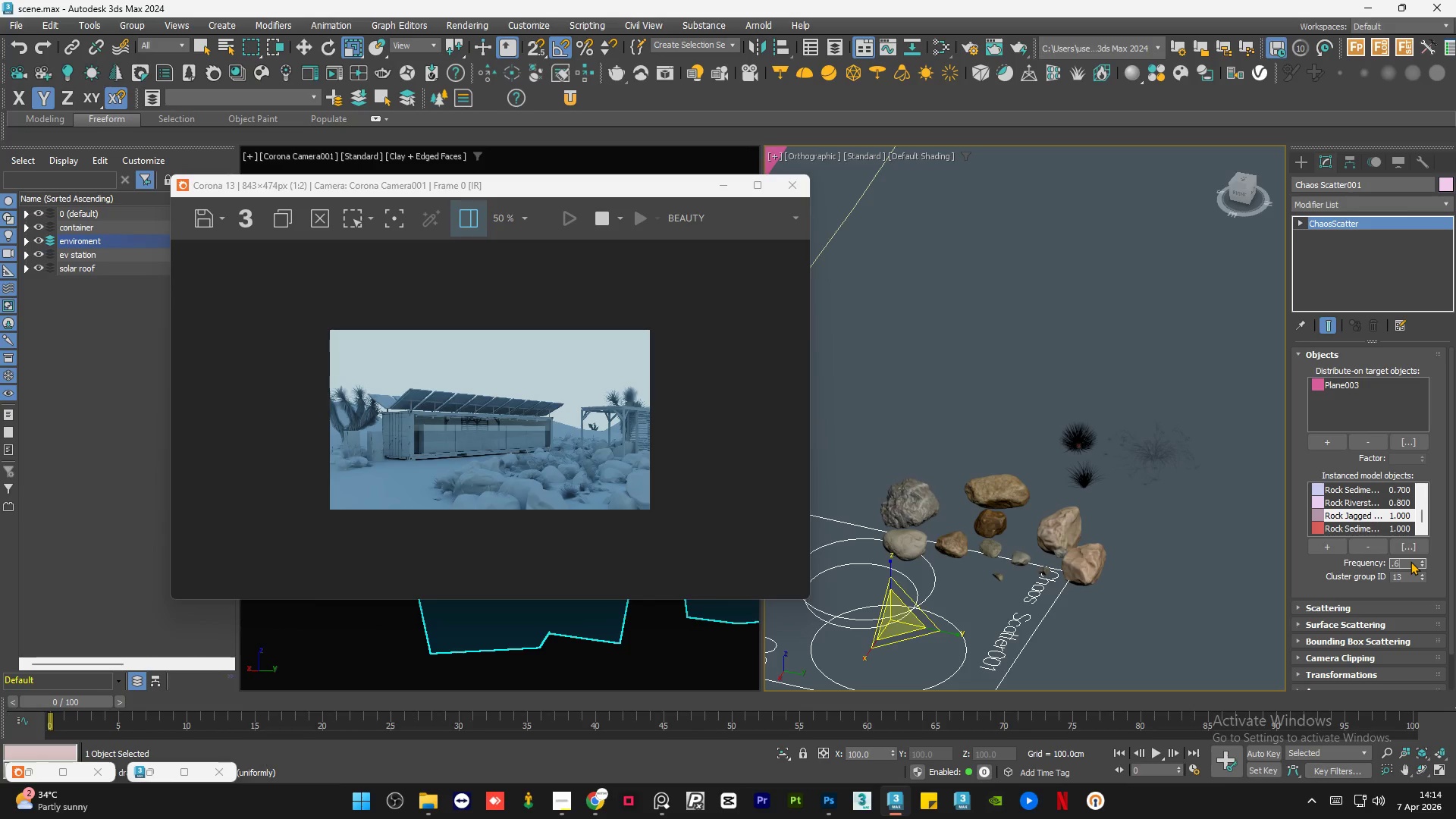 
key(NumpadEnter)
 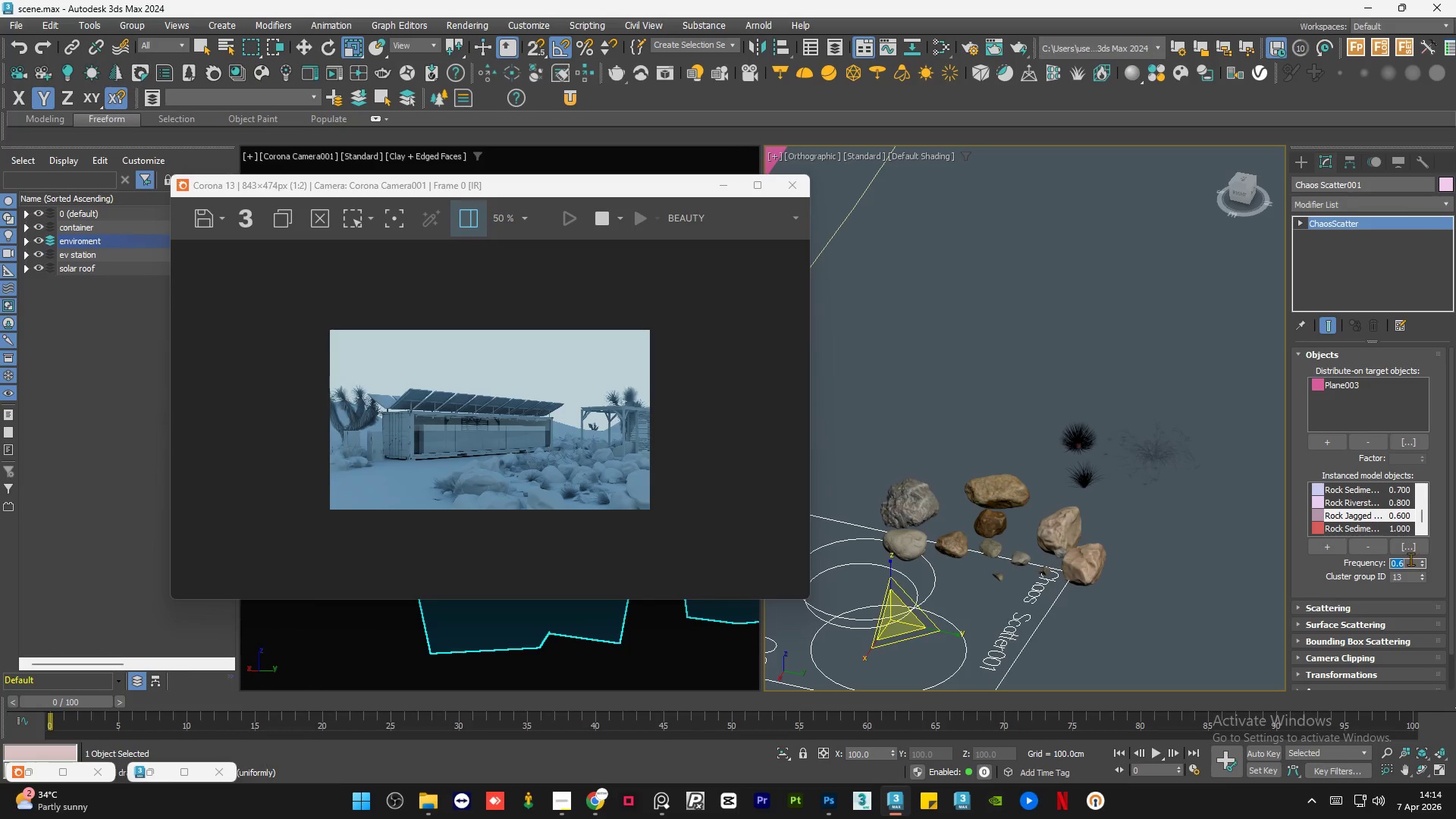 
left_click([1371, 525])
 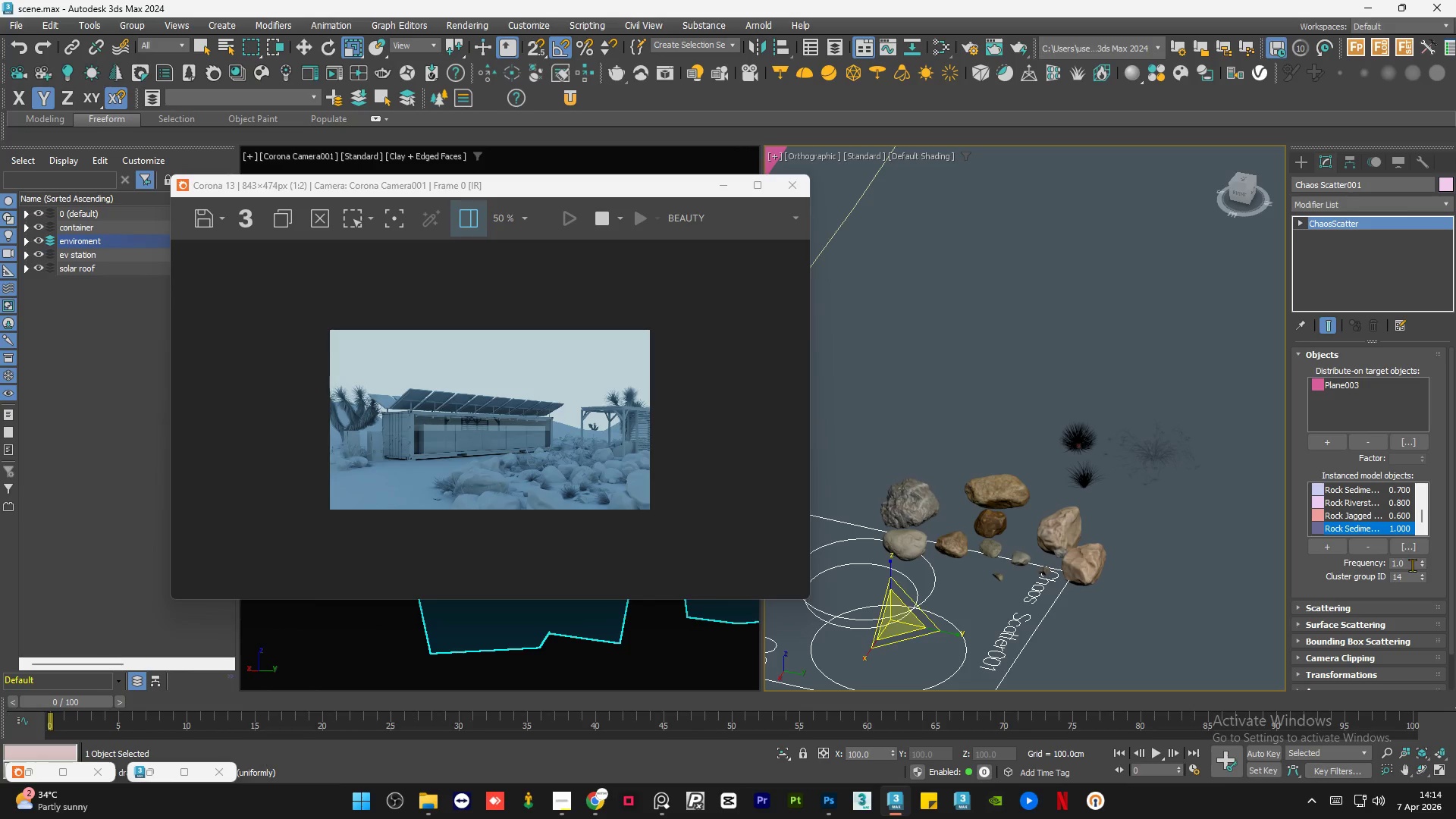 
double_click([1412, 565])
 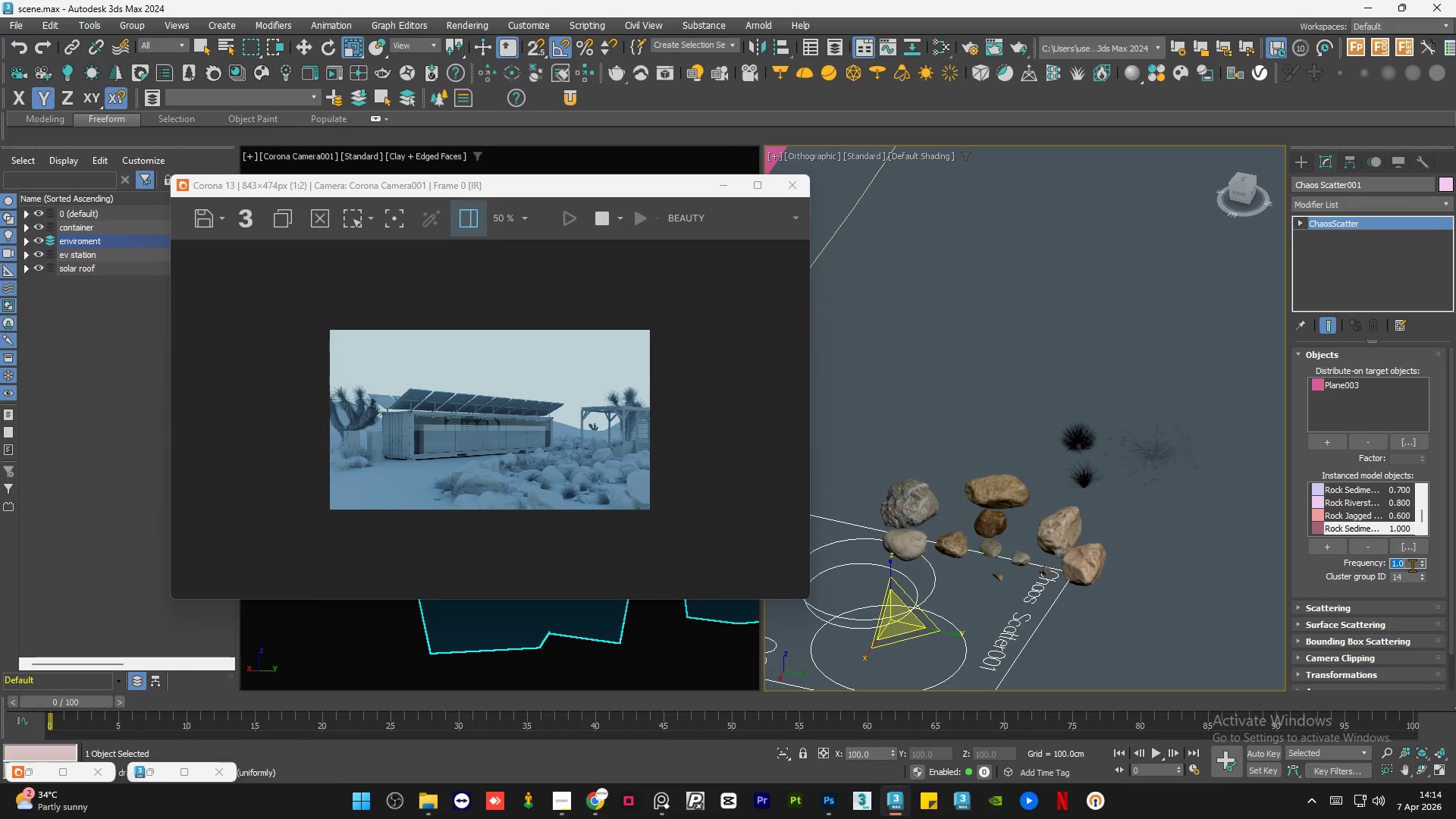 
key(NumpadDecimal)
 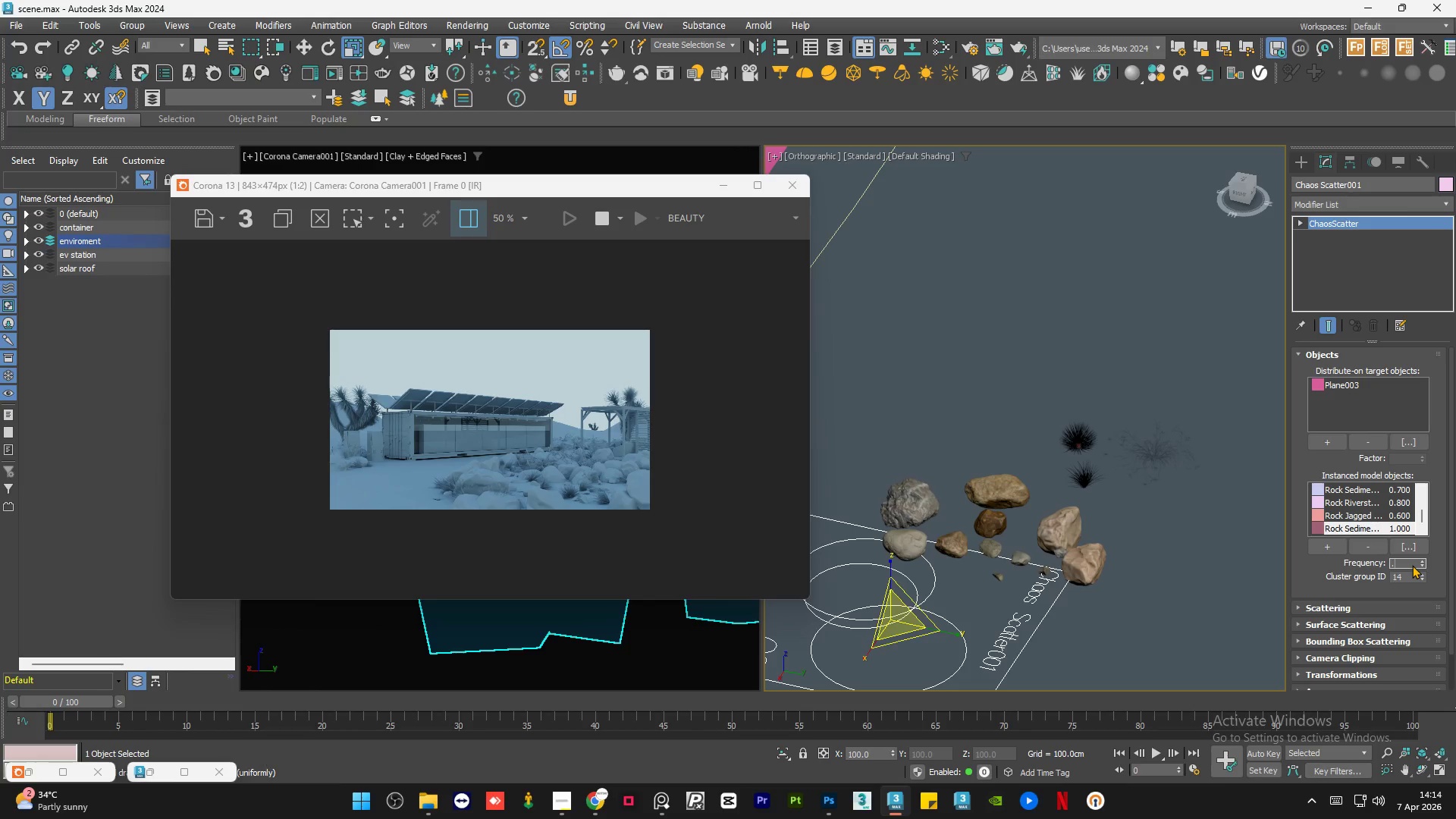 
key(Numpad2)
 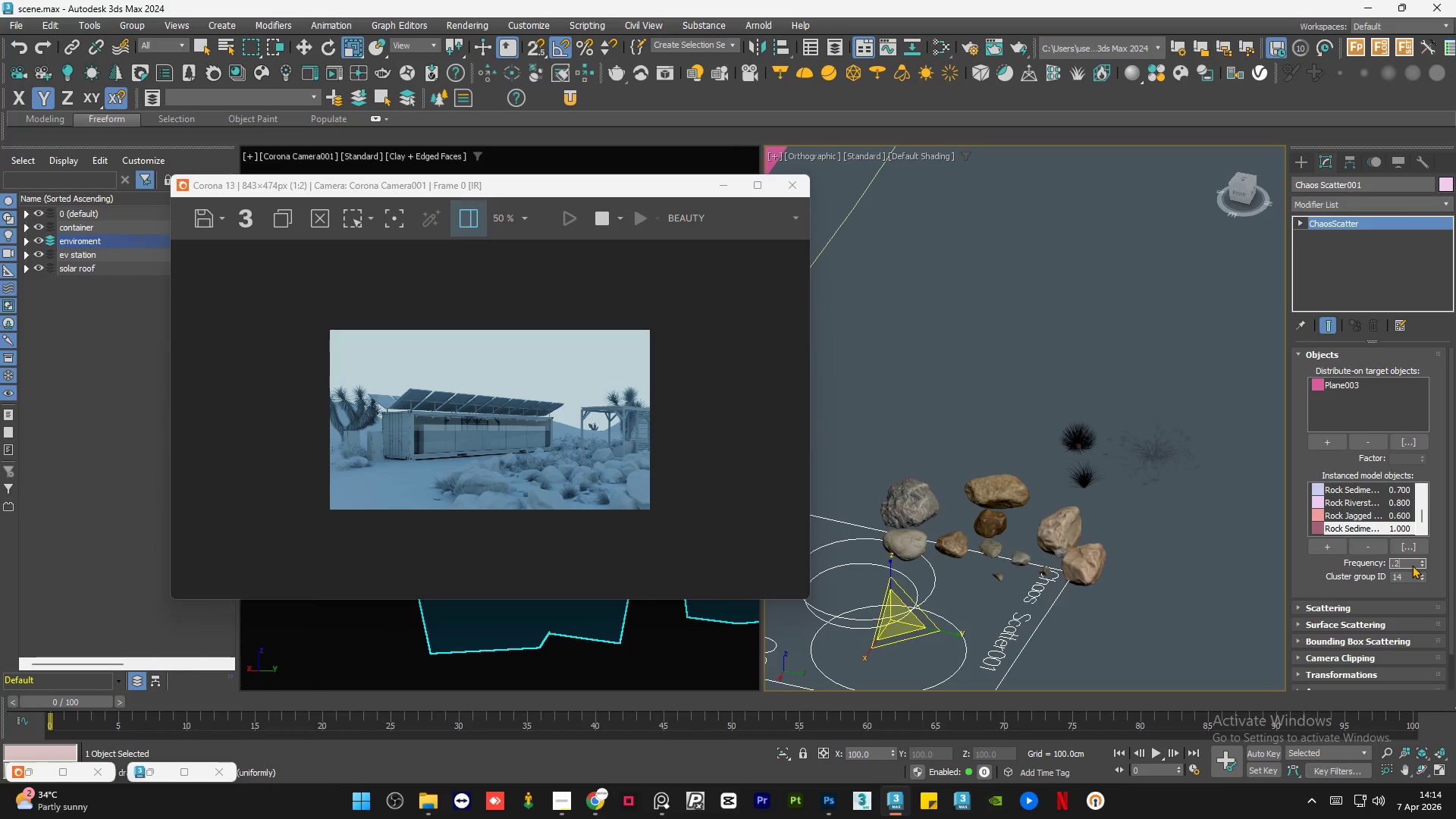 
key(NumpadEnter)
 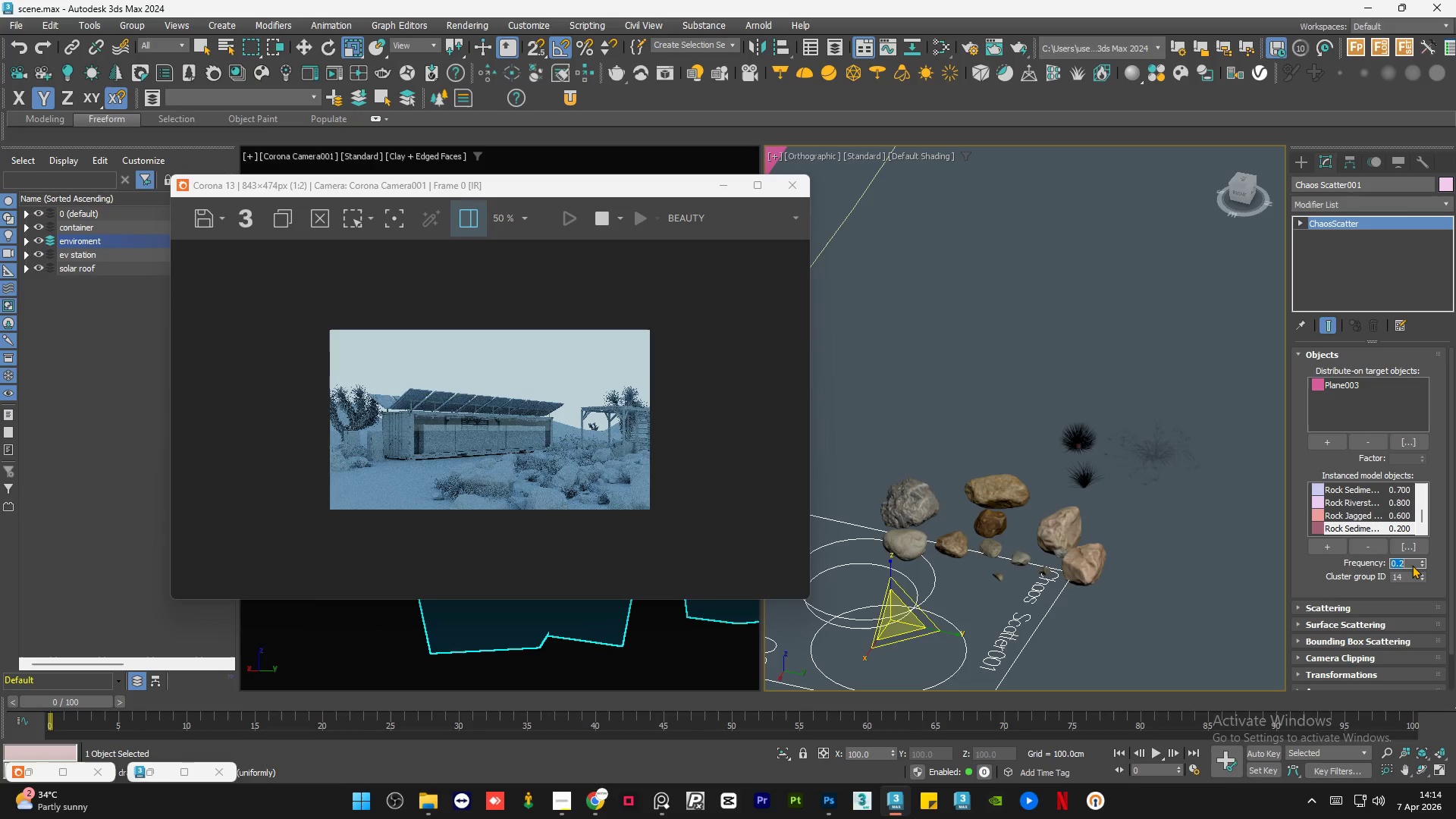 
key(Numpad1)
 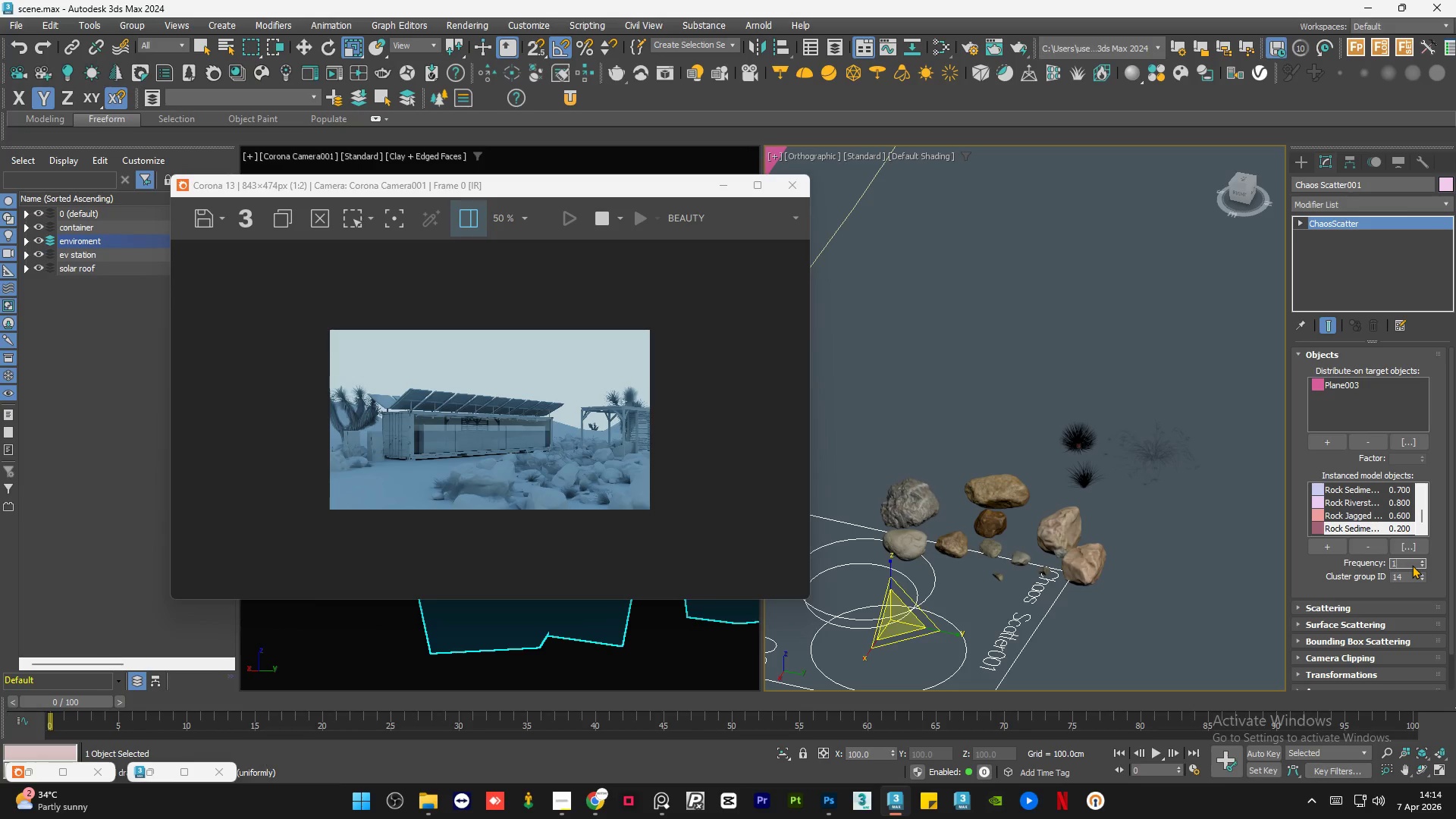 
key(NumpadEnter)
 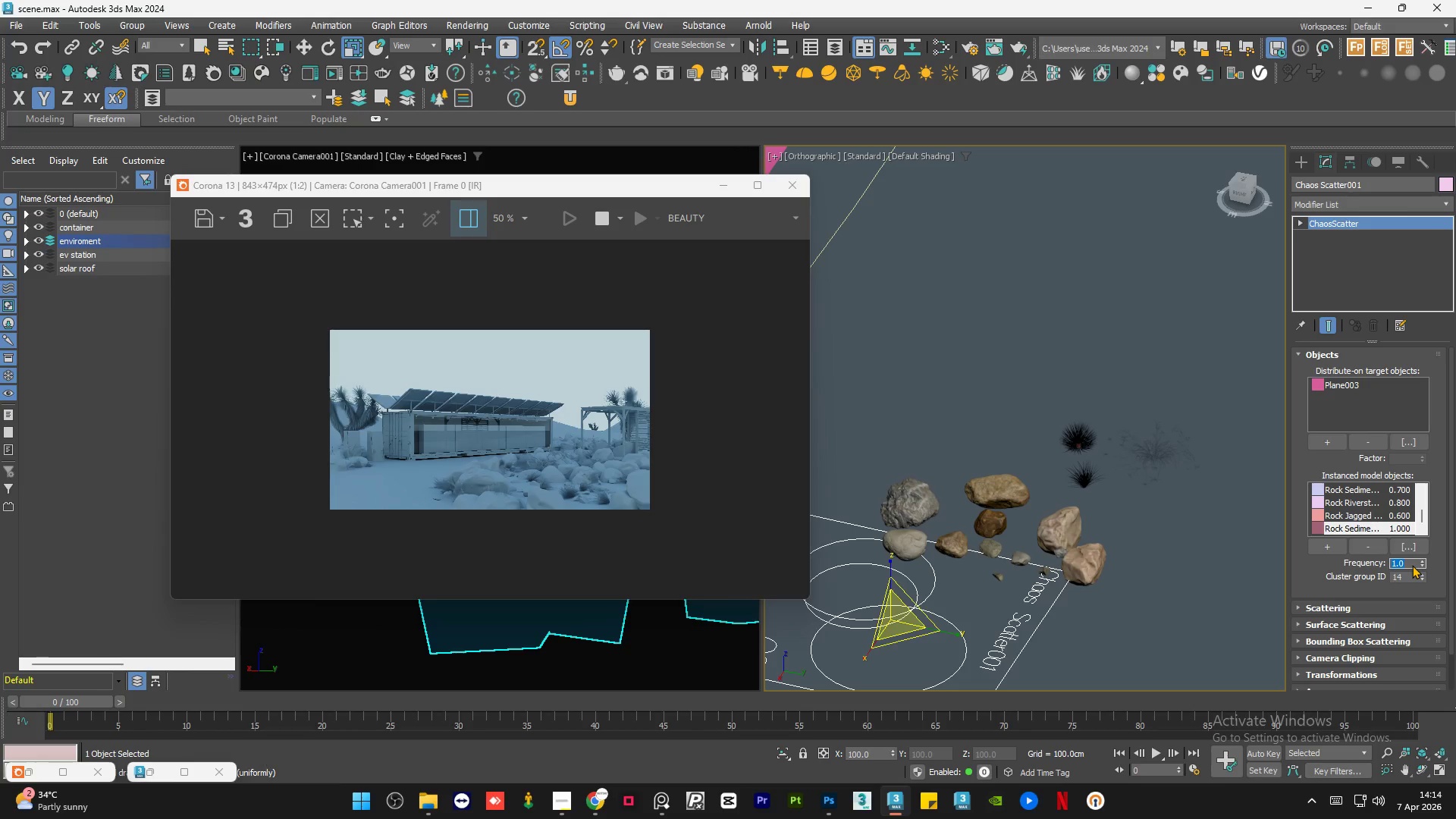 
key(Numpad2)
 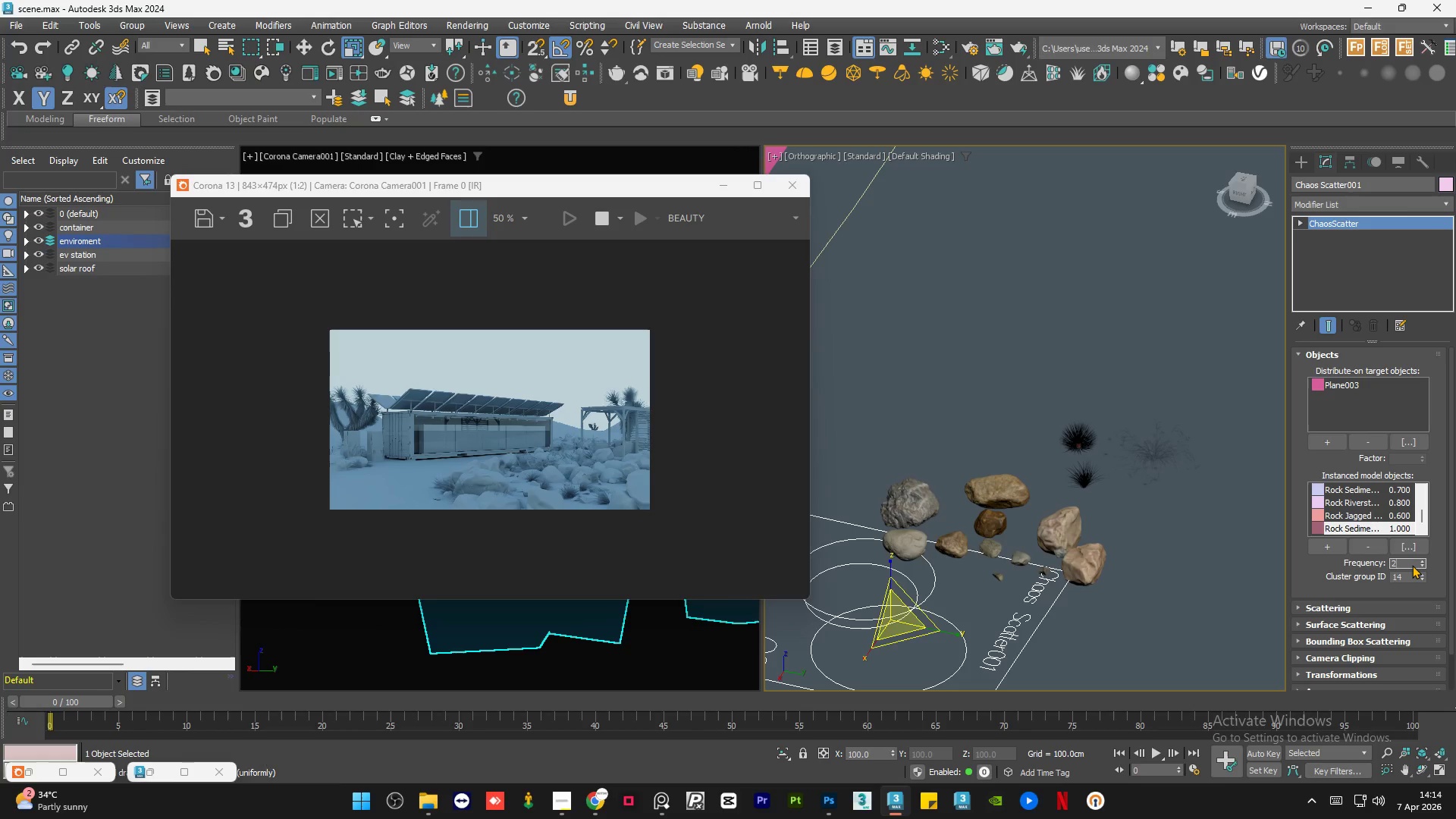 
key(NumpadEnter)
 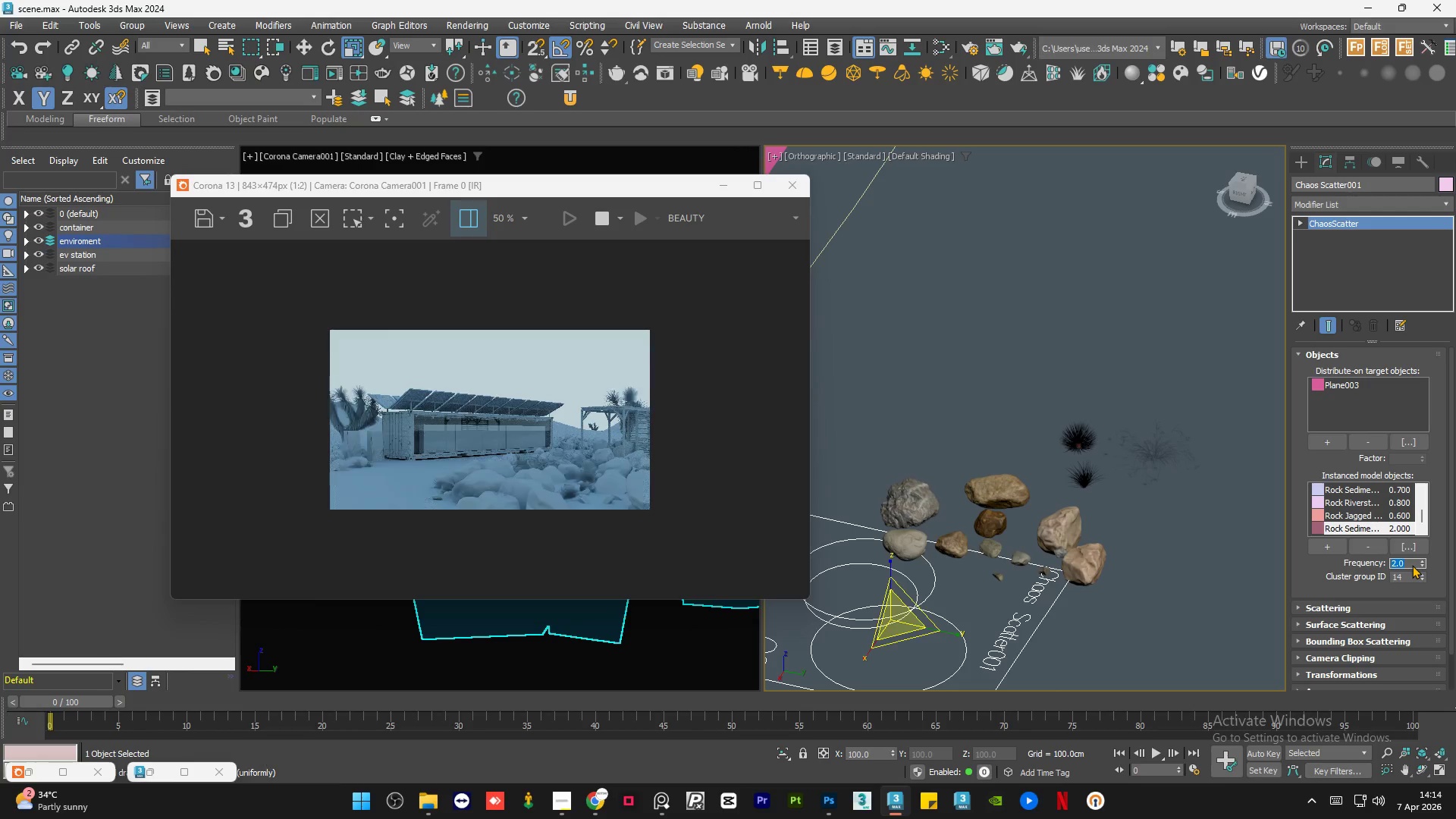 
key(Numpad1)
 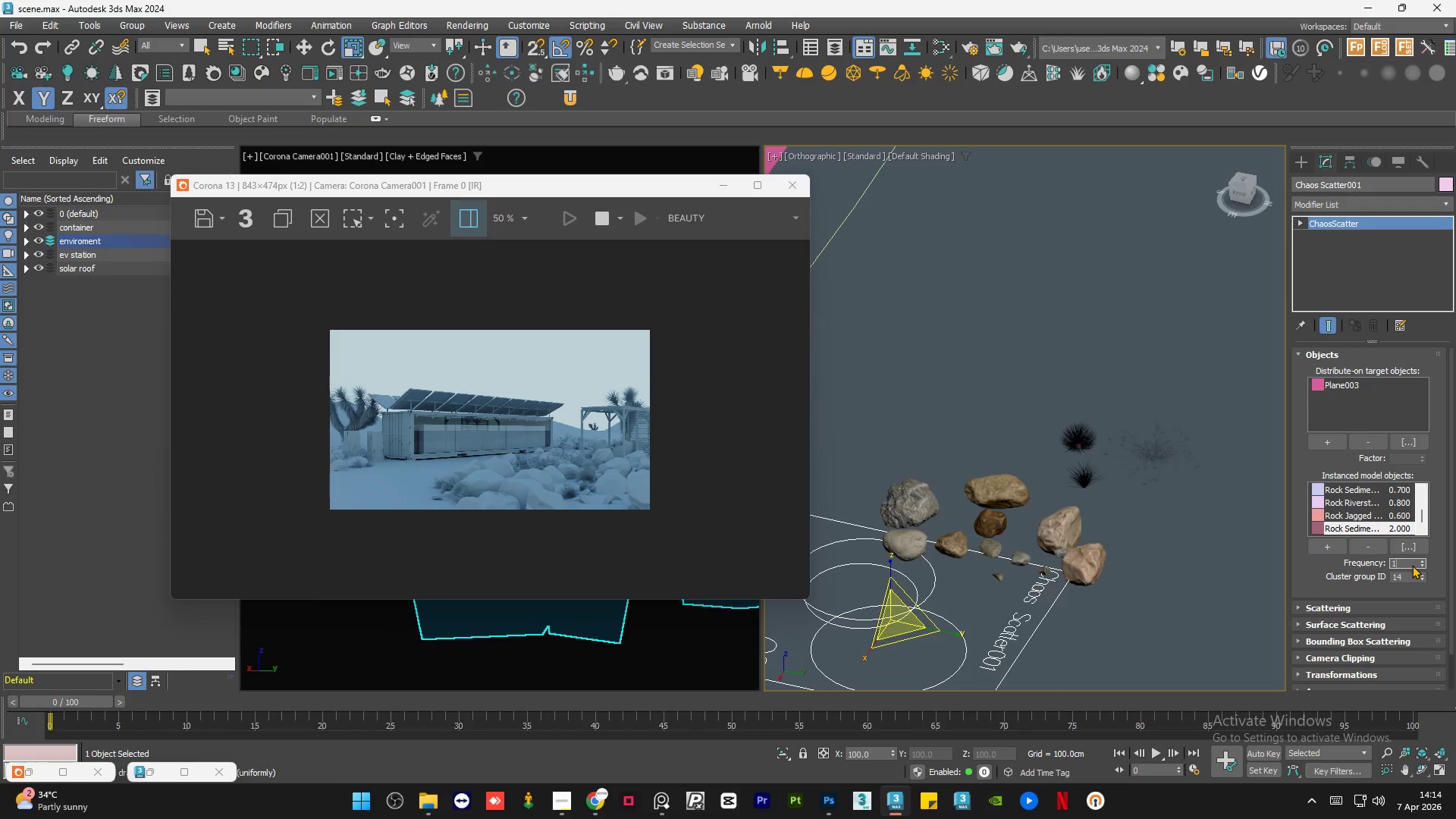 
key(NumpadEnter)
 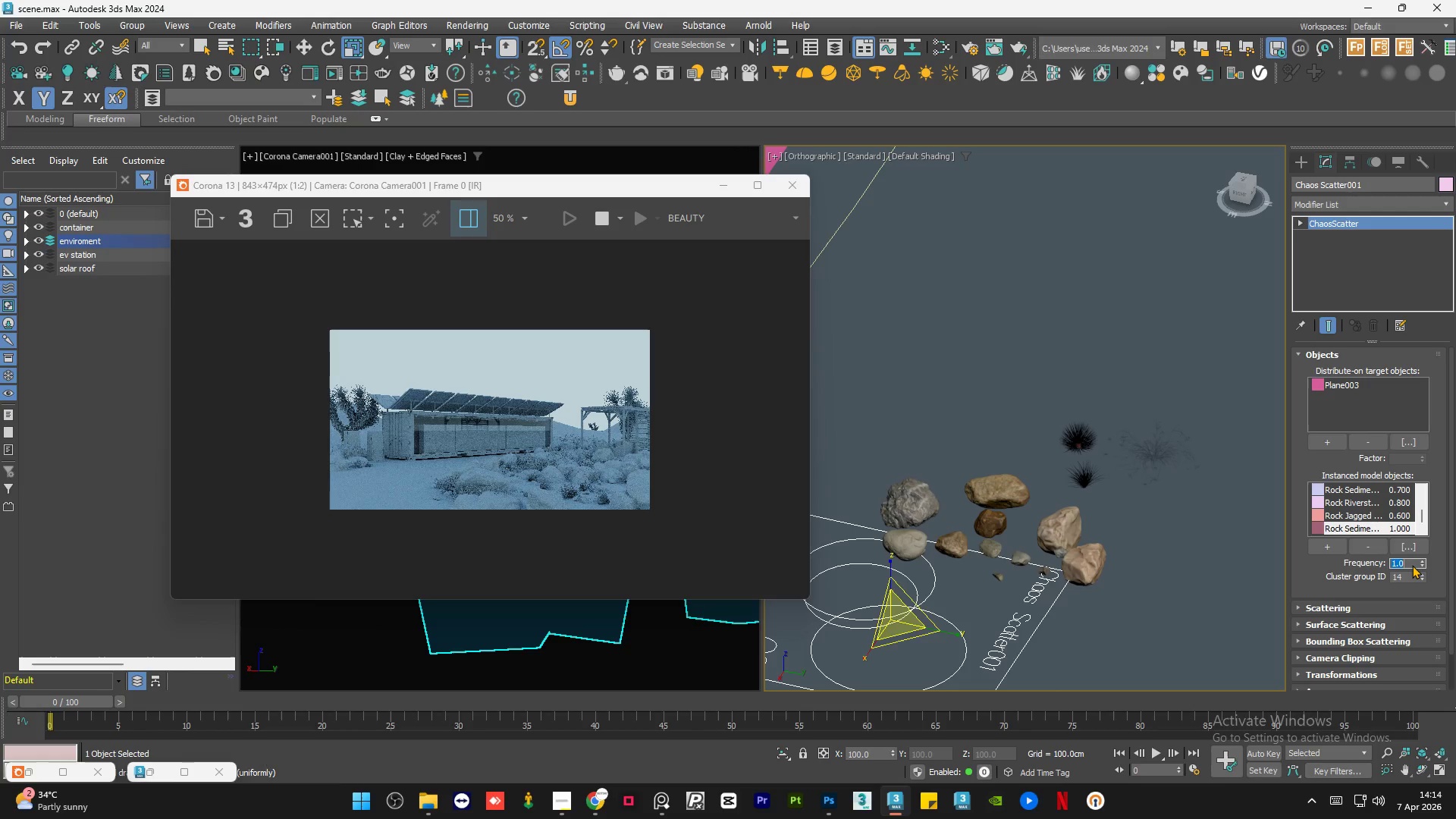 
key(Numpad1)
 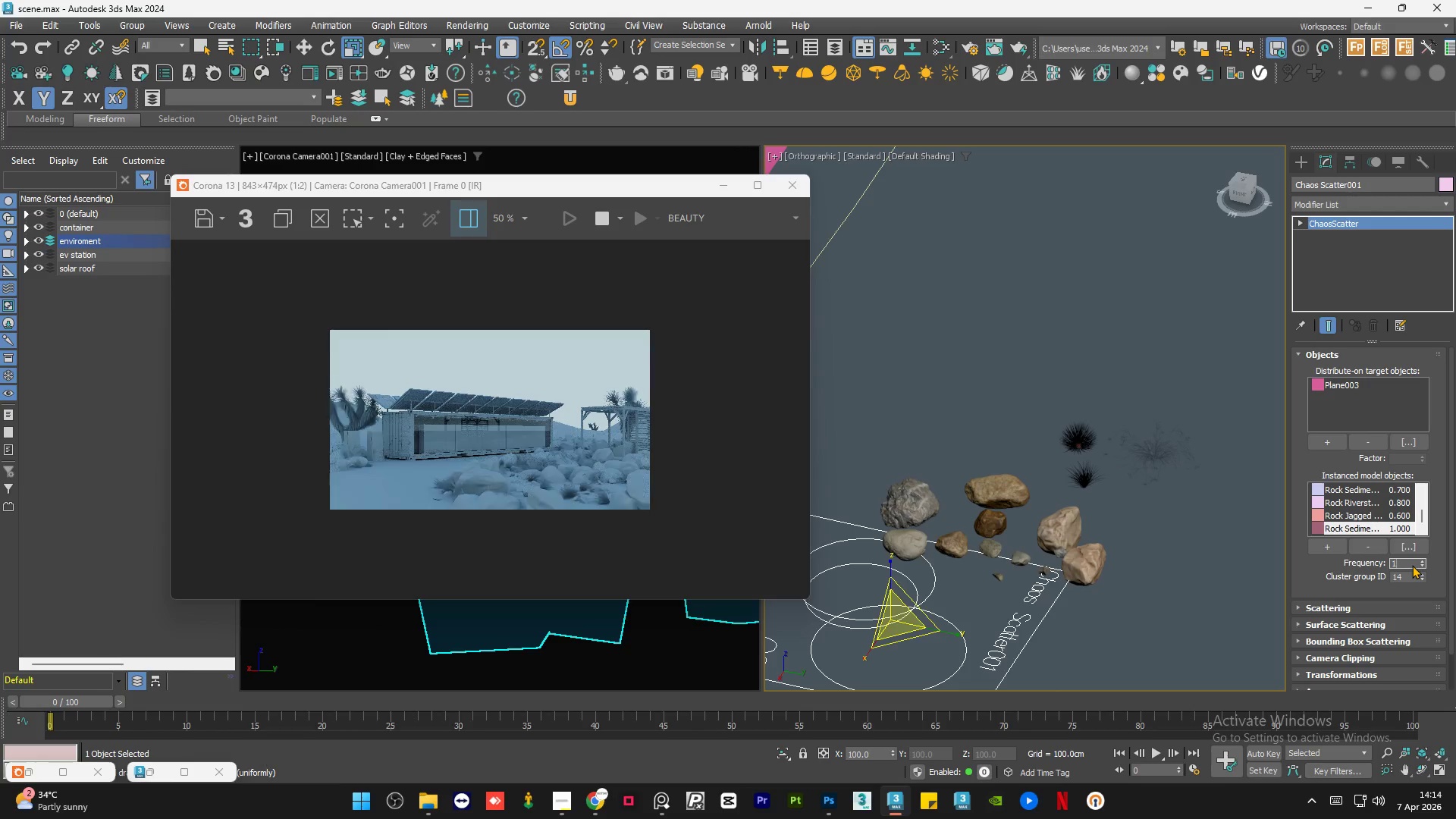 
key(NumpadDecimal)
 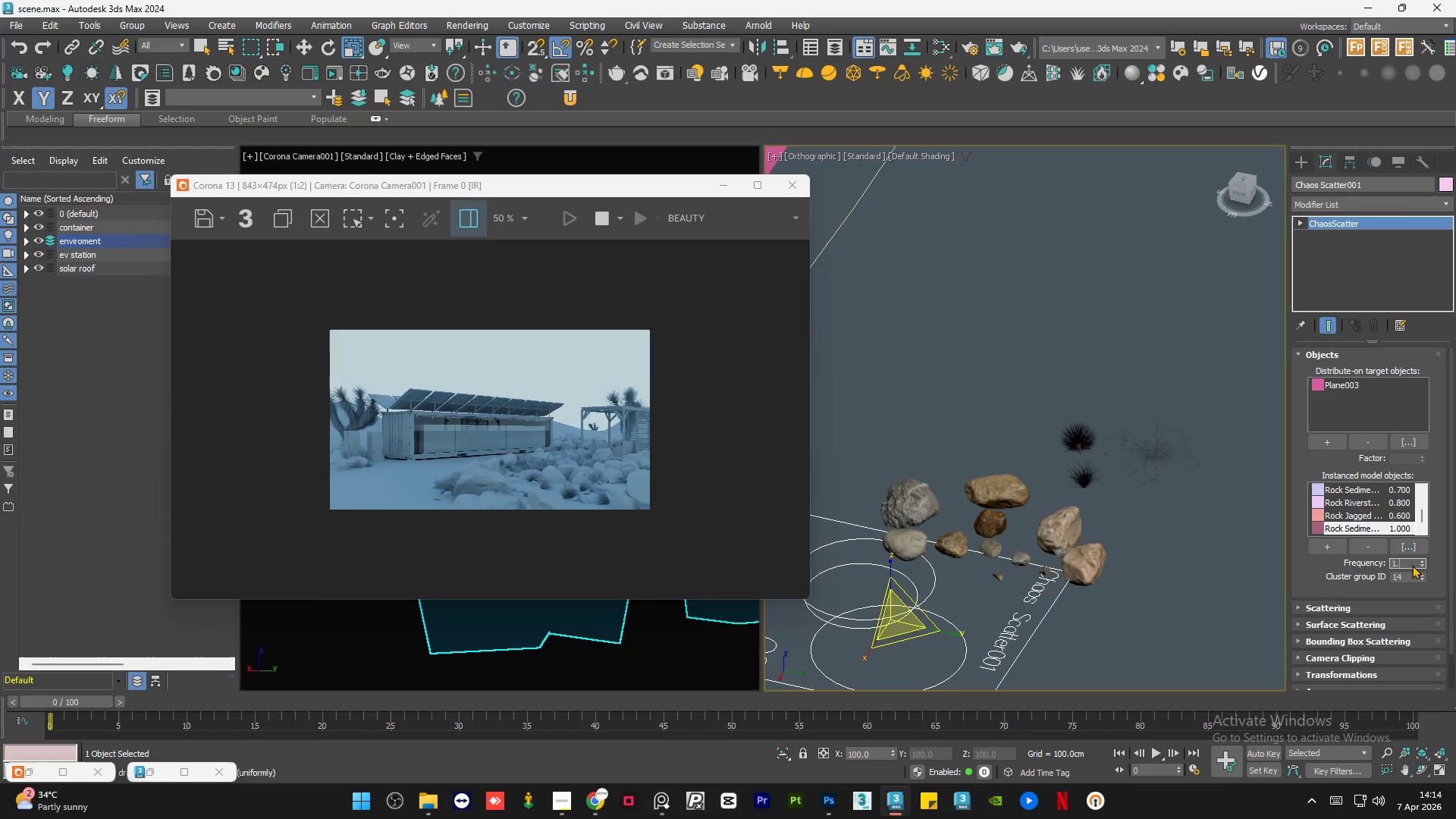 
key(Numpad5)
 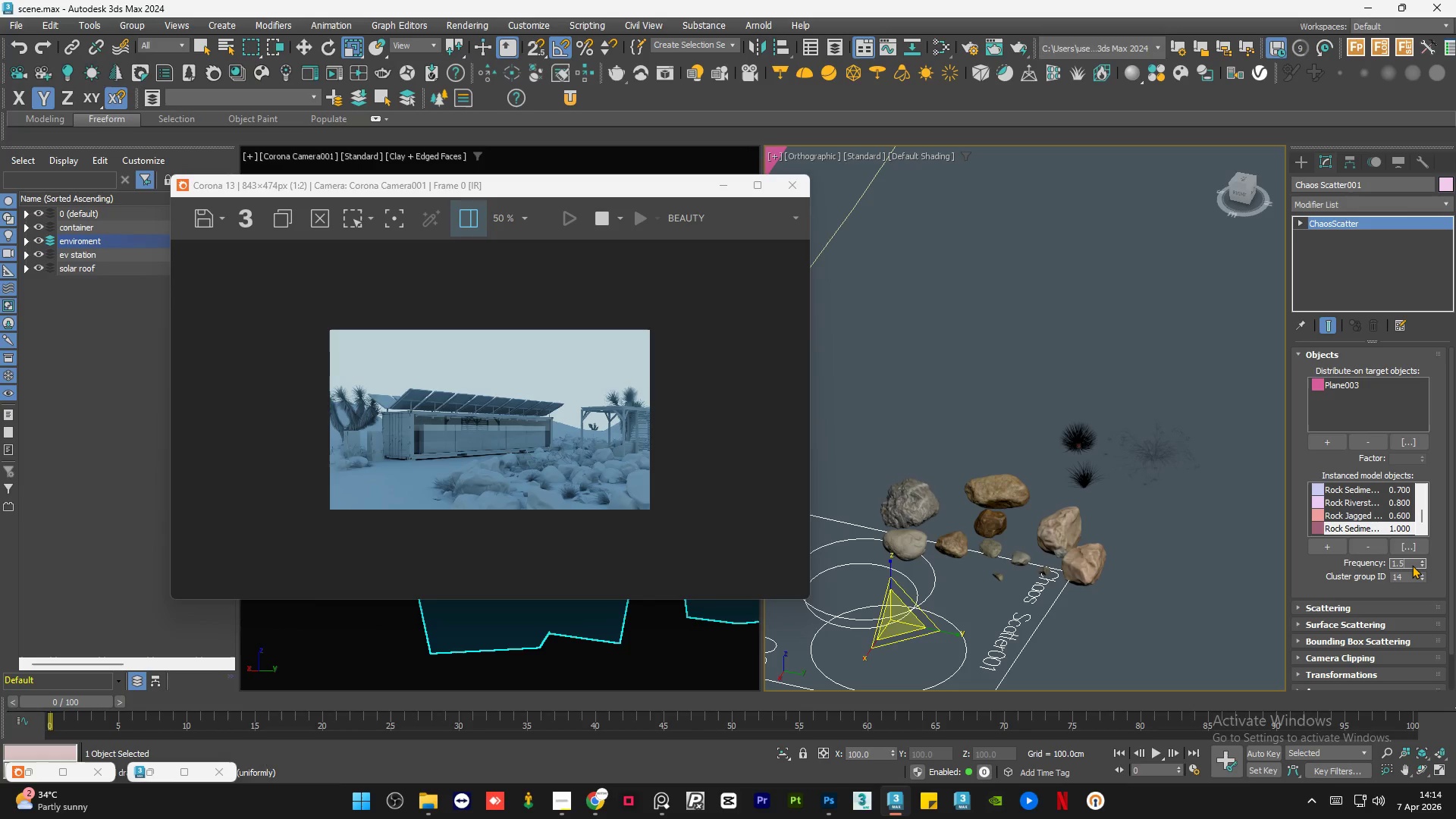 
key(NumpadEnter)
 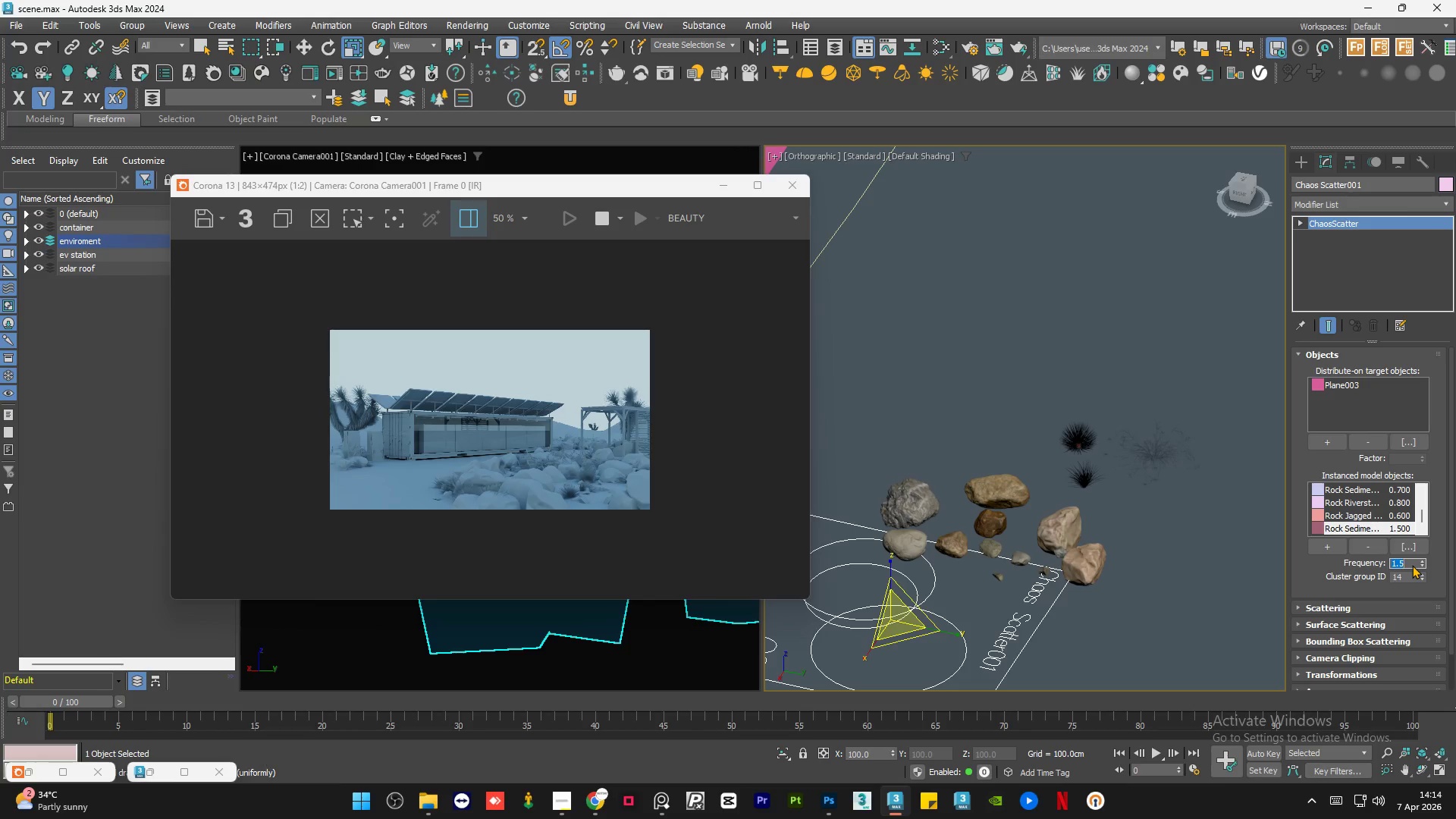 
wait(8.25)
 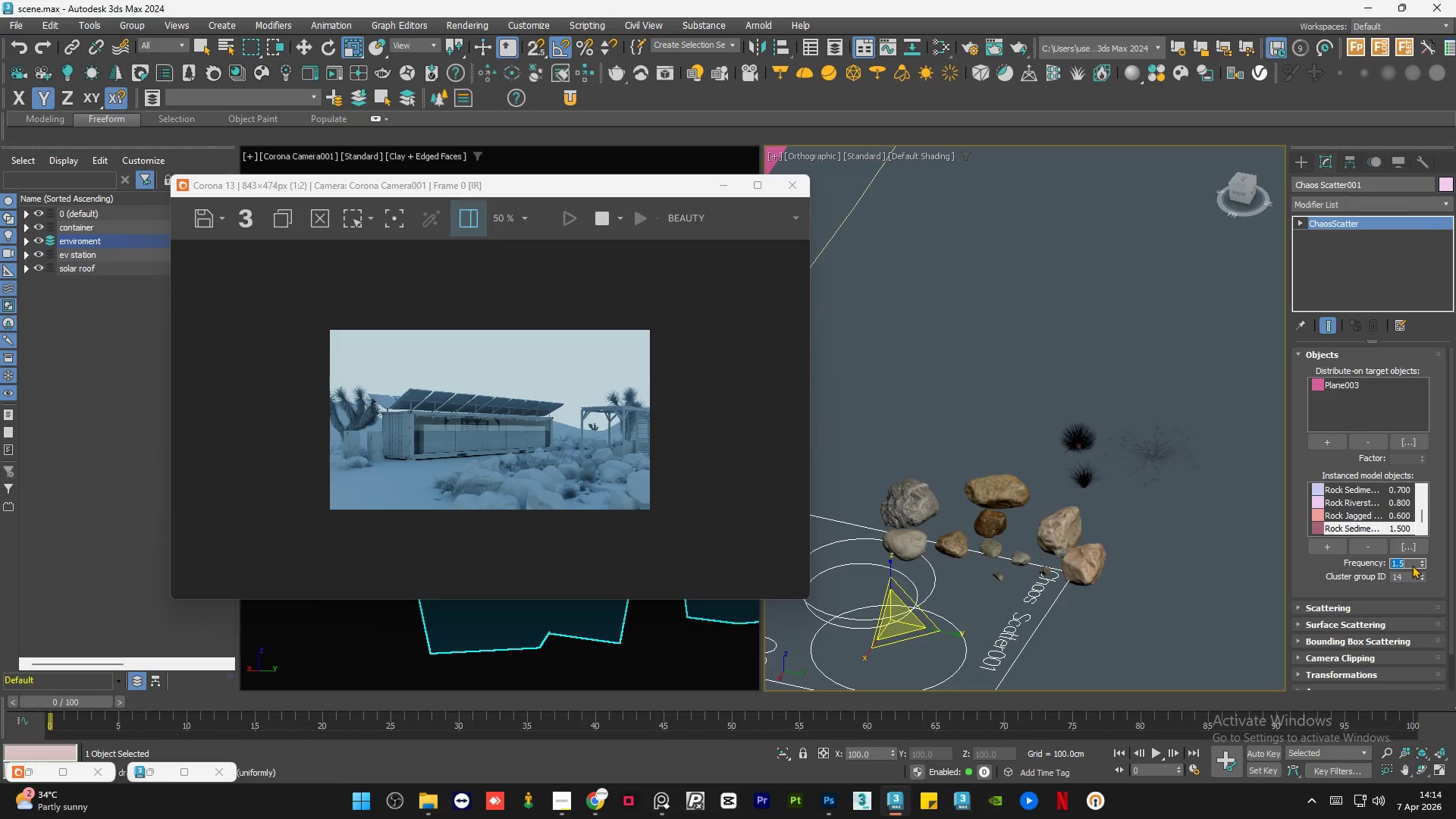 
scroll: coordinate [180, 526], scroll_direction: up, amount: 3.0
 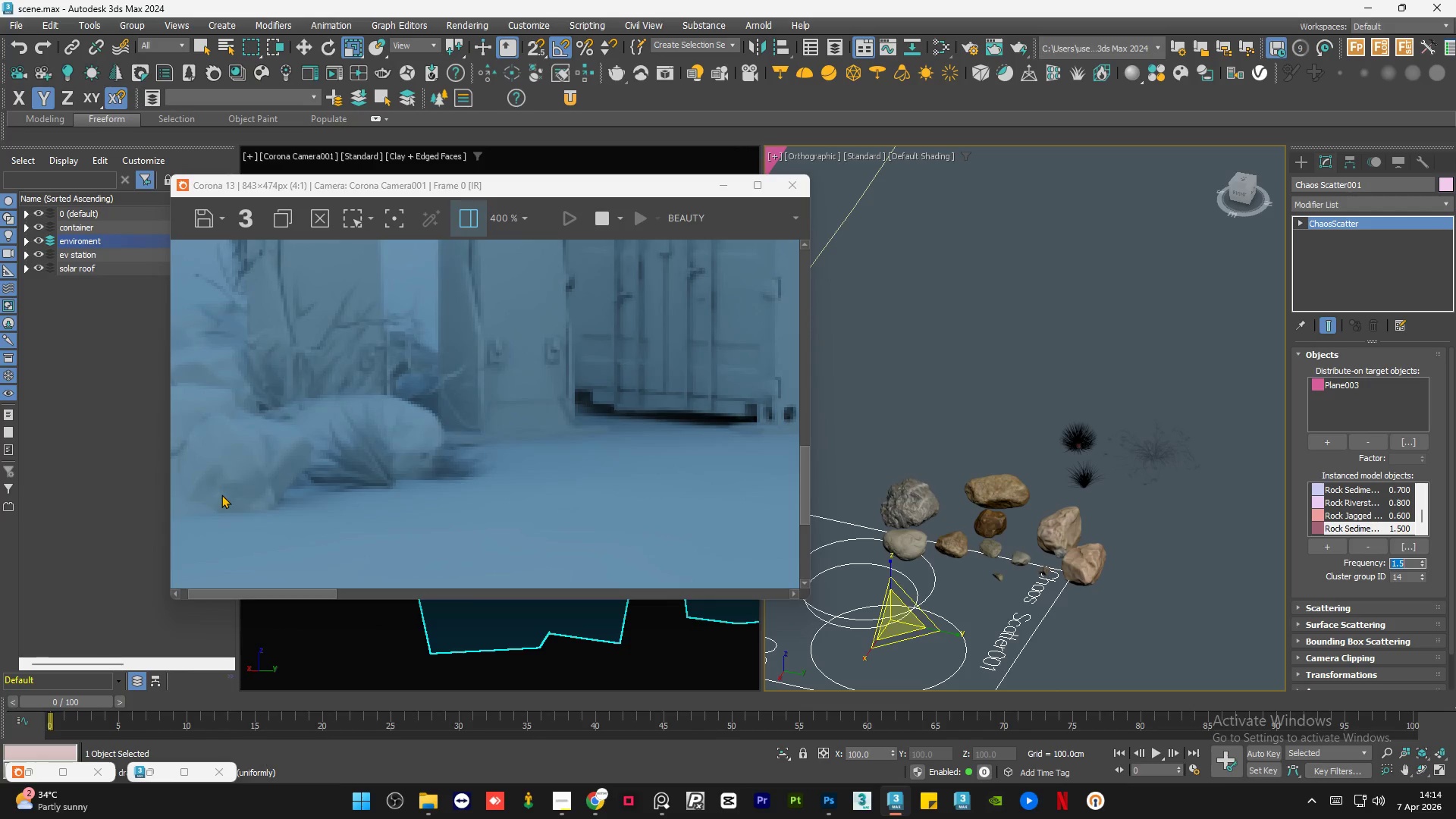 
scroll: coordinate [271, 492], scroll_direction: down, amount: 3.0
 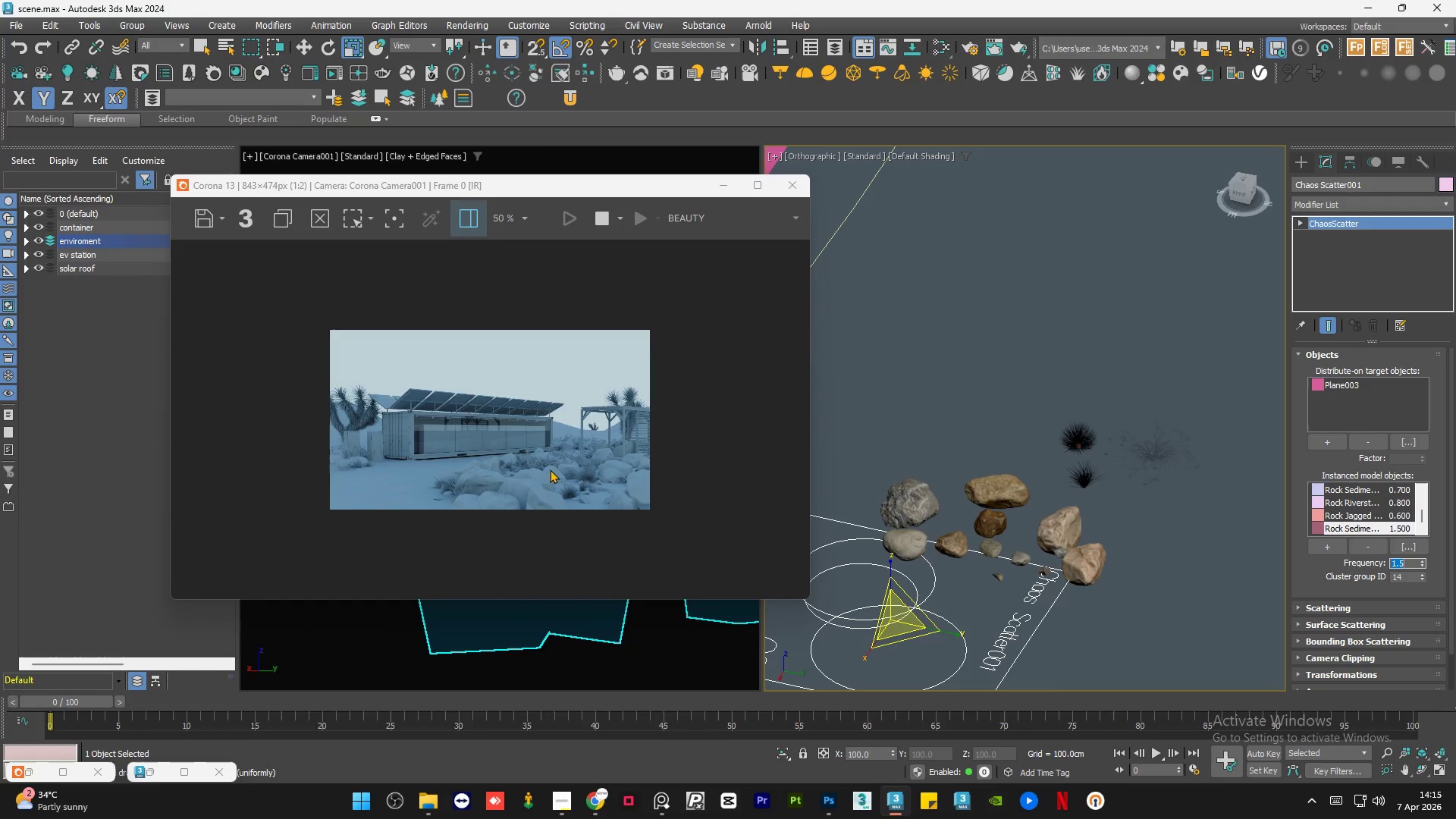 
scroll: coordinate [712, 480], scroll_direction: up, amount: 3.0
 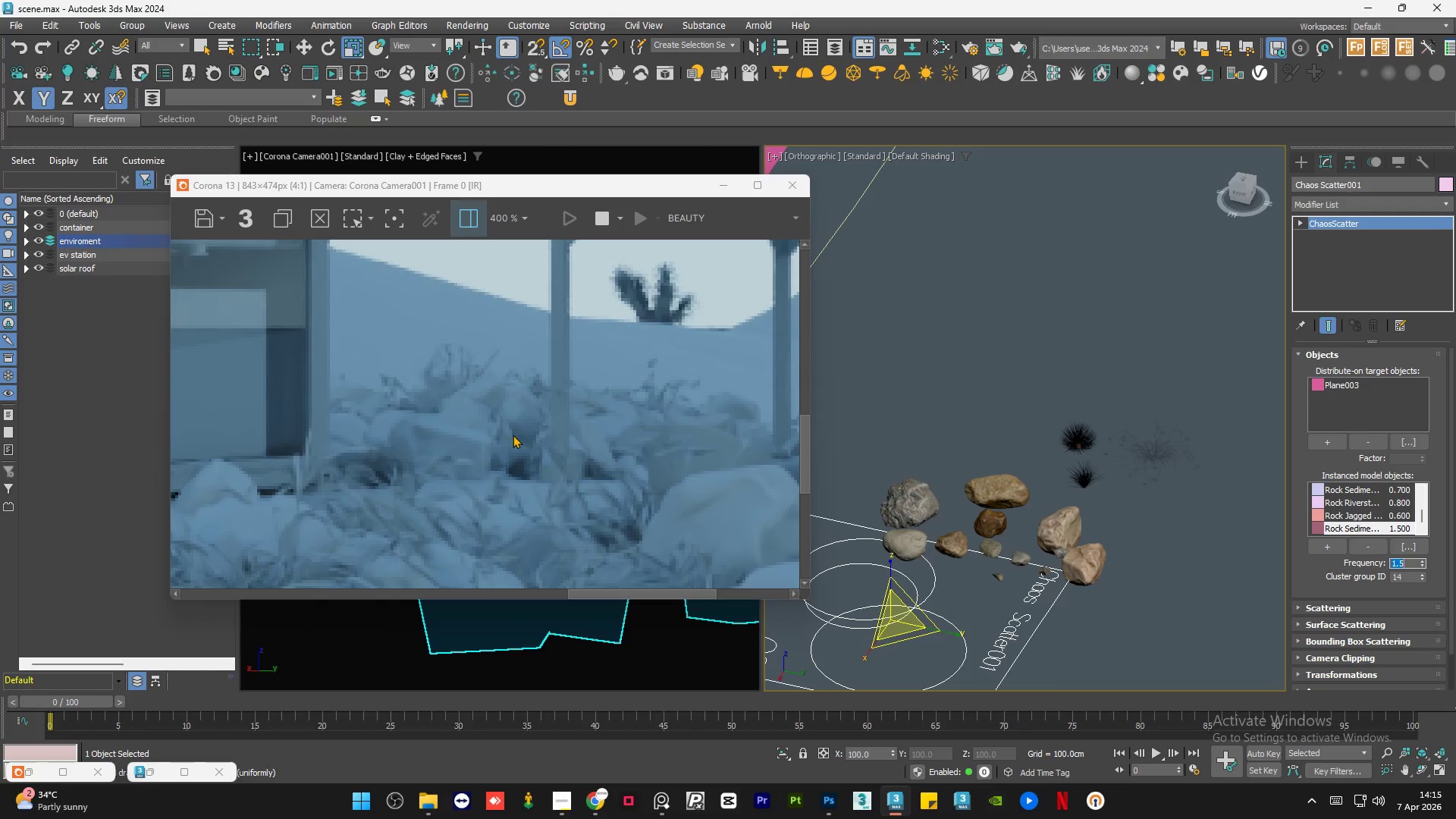 
scroll: coordinate [504, 447], scroll_direction: down, amount: 3.0
 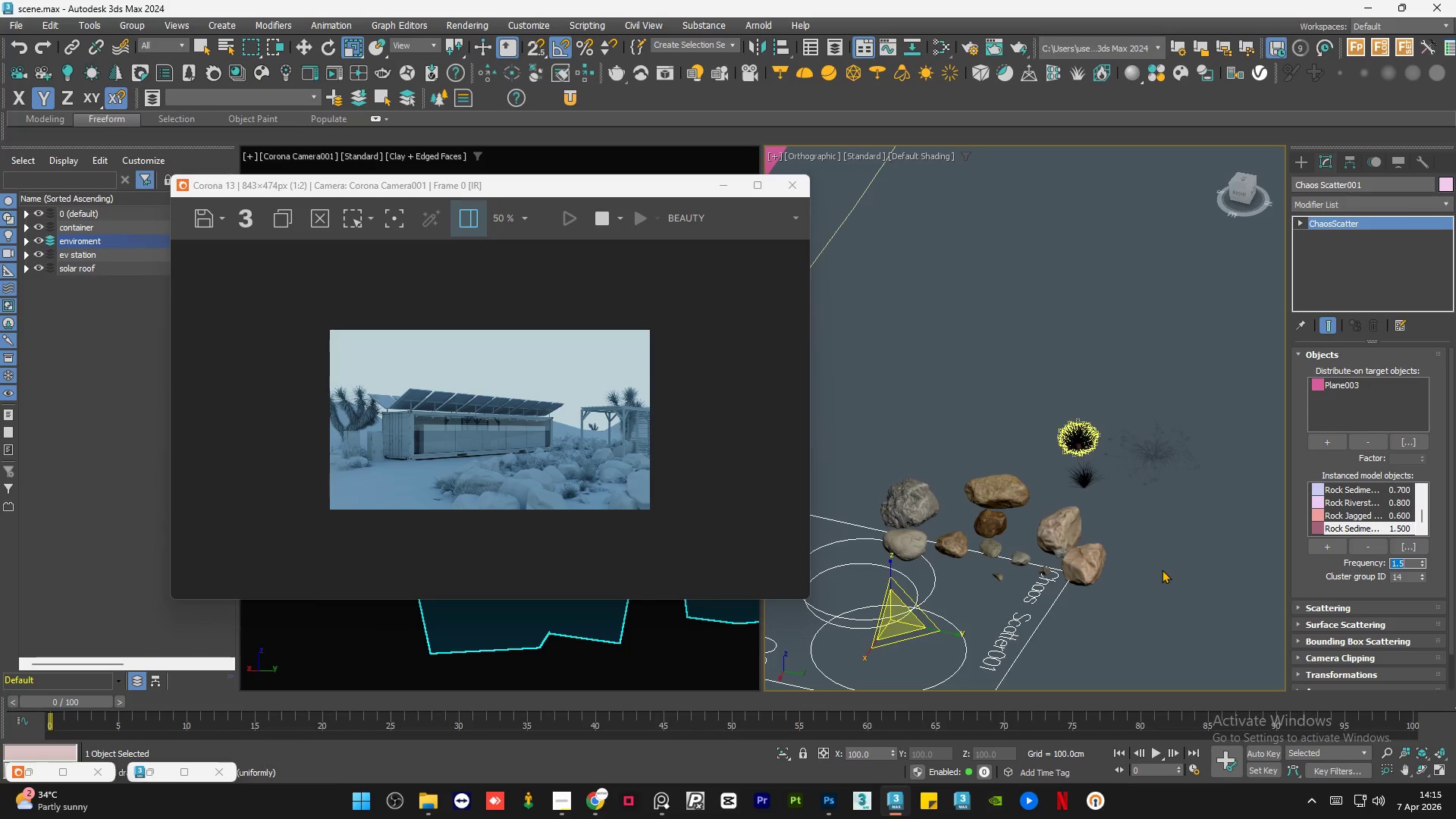 
left_click([1162, 570])
 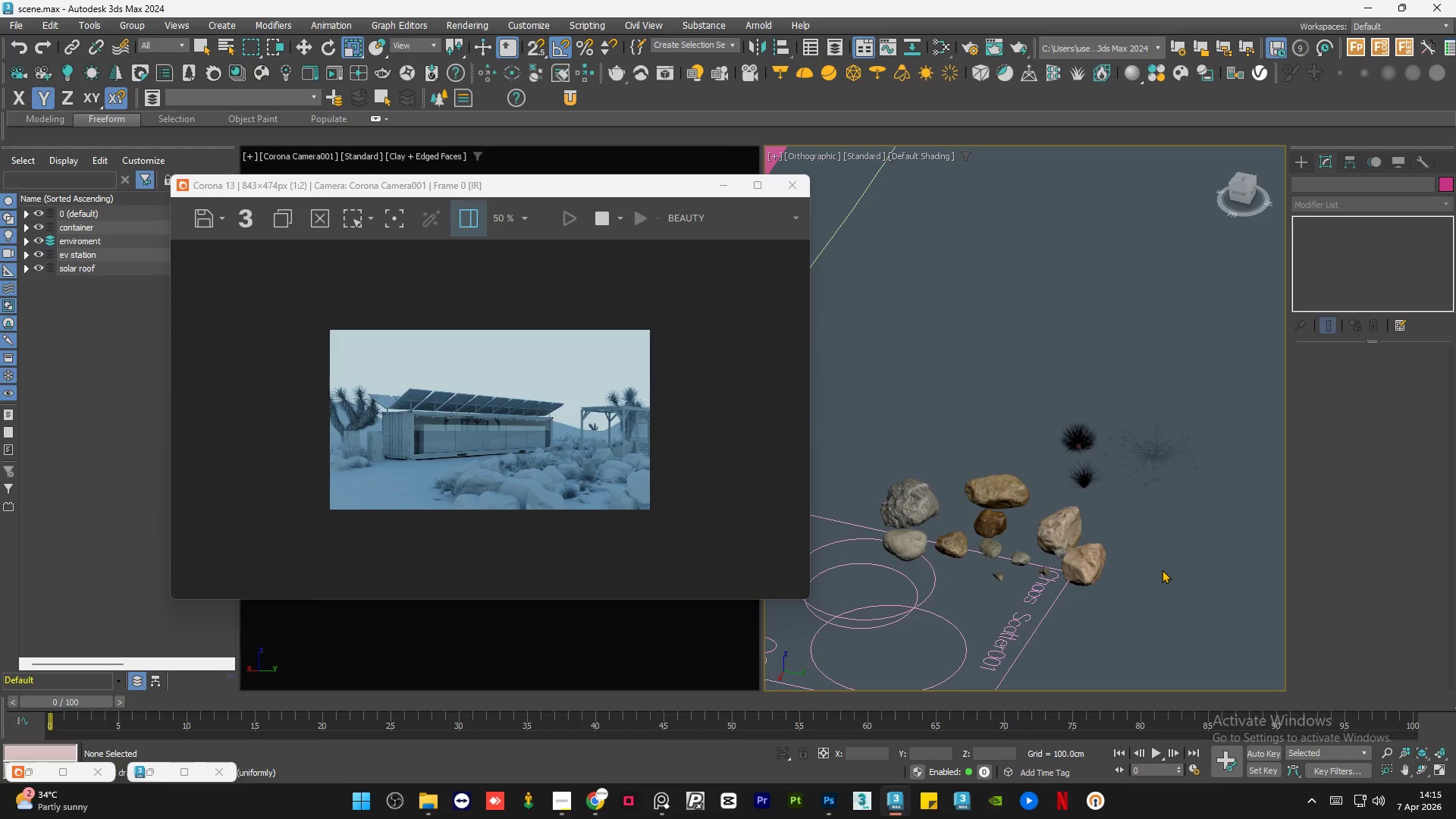 
scroll: coordinate [1138, 528], scroll_direction: down, amount: 6.0
 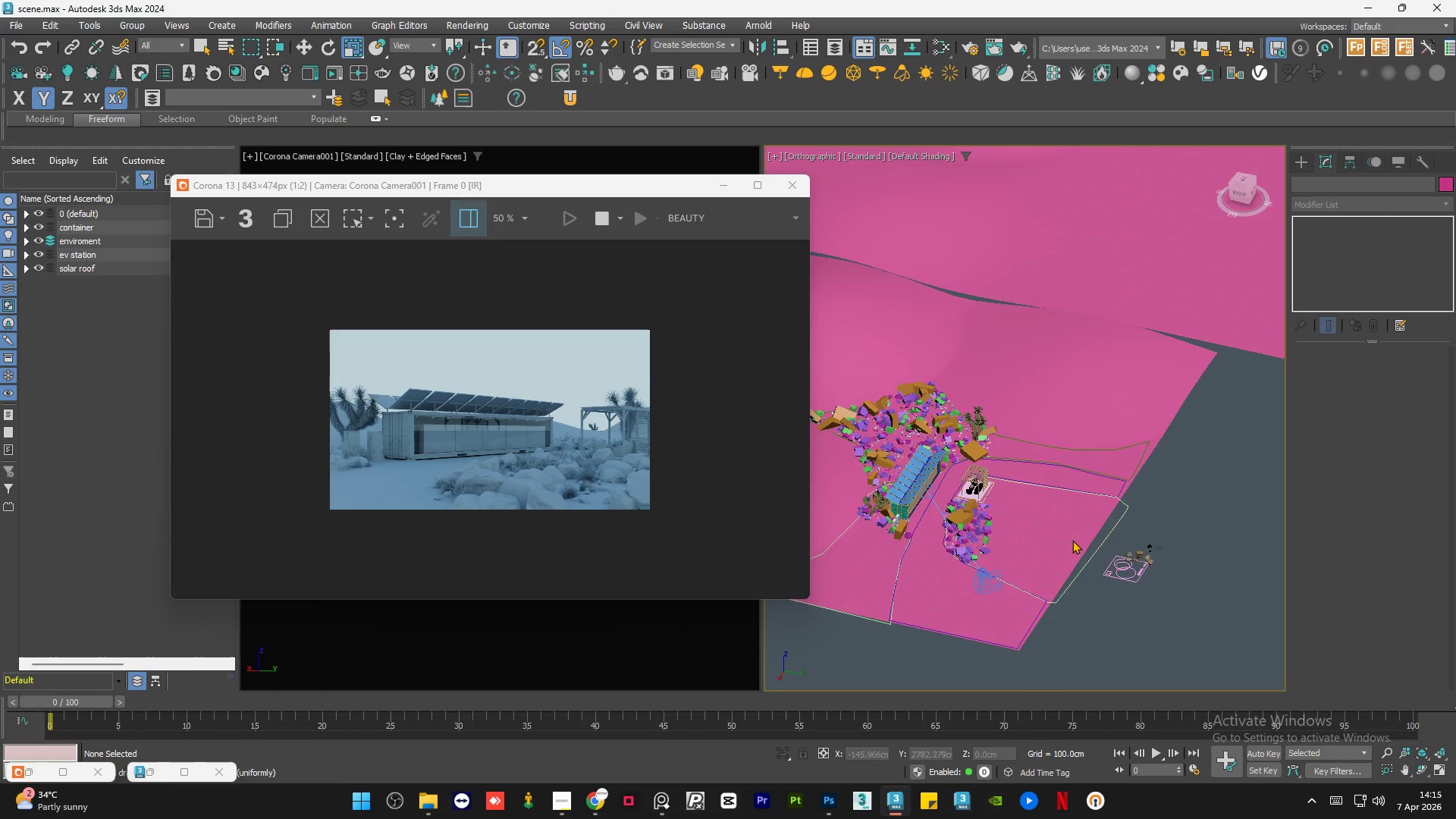 
hold_key(key=AltLeft, duration=1.09)
 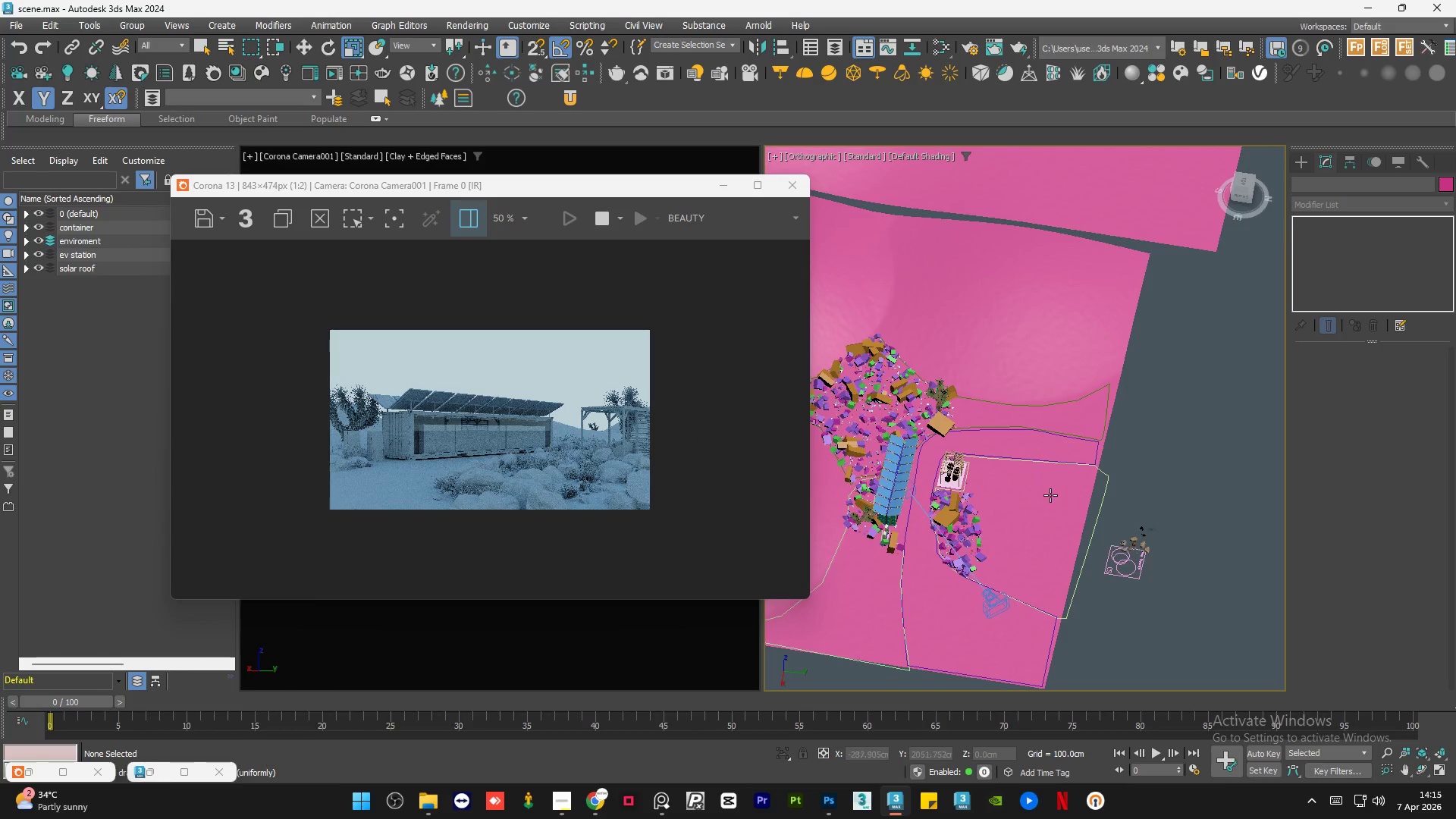 
scroll: coordinate [1050, 494], scroll_direction: down, amount: 1.0
 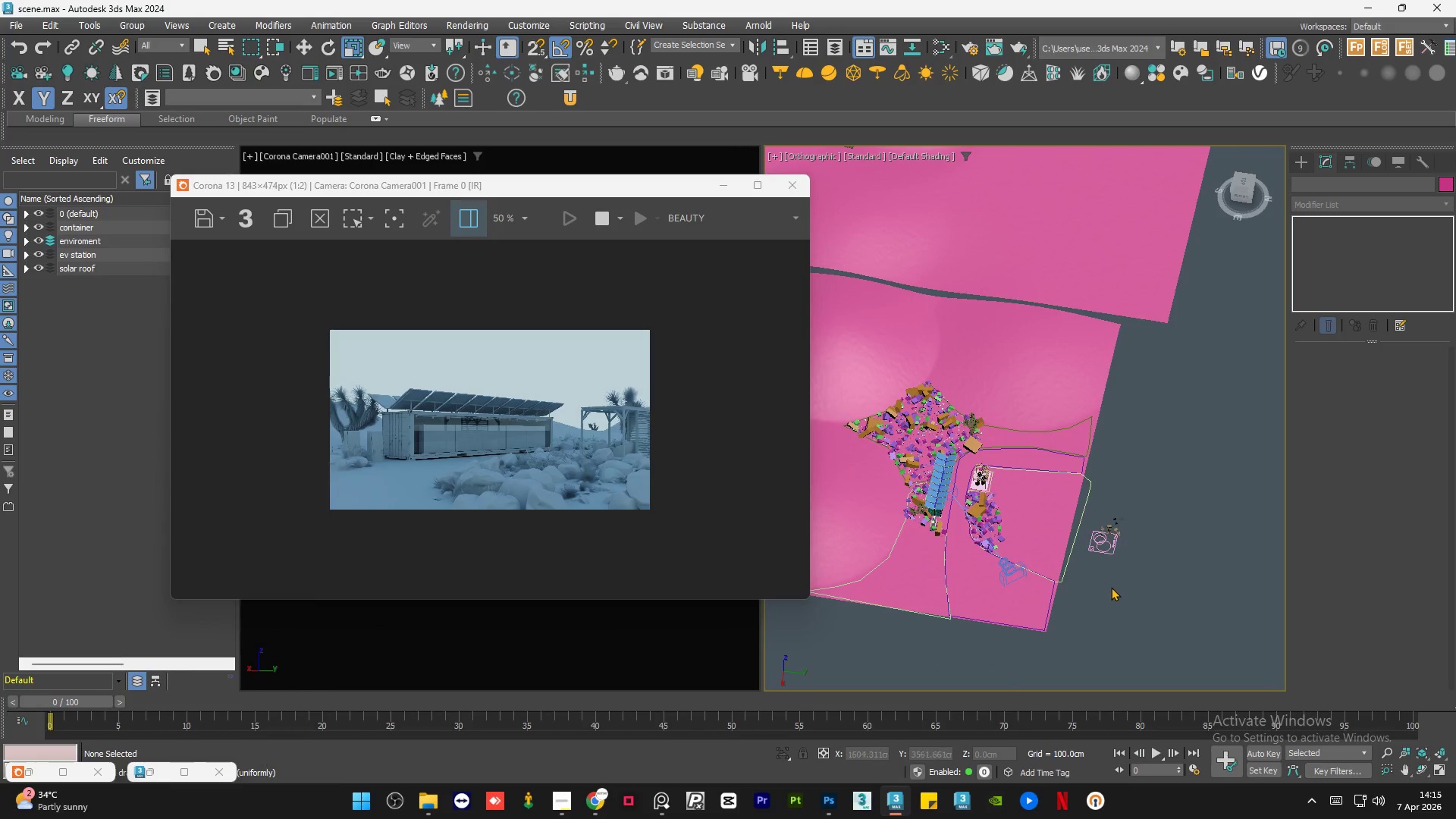 
scroll: coordinate [1111, 587], scroll_direction: up, amount: 1.0
 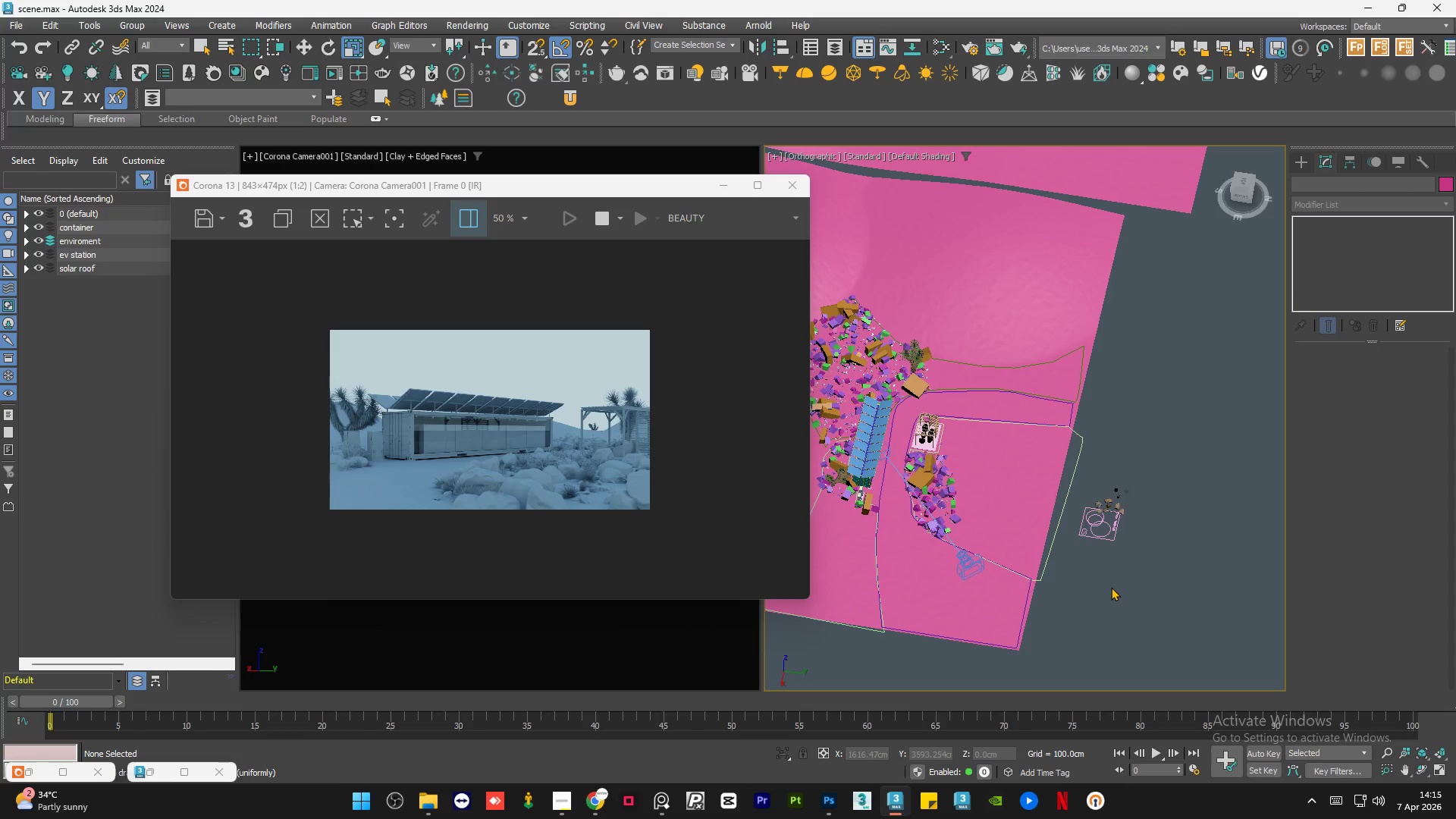 
wait(13.47)
 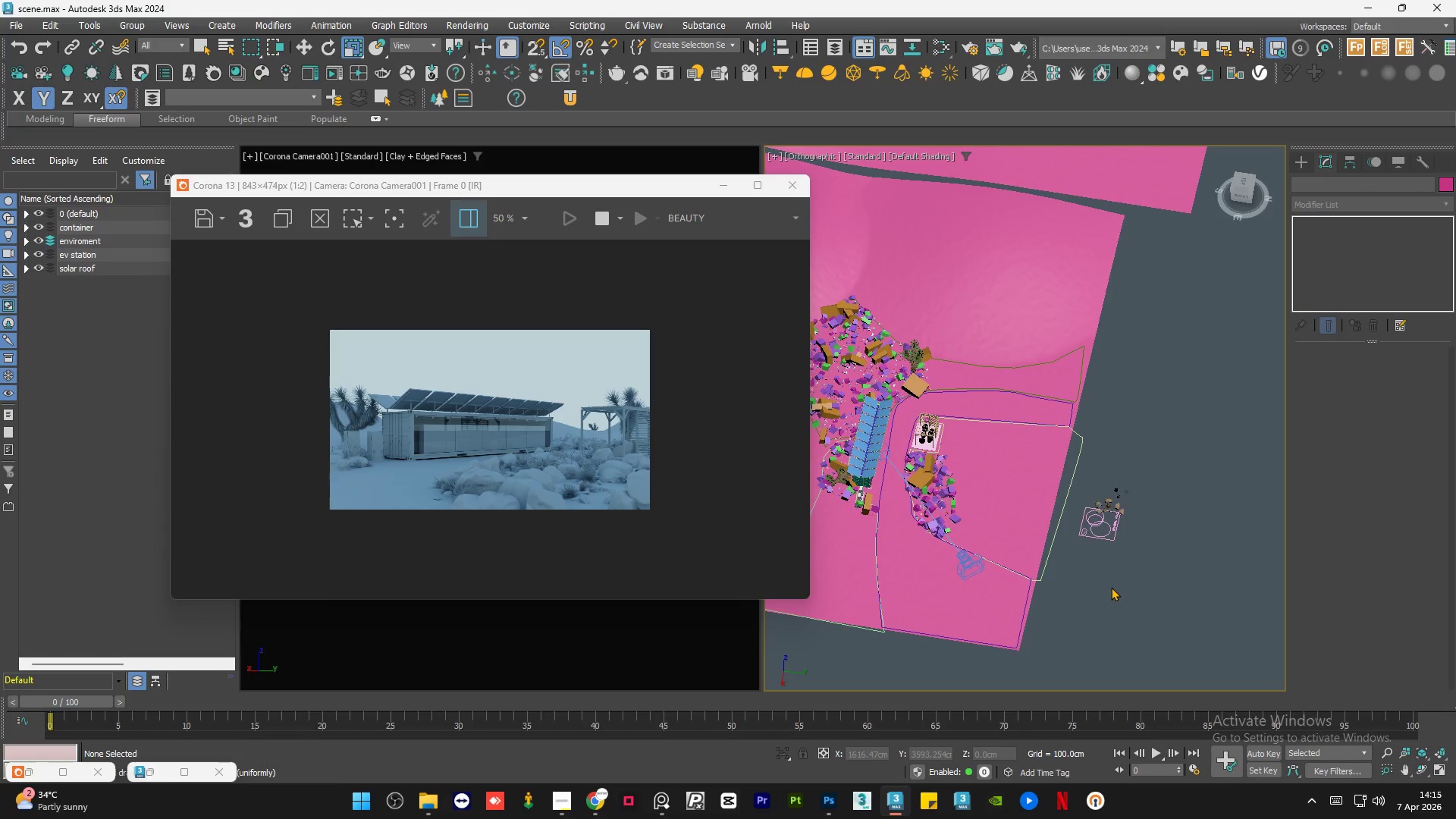 
scroll: coordinate [256, 383], scroll_direction: up, amount: 3.0
 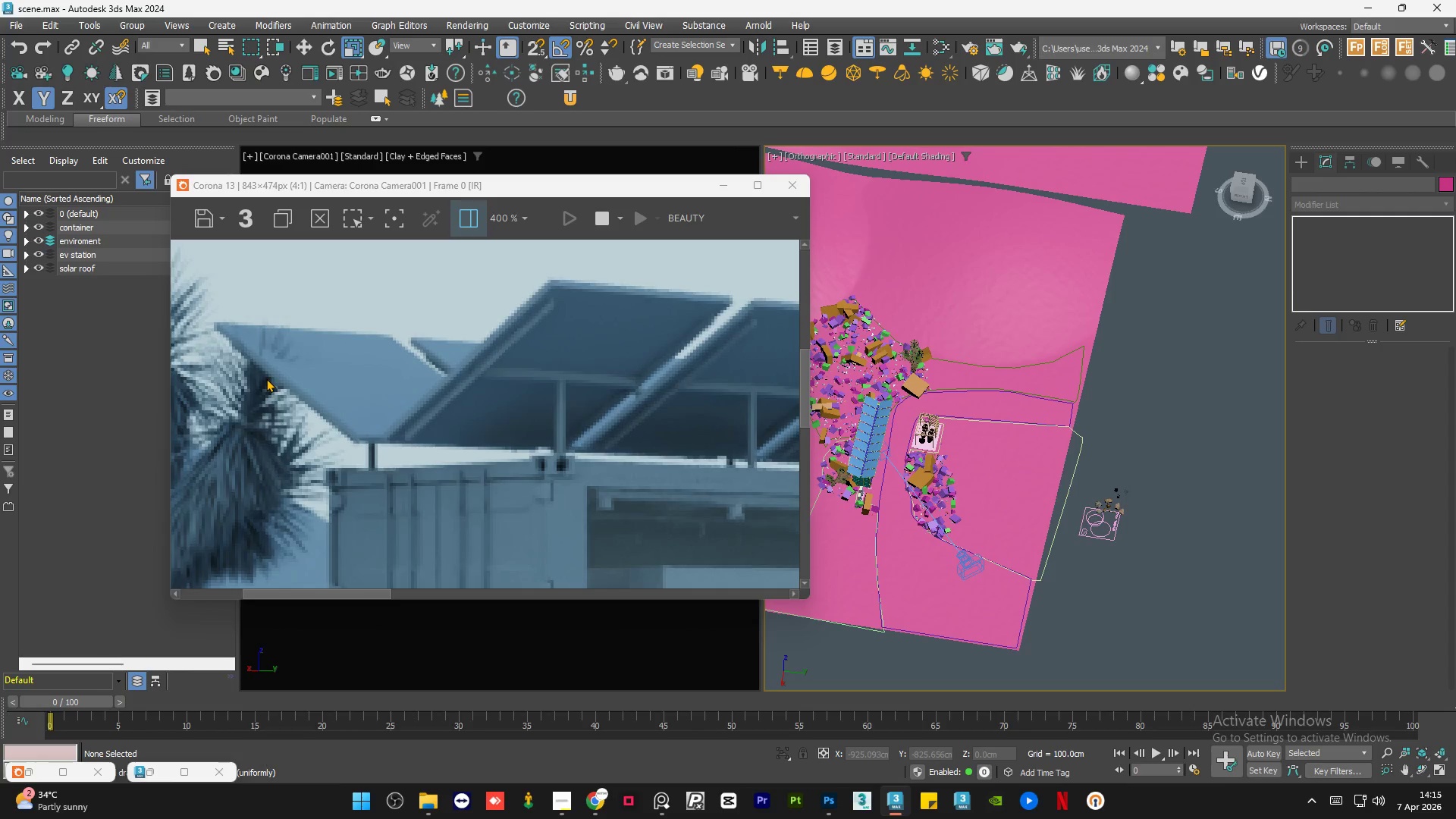 
scroll: coordinate [266, 378], scroll_direction: none, amount: 0.0
 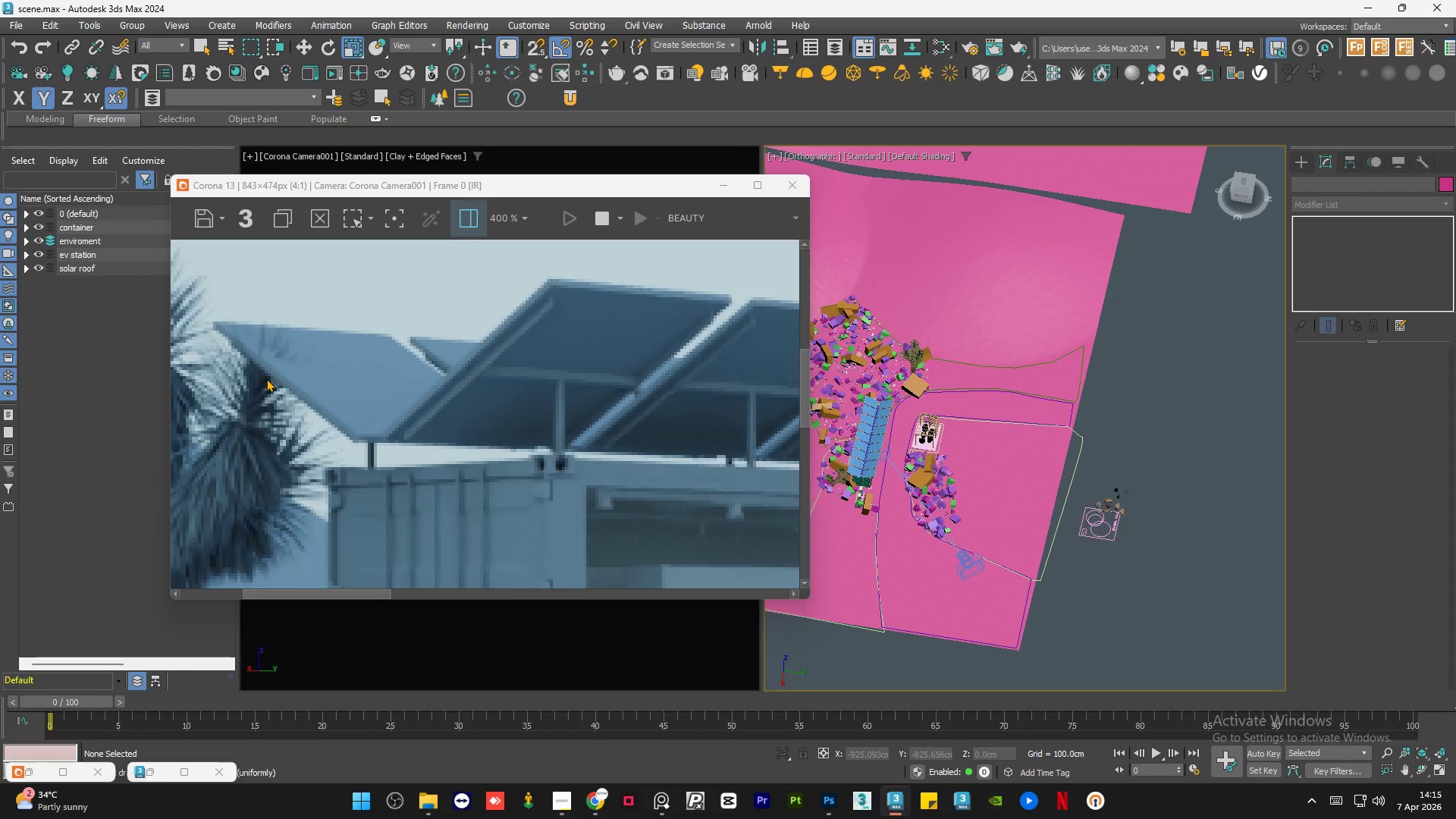 
scroll: coordinate [326, 370], scroll_direction: down, amount: 2.0
 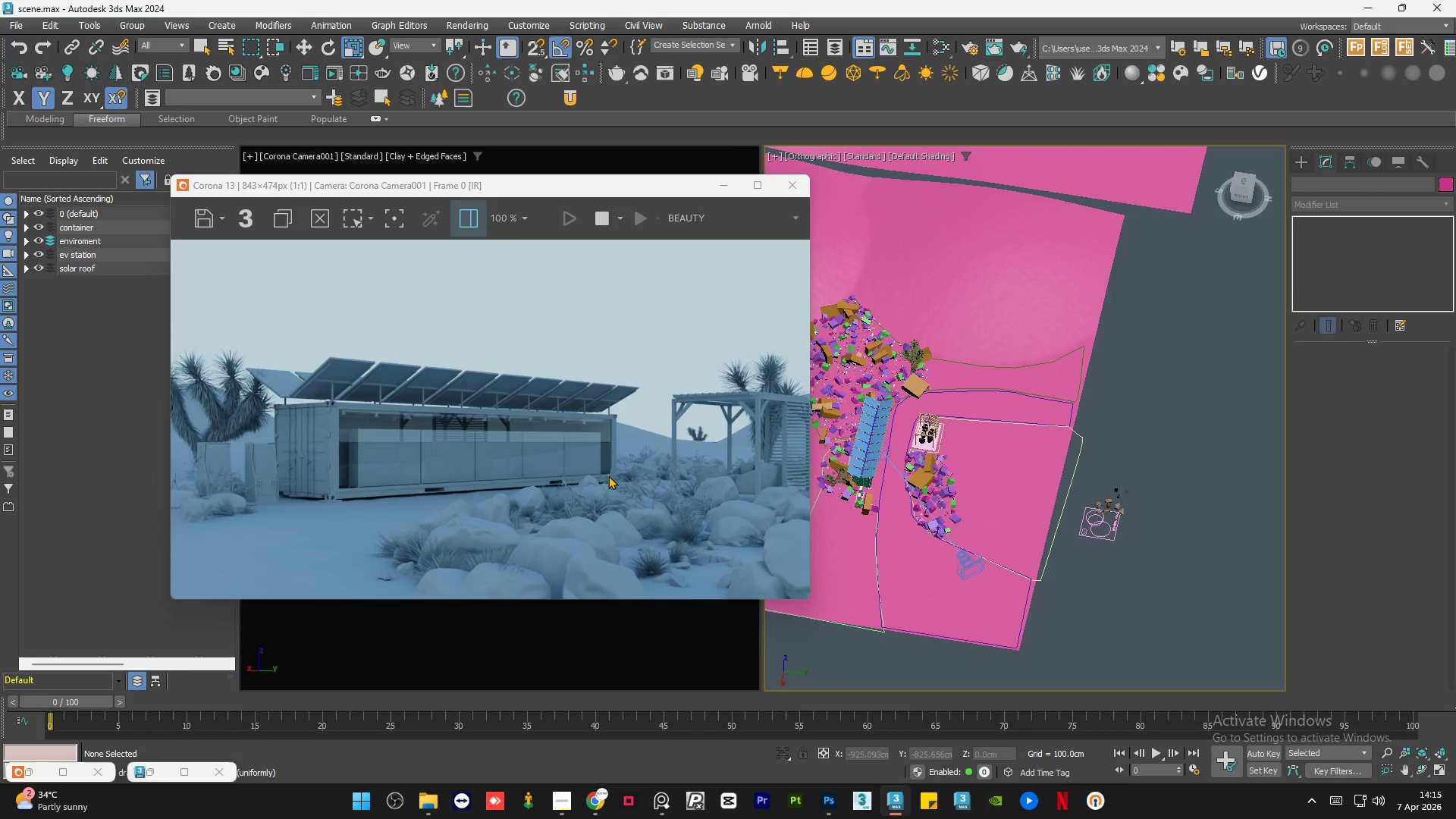 
scroll: coordinate [567, 439], scroll_direction: up, amount: 2.0
 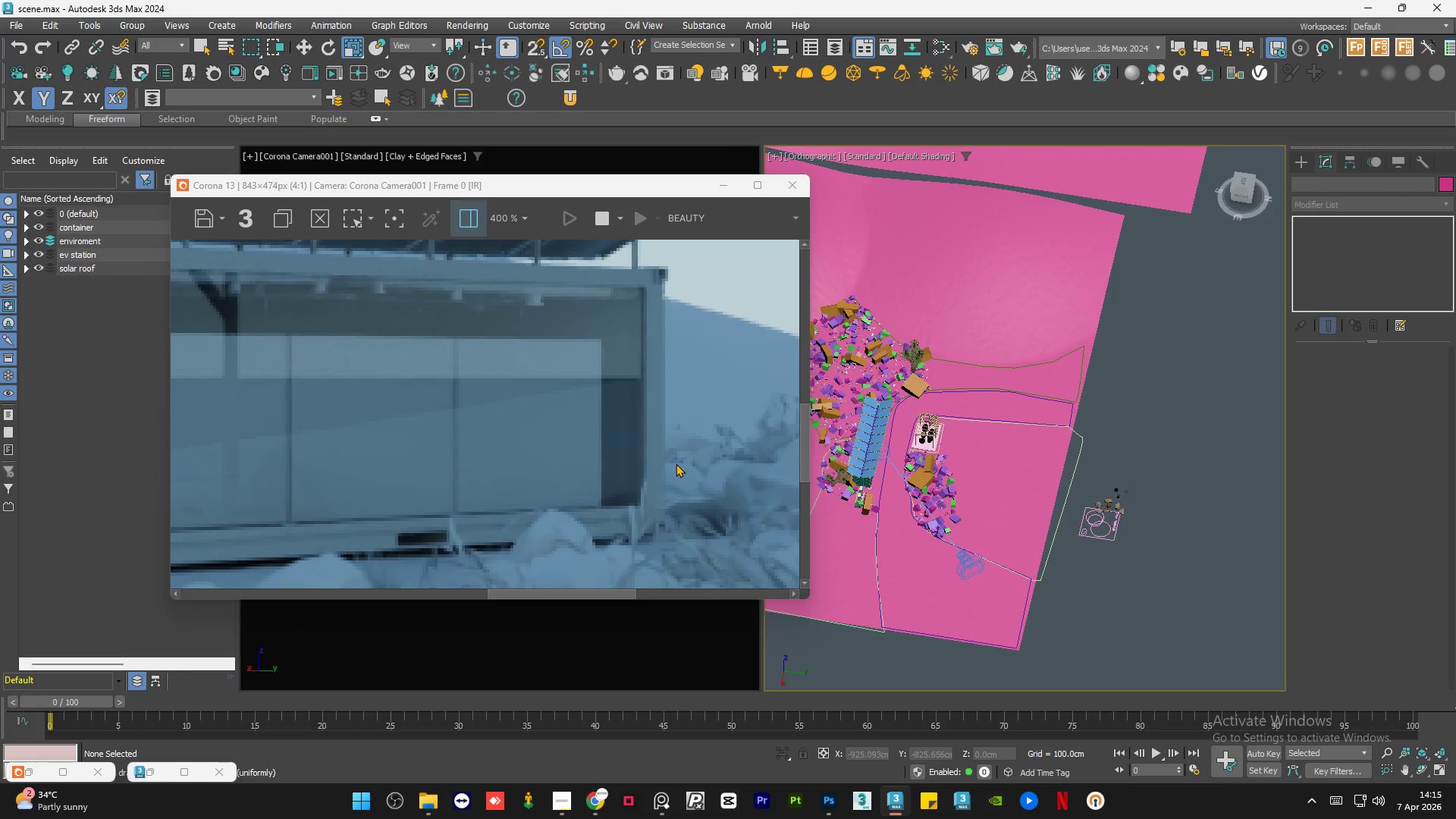 
scroll: coordinate [544, 447], scroll_direction: down, amount: 2.0
 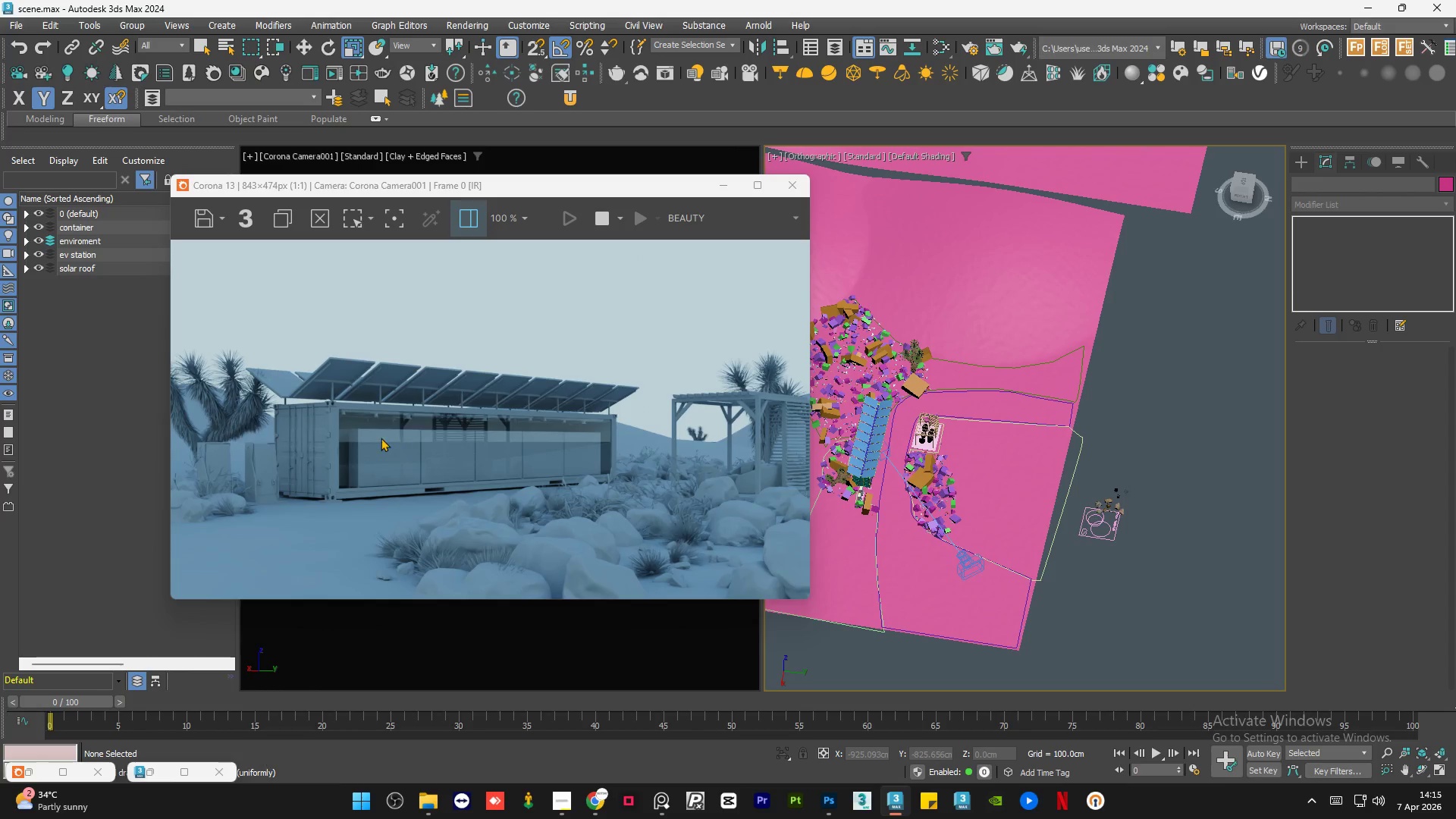 
scroll: coordinate [312, 456], scroll_direction: up, amount: 2.0
 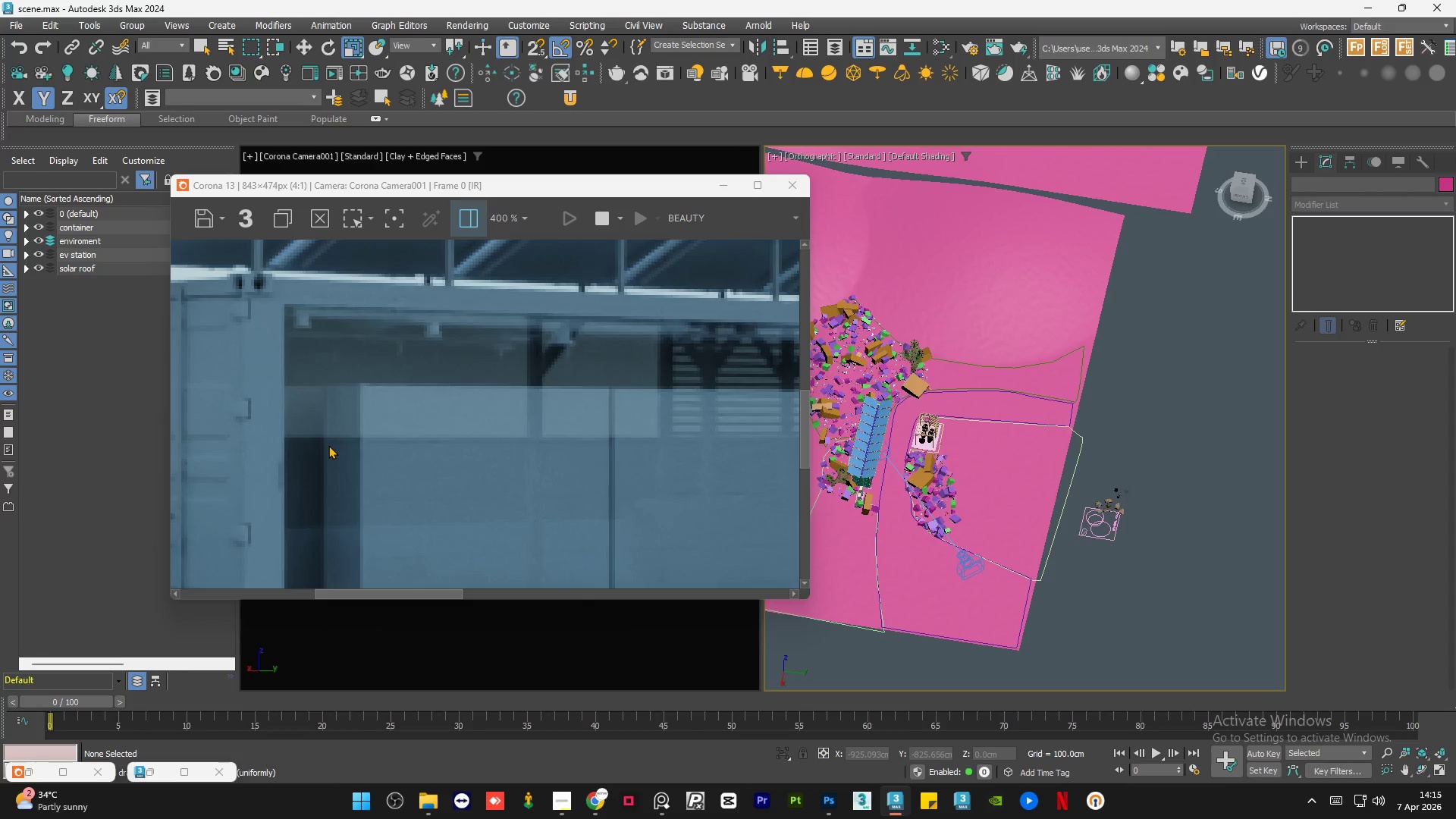 
scroll: coordinate [328, 445], scroll_direction: down, amount: 1.0
 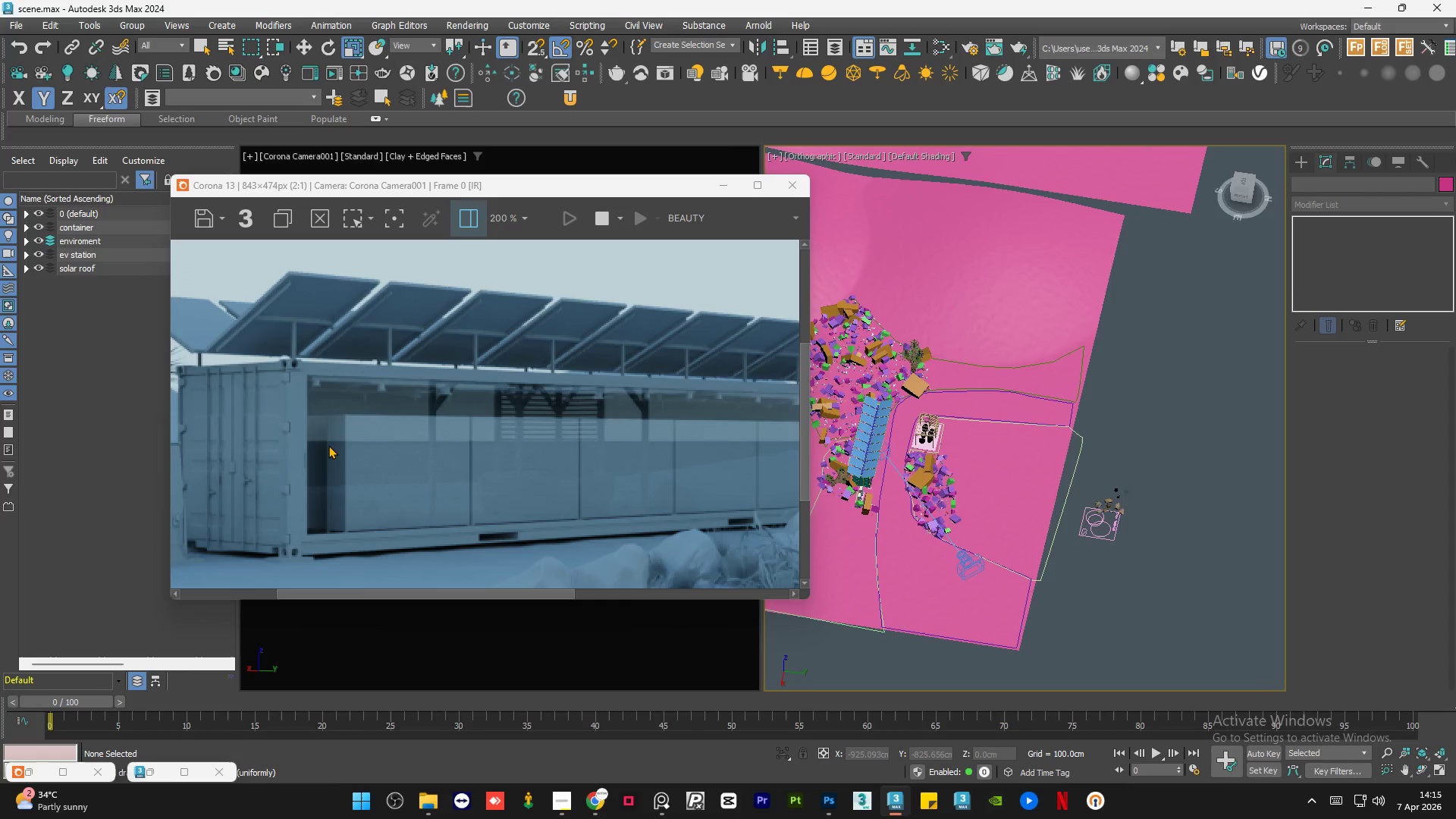 
scroll: coordinate [328, 445], scroll_direction: none, amount: 0.0
 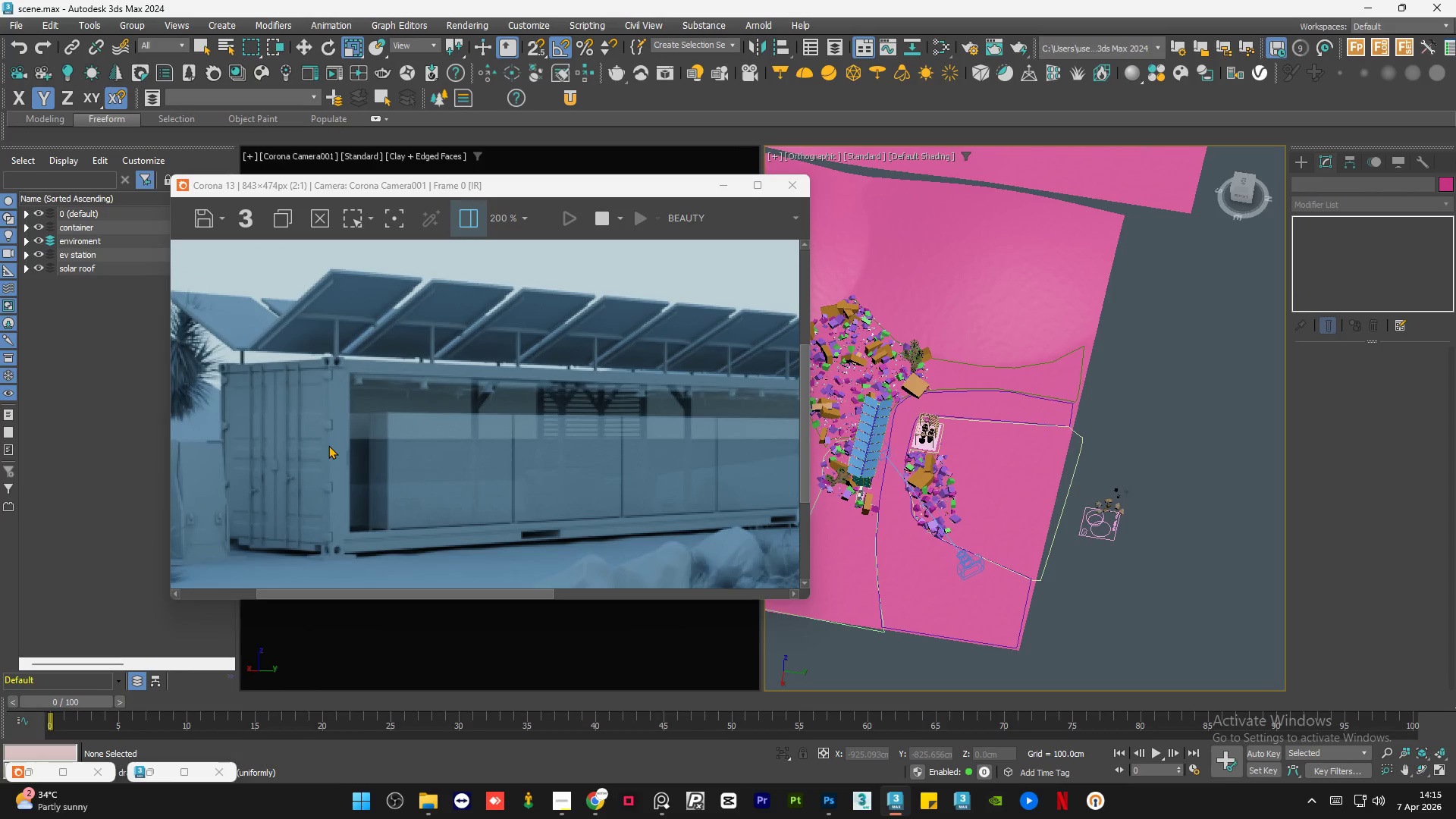 
scroll: coordinate [328, 445], scroll_direction: down, amount: 1.0
 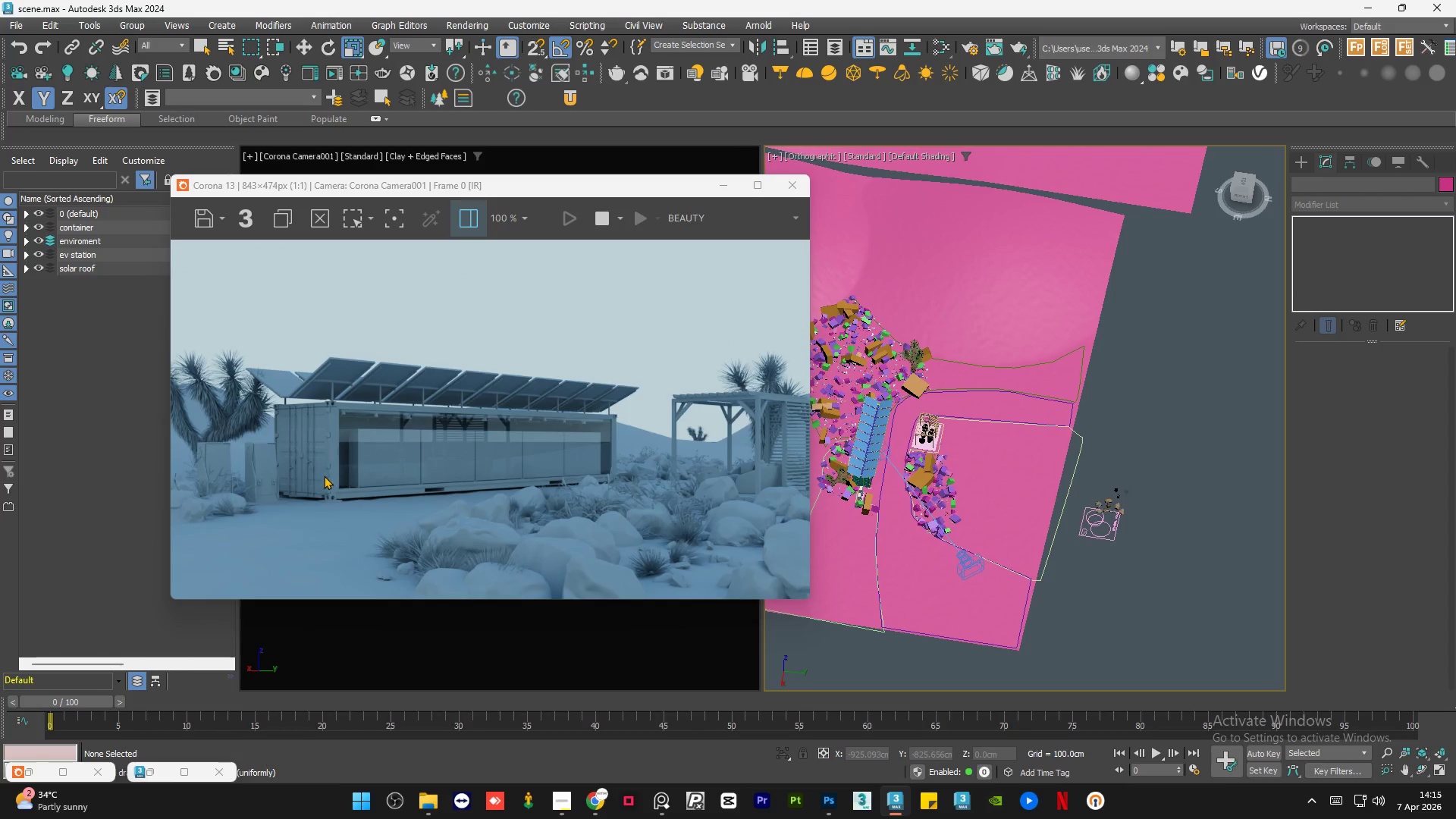 
scroll: coordinate [318, 513], scroll_direction: up, amount: 2.0
 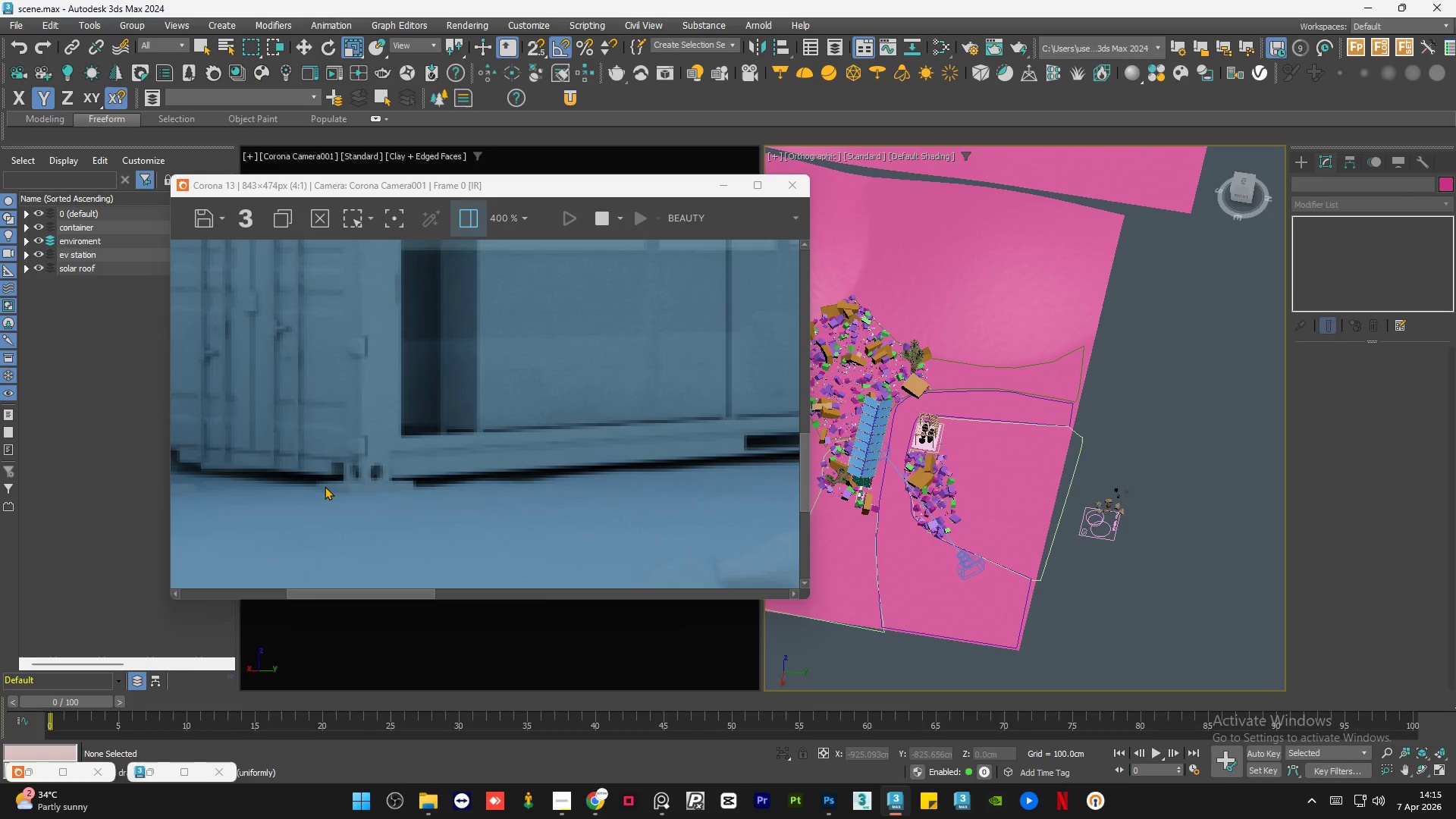 
scroll: coordinate [325, 485], scroll_direction: down, amount: 2.0
 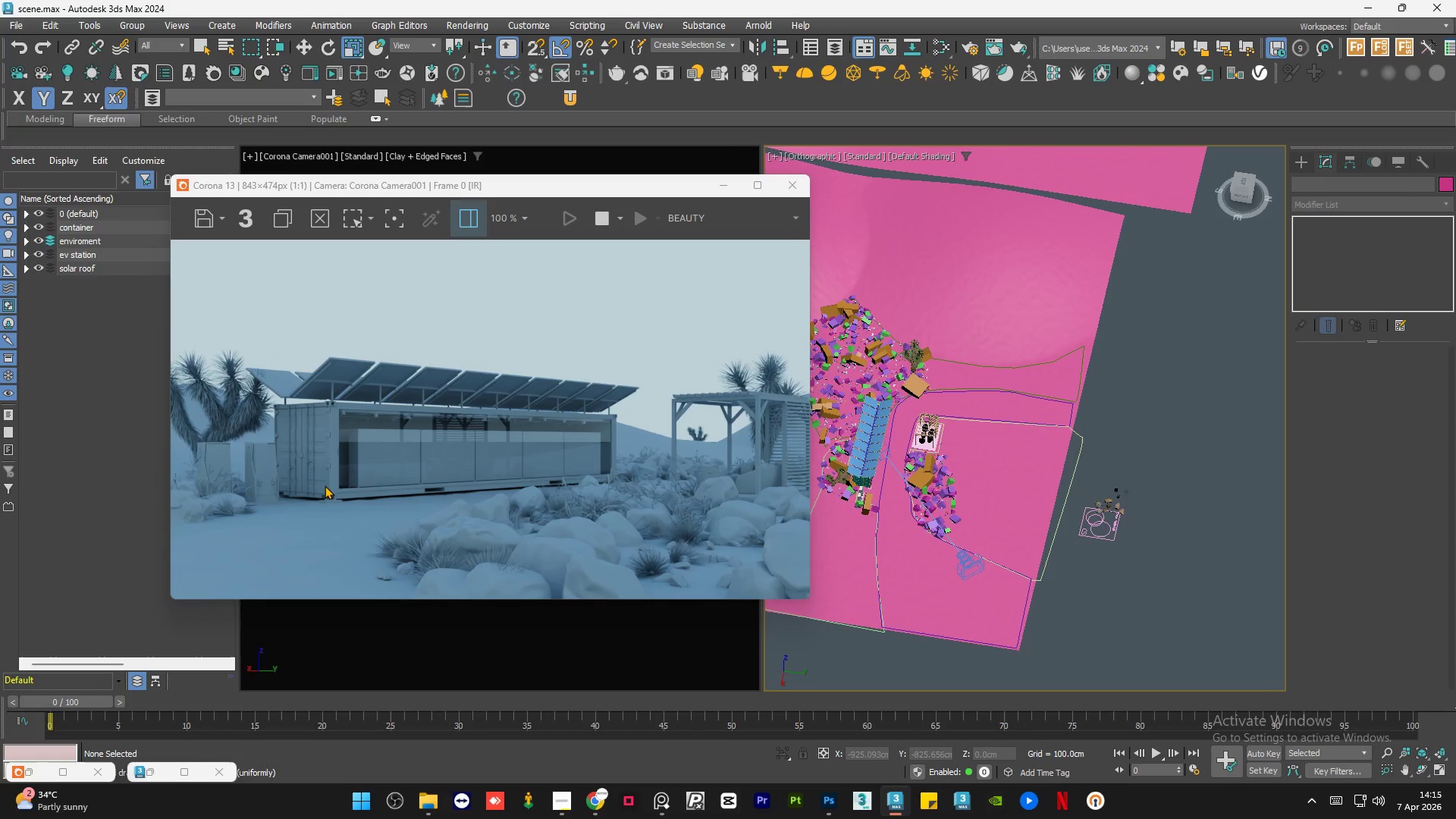 
scroll: coordinate [498, 490], scroll_direction: none, amount: 0.0
 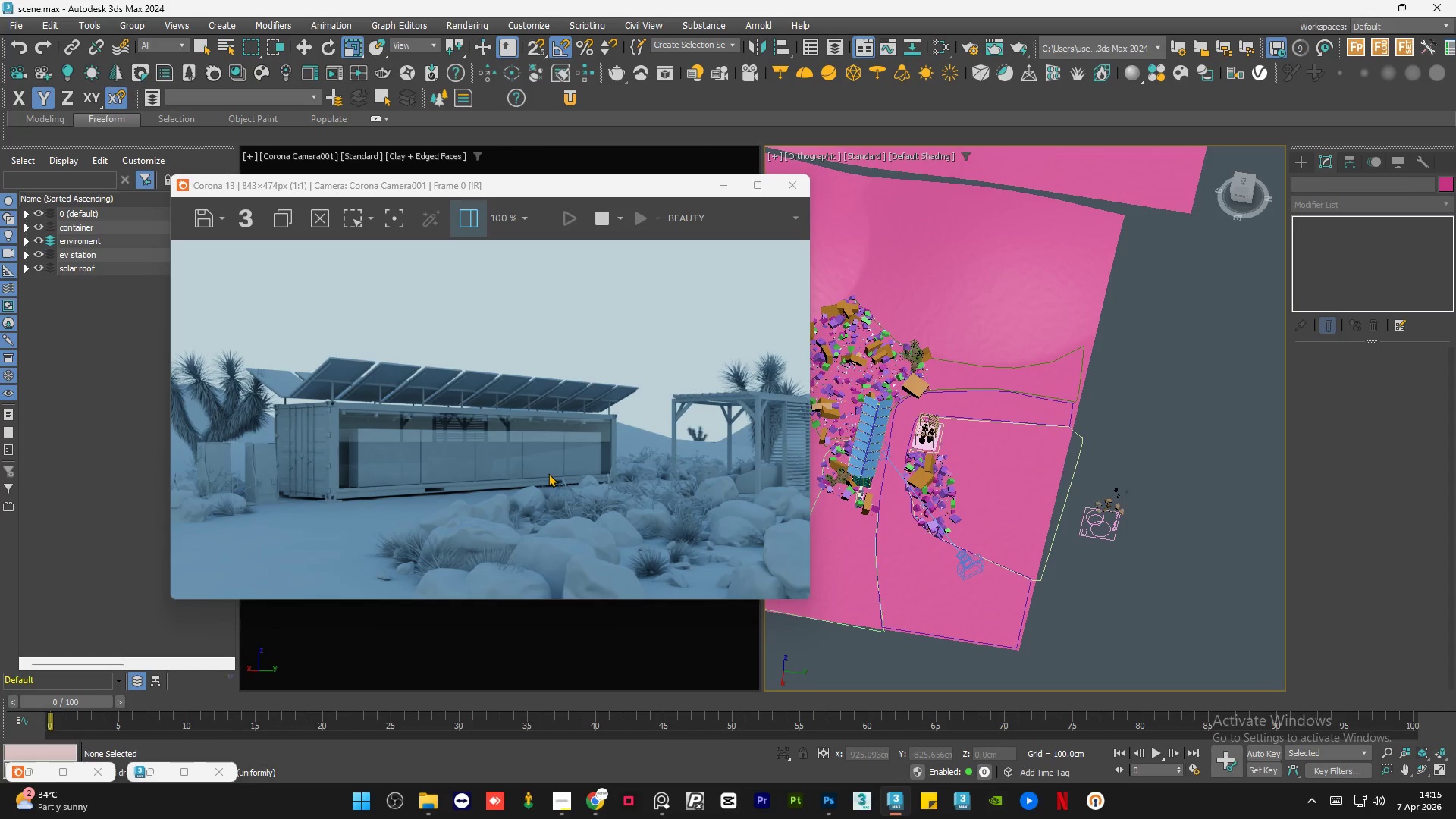 
scroll: coordinate [548, 473], scroll_direction: down, amount: 1.0
 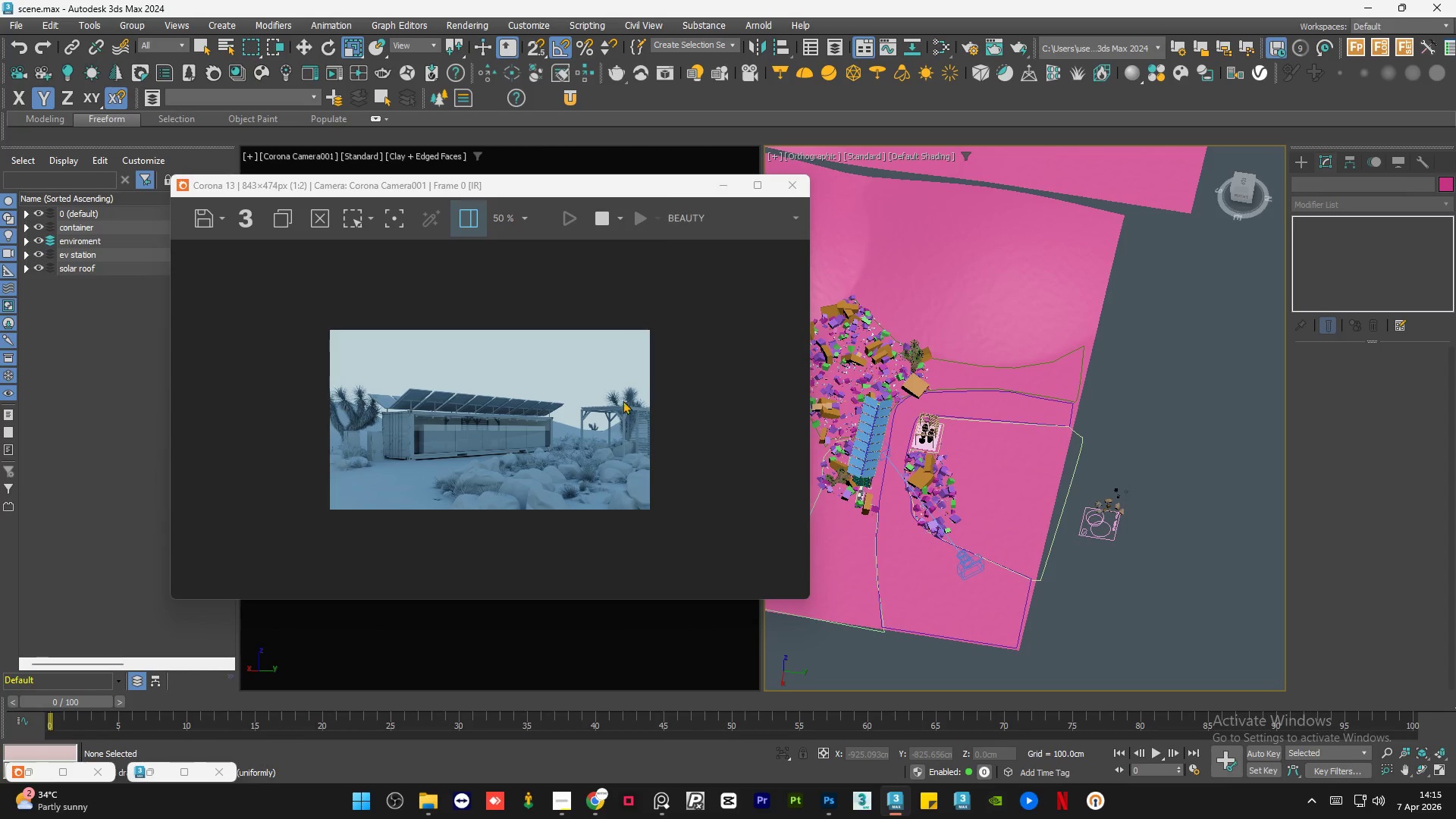 
scroll: coordinate [595, 434], scroll_direction: up, amount: 1.0
 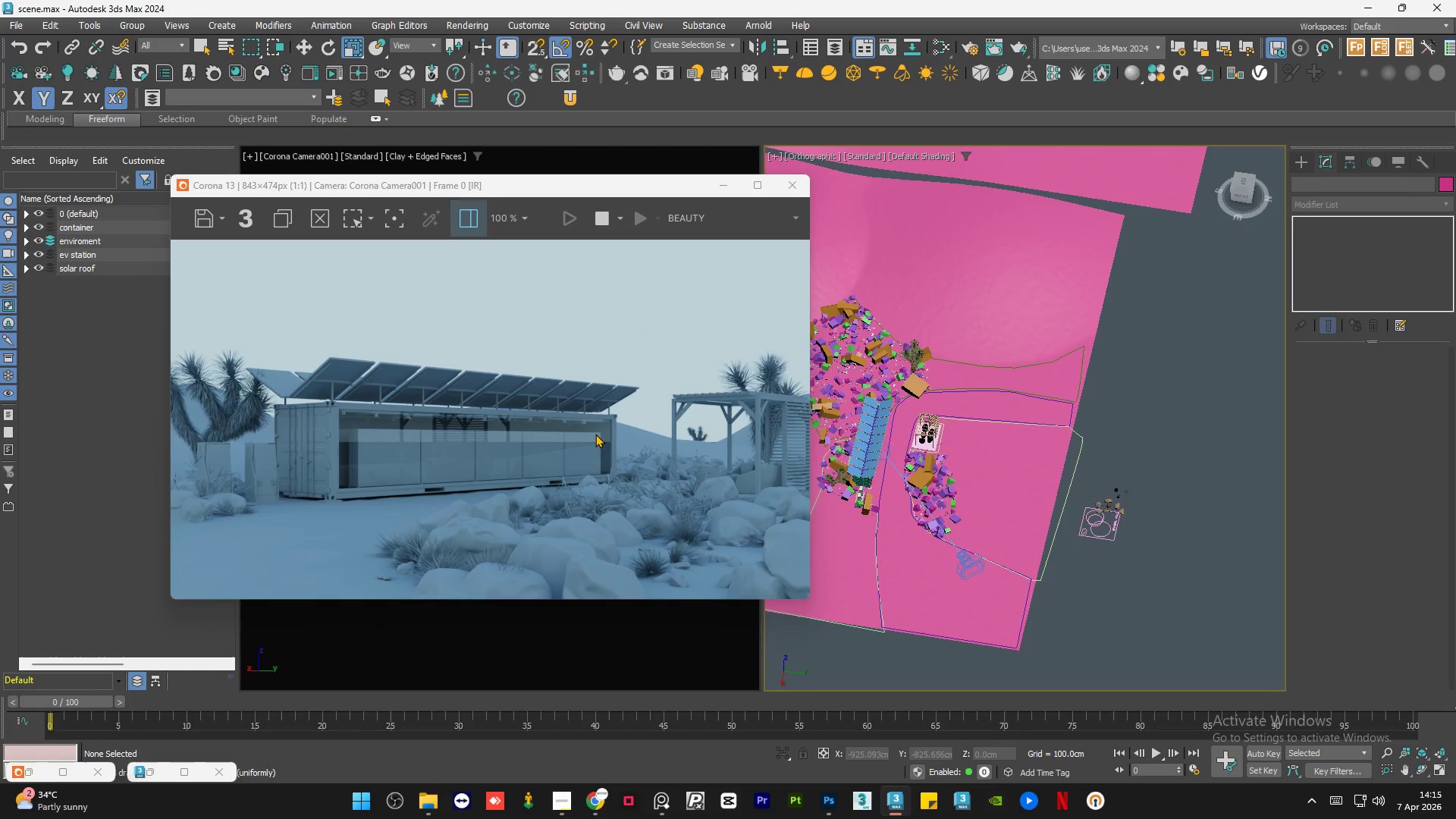 
scroll: coordinate [1226, 519], scroll_direction: down, amount: 2.0
 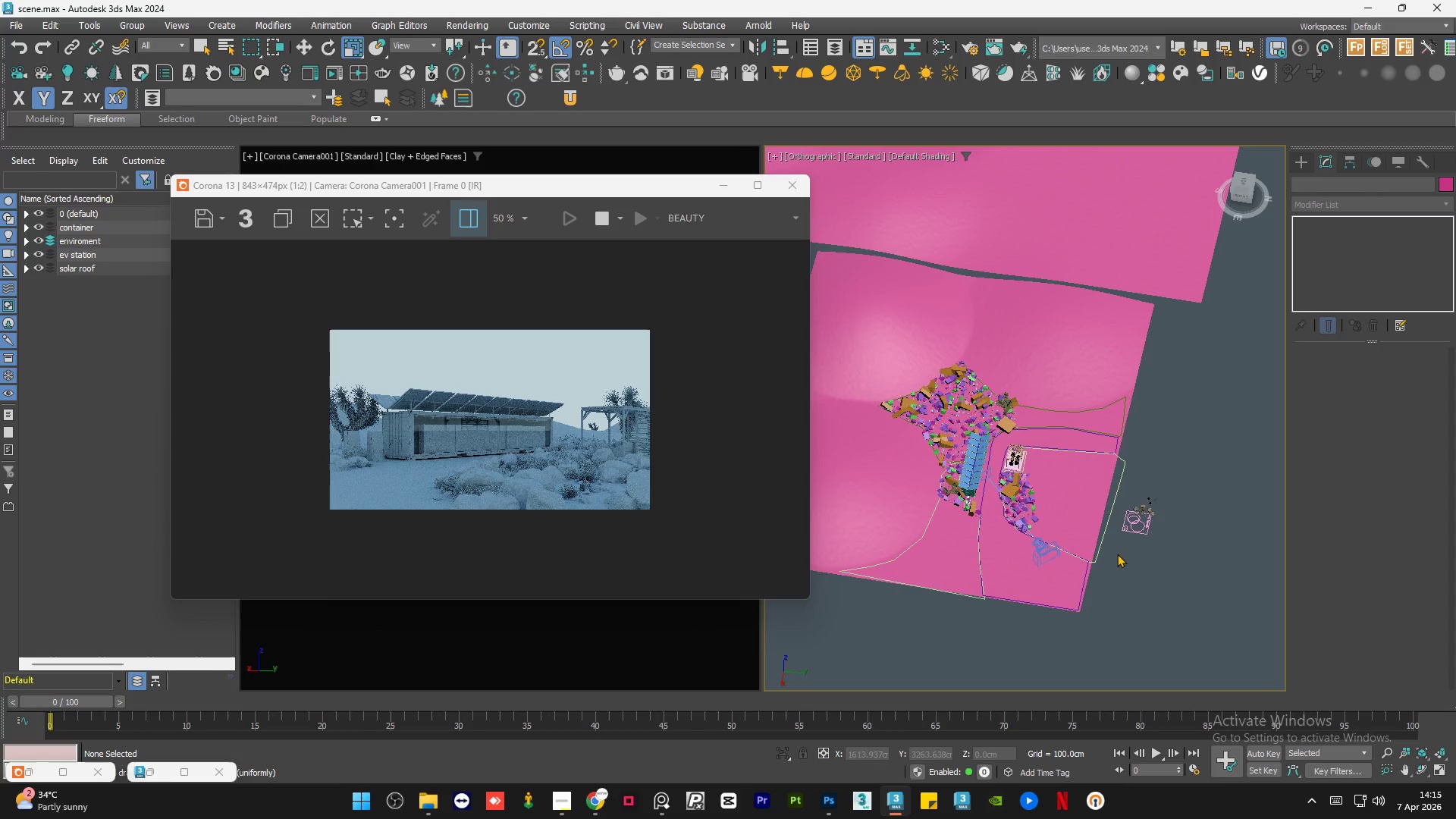 
scroll: coordinate [934, 545], scroll_direction: up, amount: 2.0
 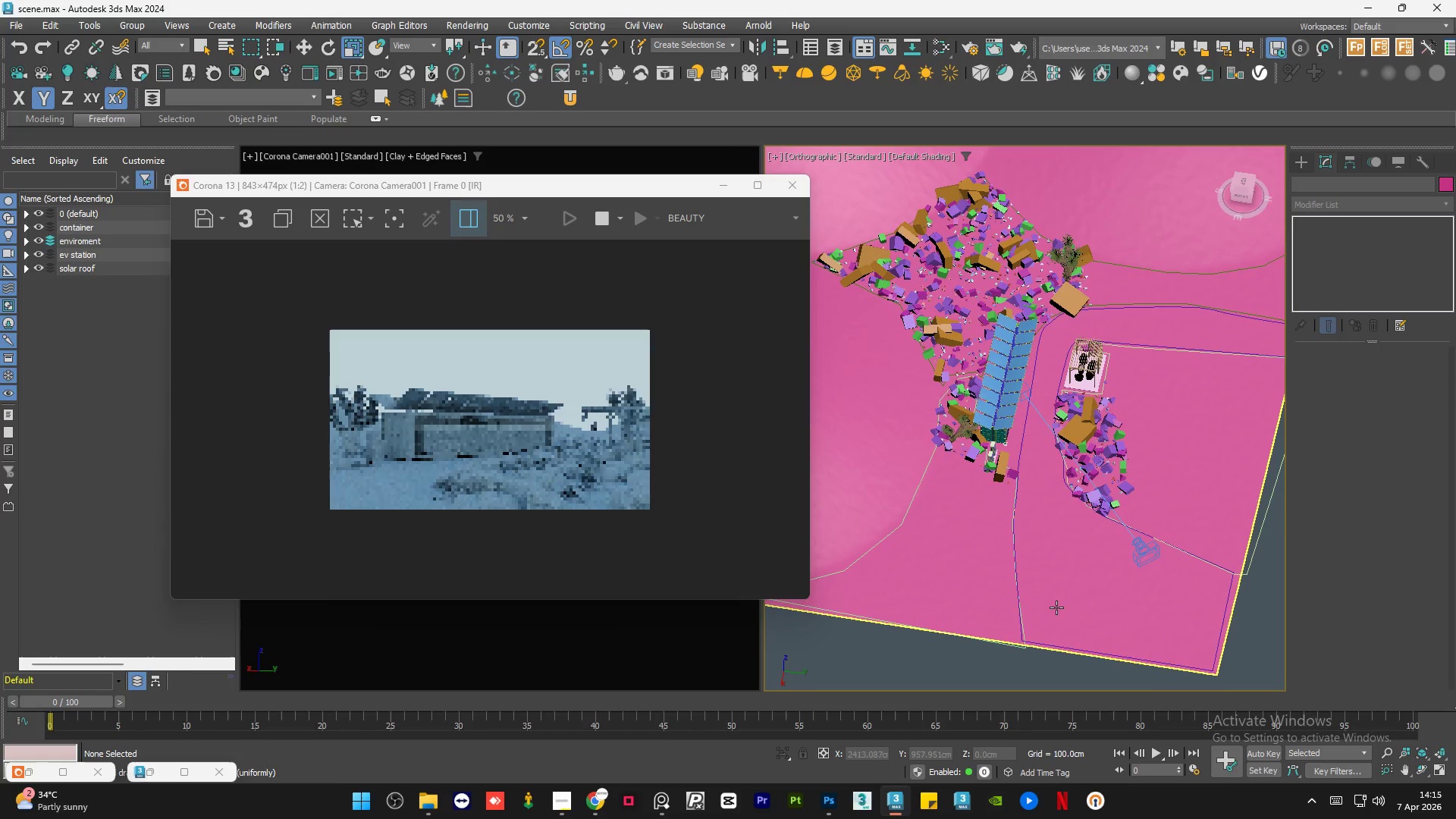 
scroll: coordinate [1119, 490], scroll_direction: down, amount: 2.0
 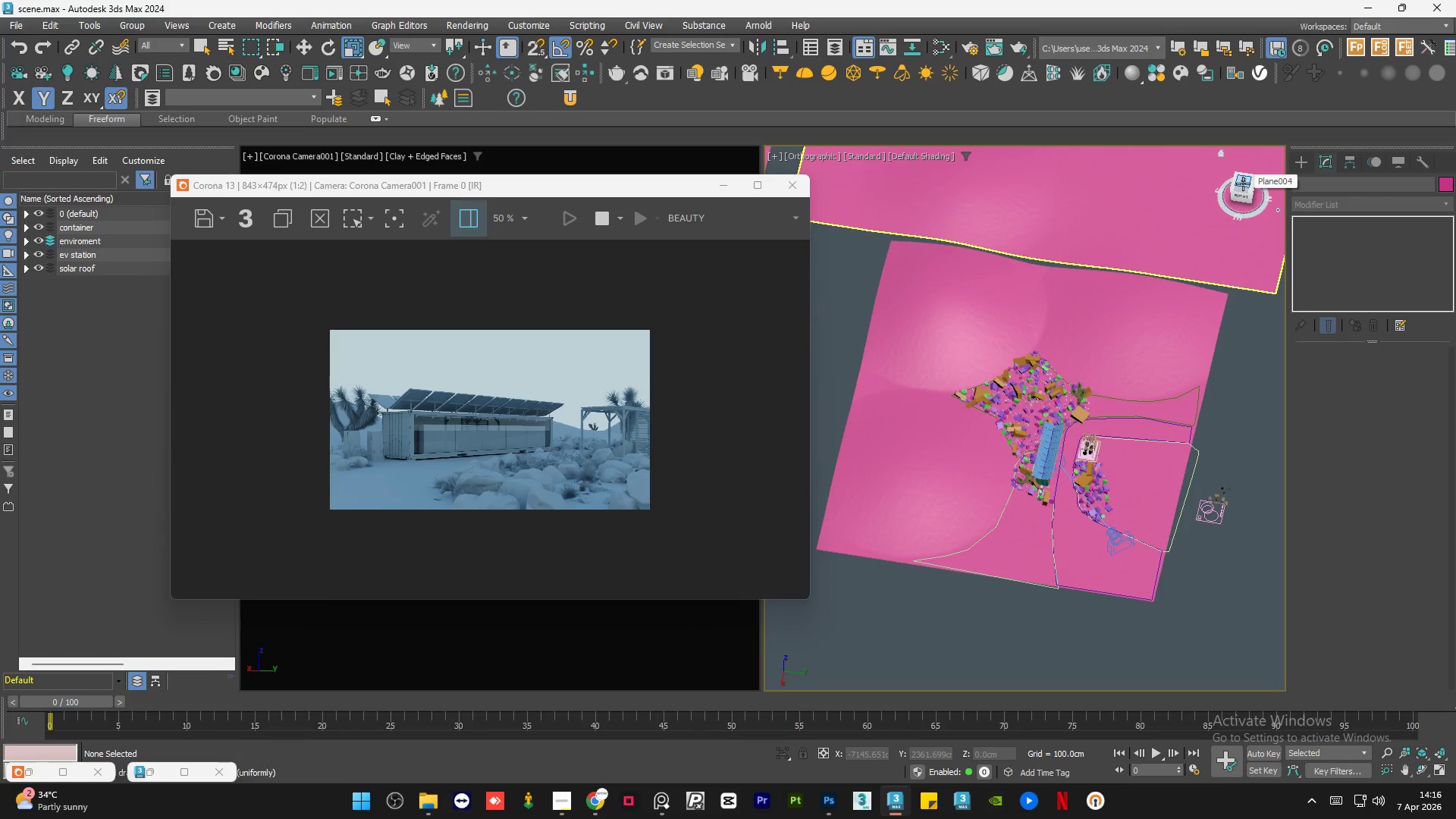 
left_click([1243, 184])
 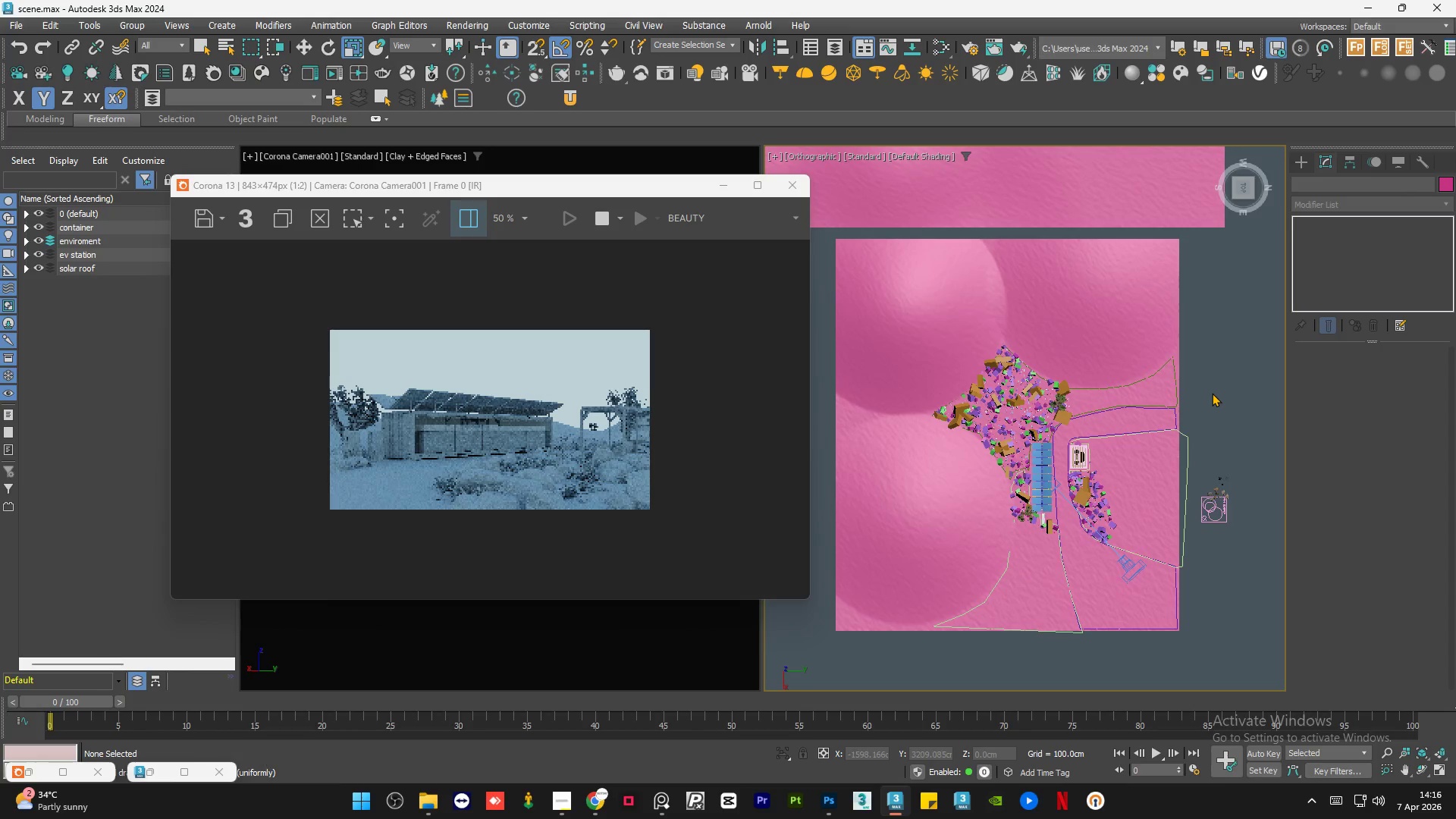 
scroll: coordinate [956, 487], scroll_direction: down, amount: 1.0
 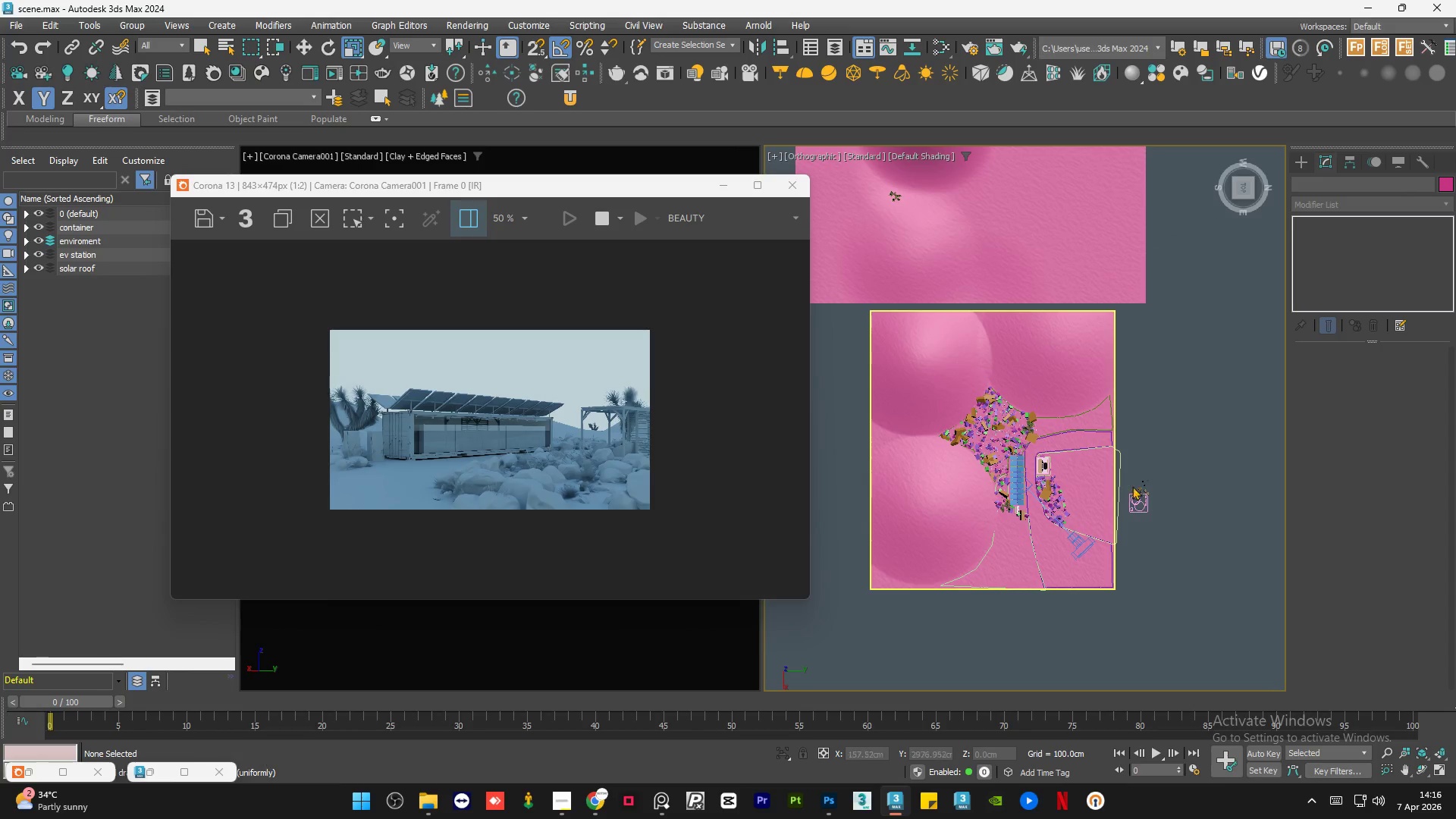 
scroll: coordinate [1167, 486], scroll_direction: up, amount: 3.0
 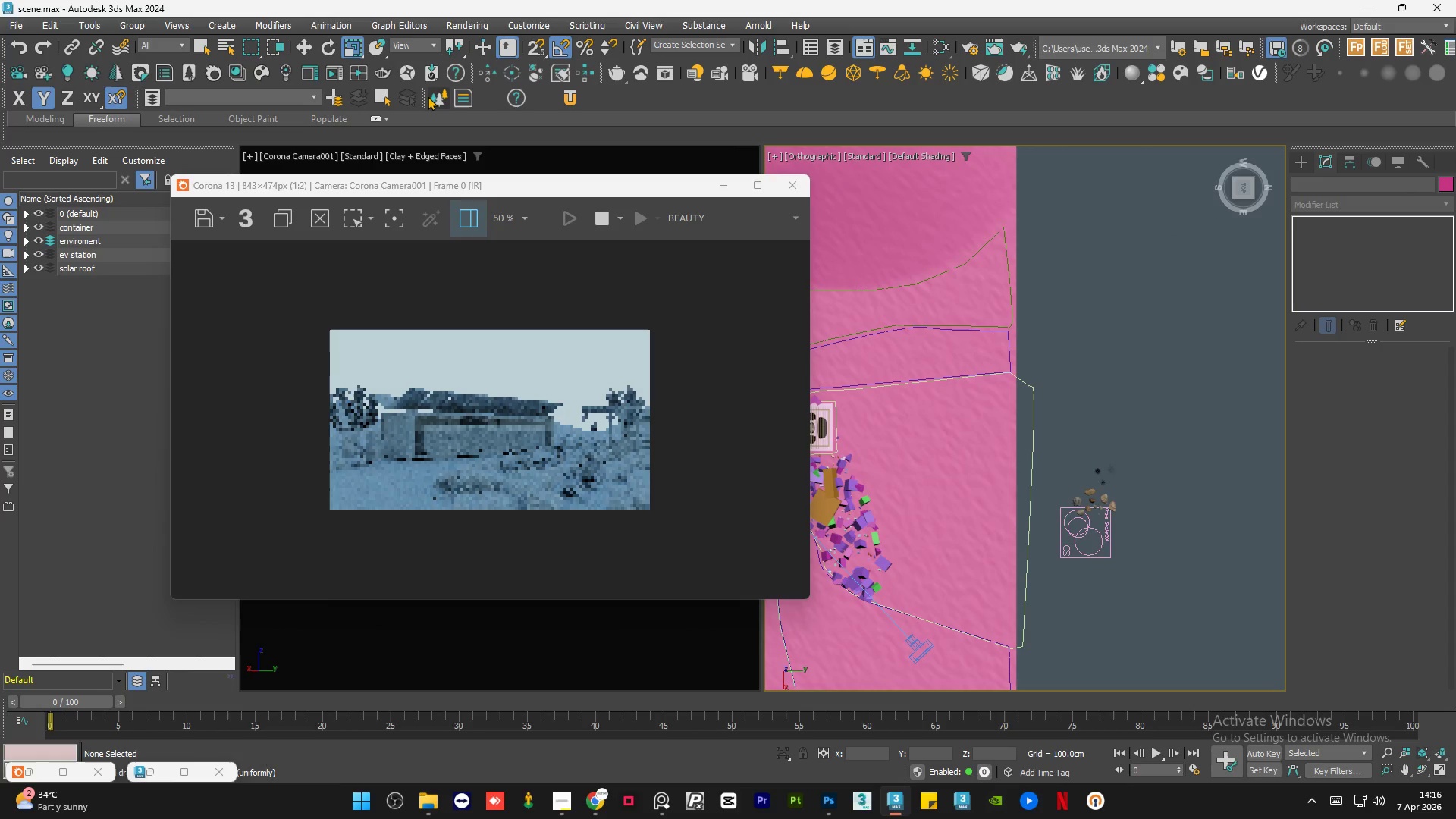 
left_click([432, 96])
 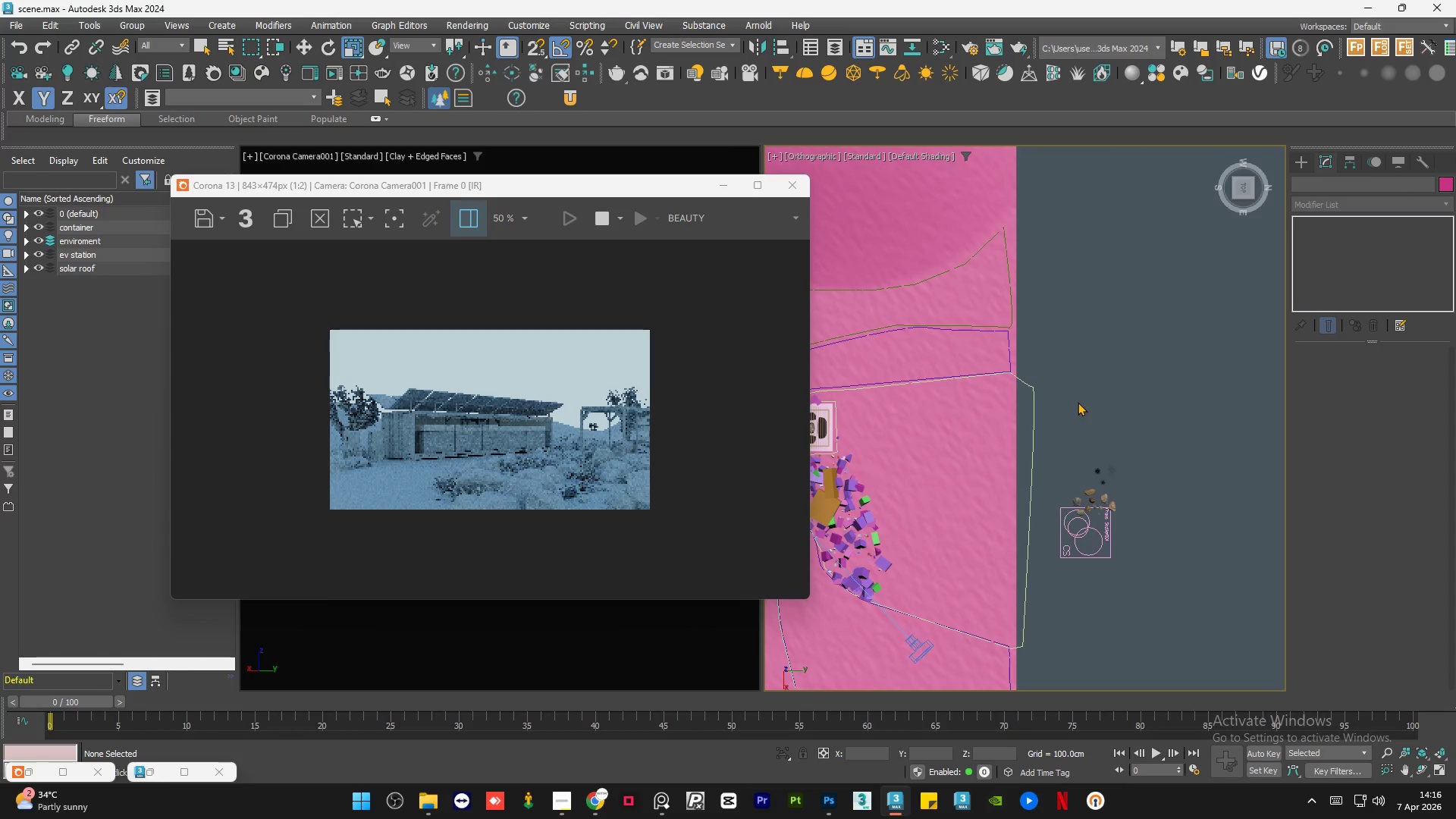 
left_click_drag(start_coordinate=[1072, 397], to_coordinate=[1096, 423])
 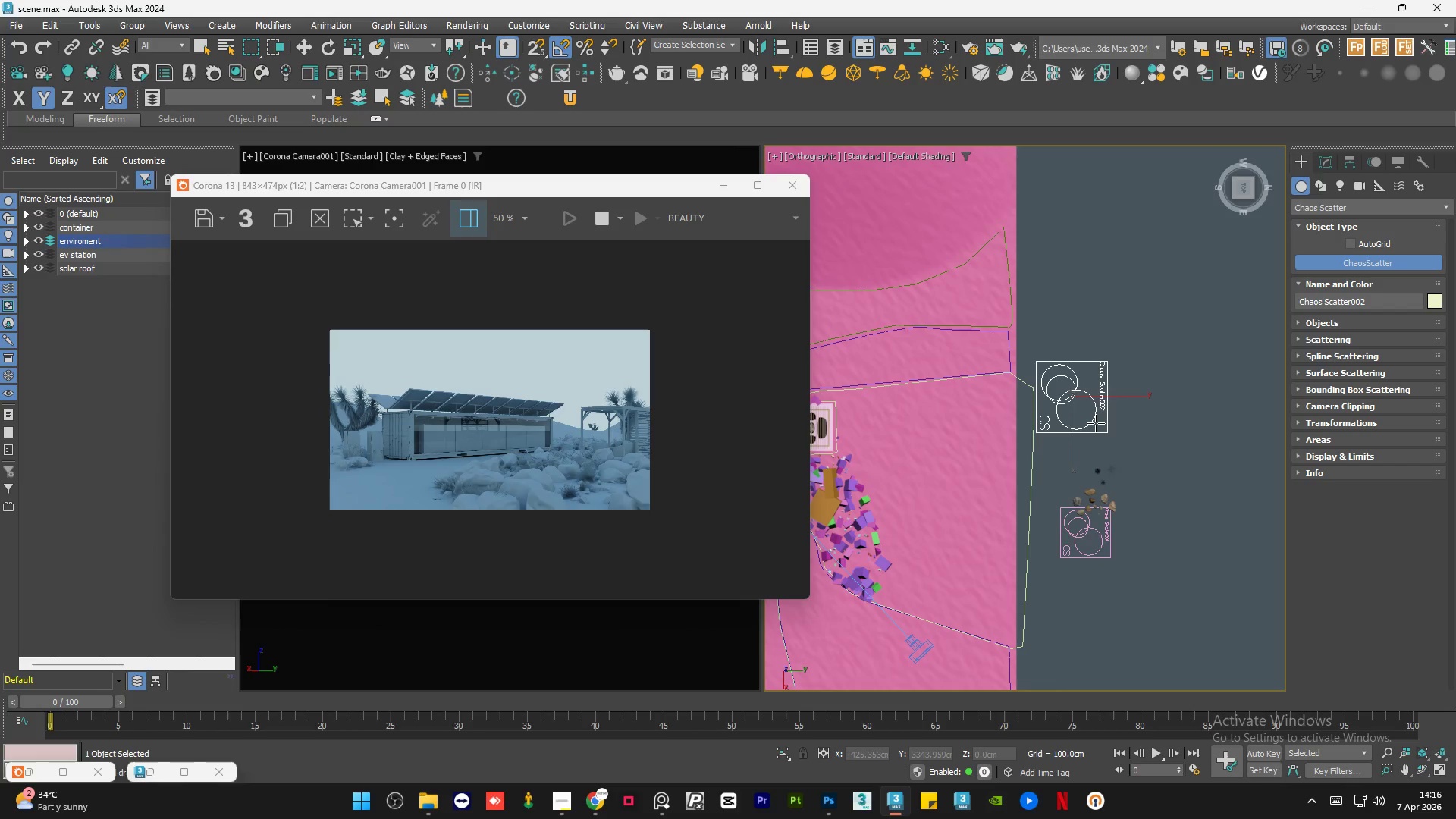 
key(W)
 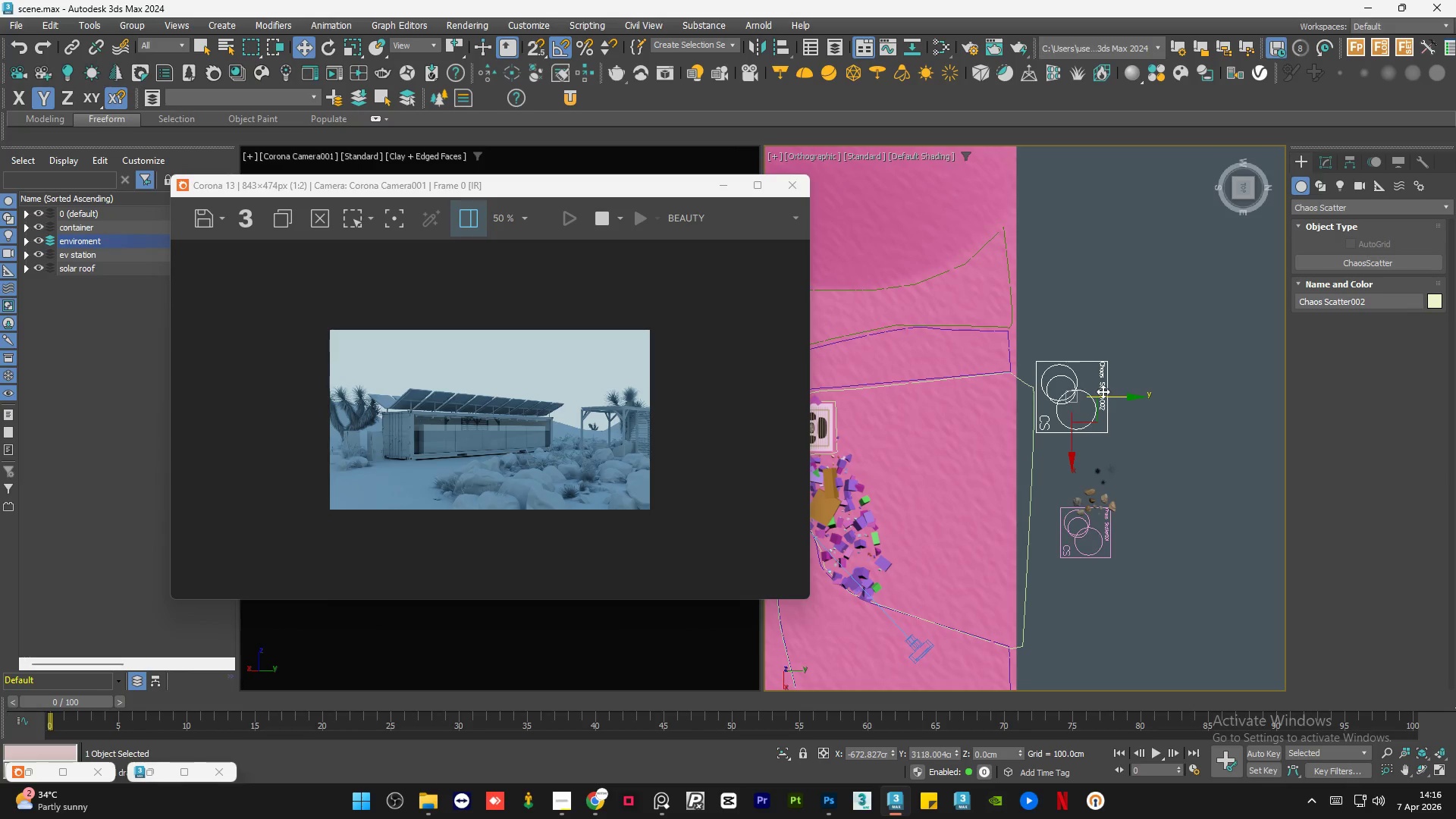 
left_click_drag(start_coordinate=[1104, 398], to_coordinate=[1140, 398])
 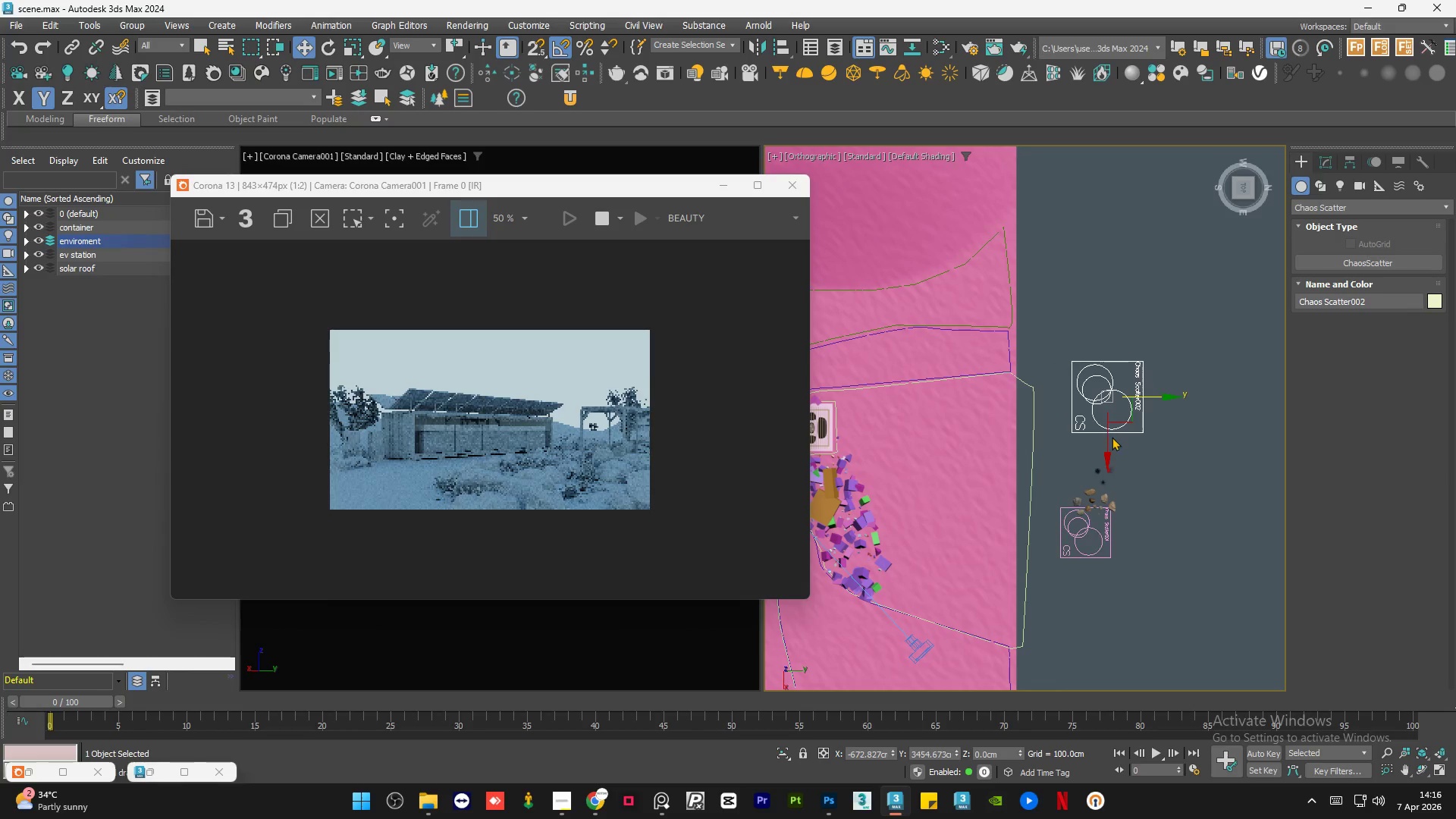 
left_click_drag(start_coordinate=[1109, 438], to_coordinate=[1109, 451])
 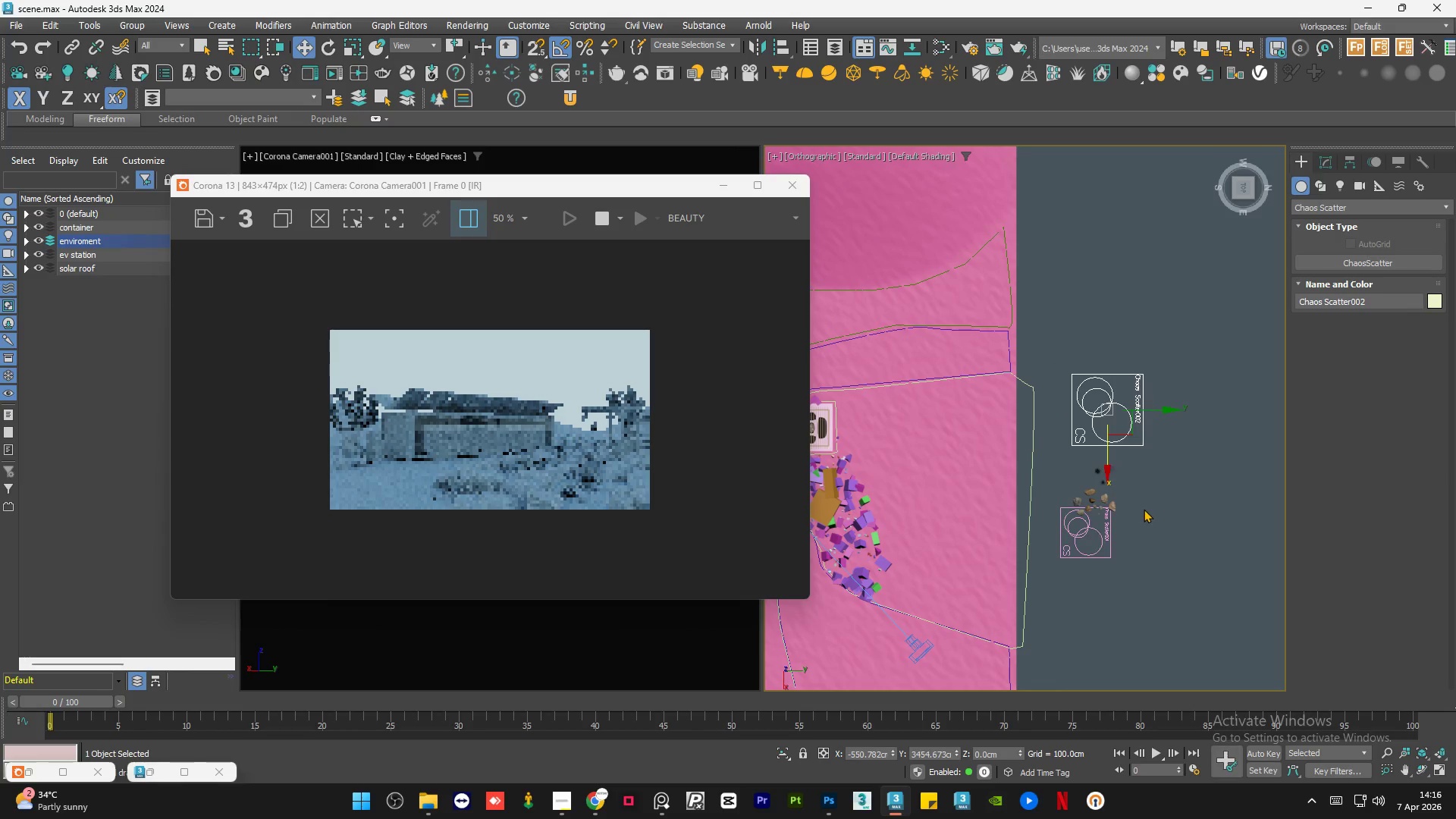 
left_click([1144, 509])
 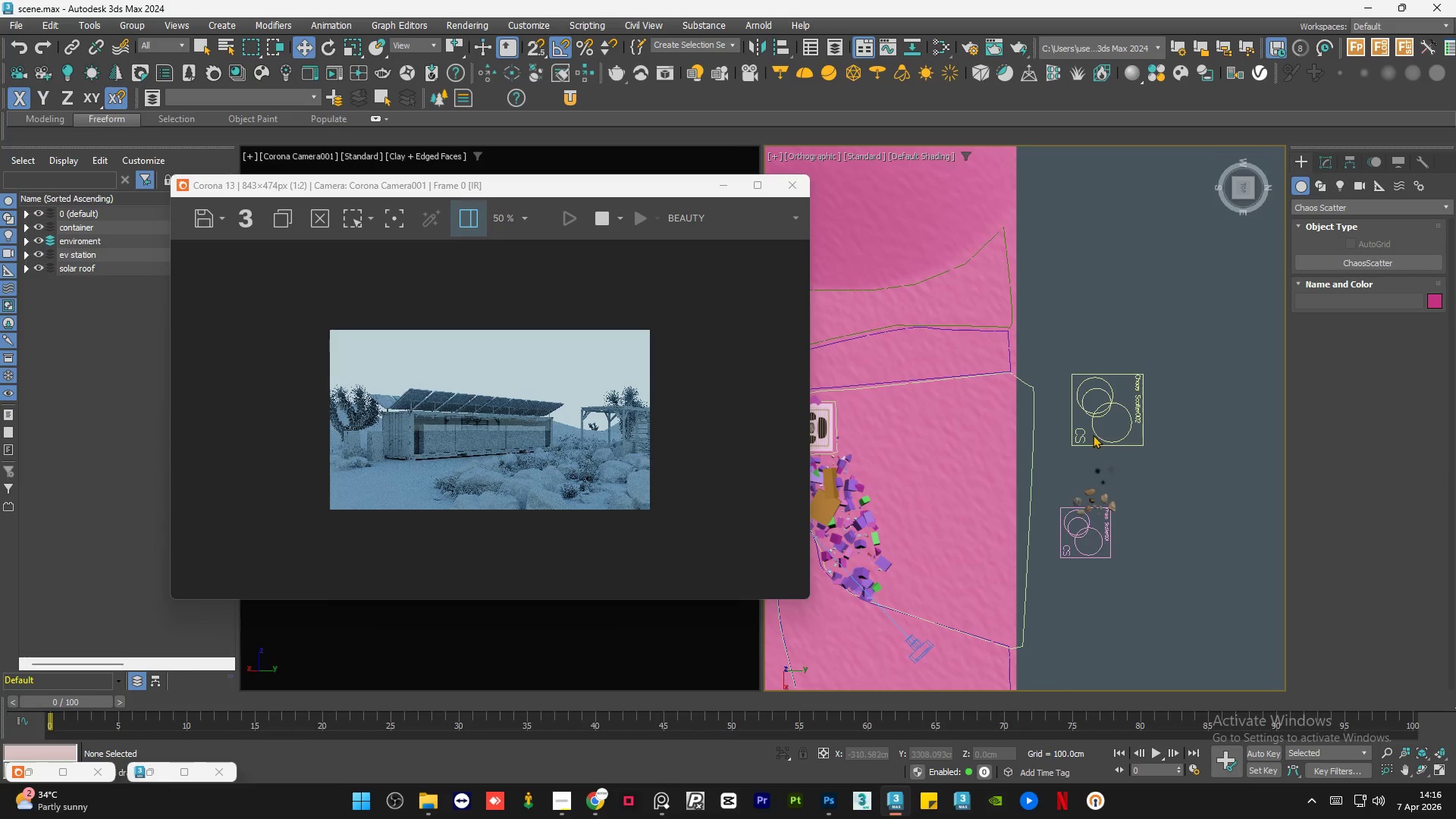 
left_click([1095, 432])
 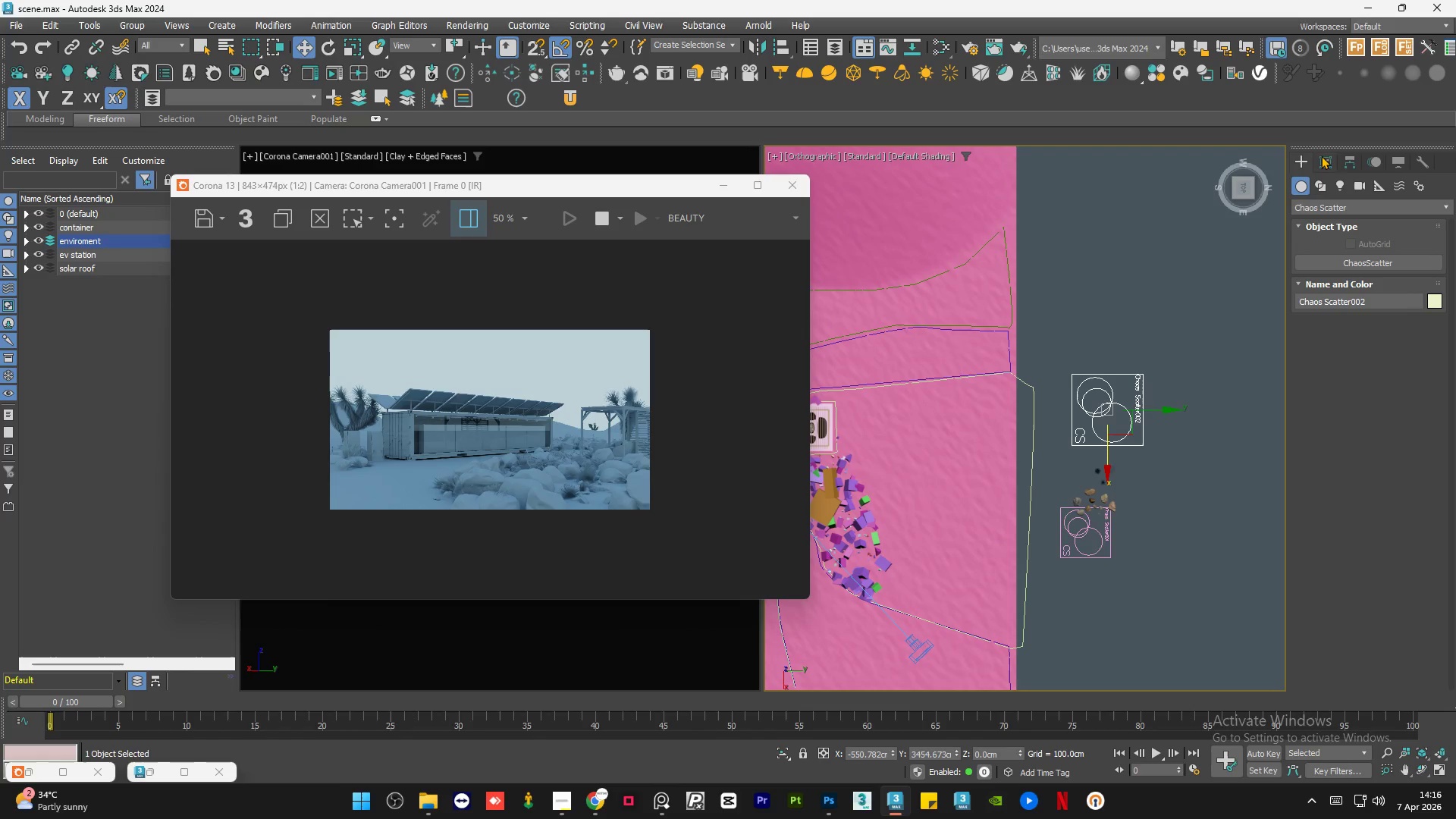 
left_click([1321, 158])
 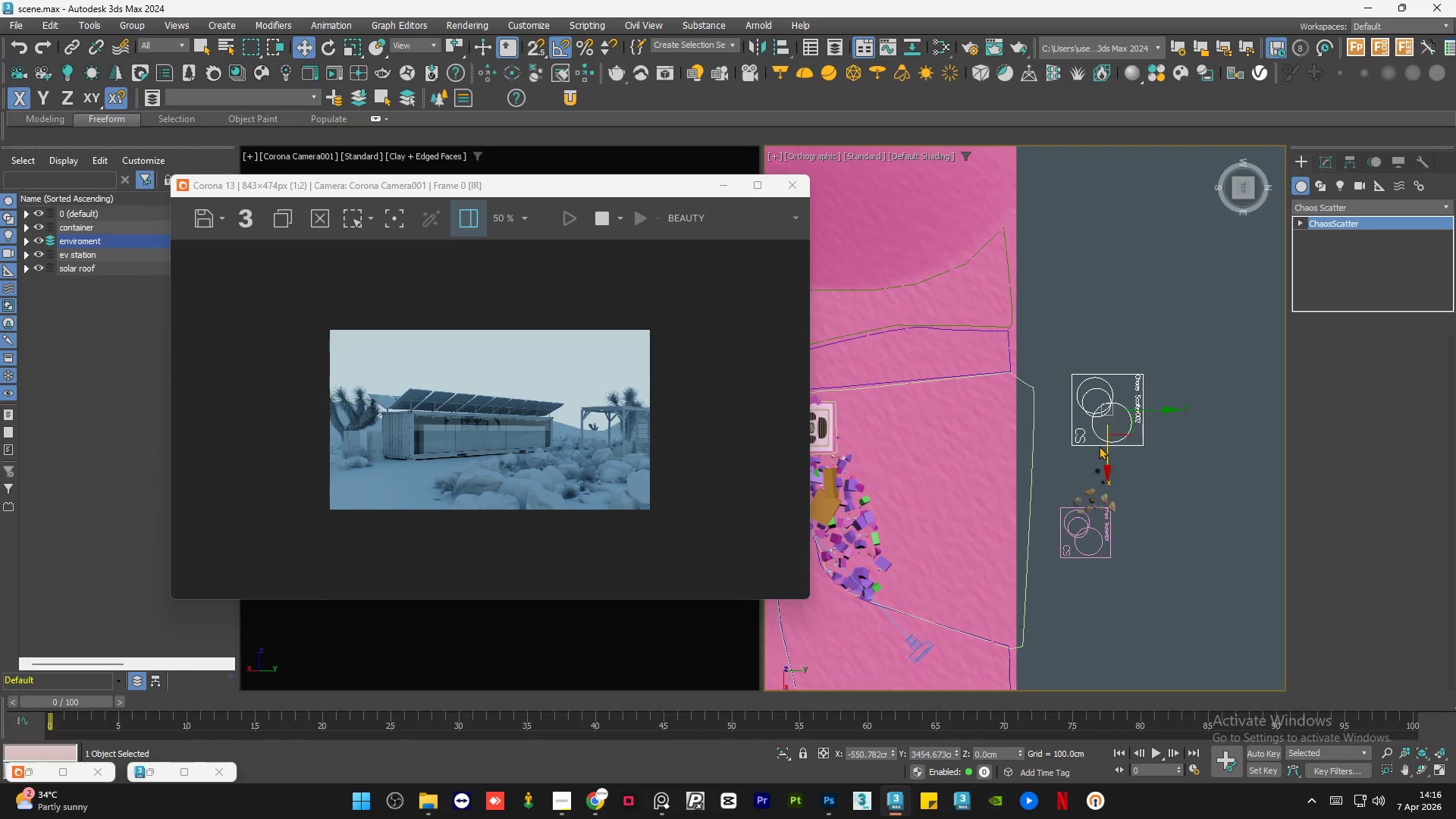 
scroll: coordinate [1099, 457], scroll_direction: up, amount: 1.0
 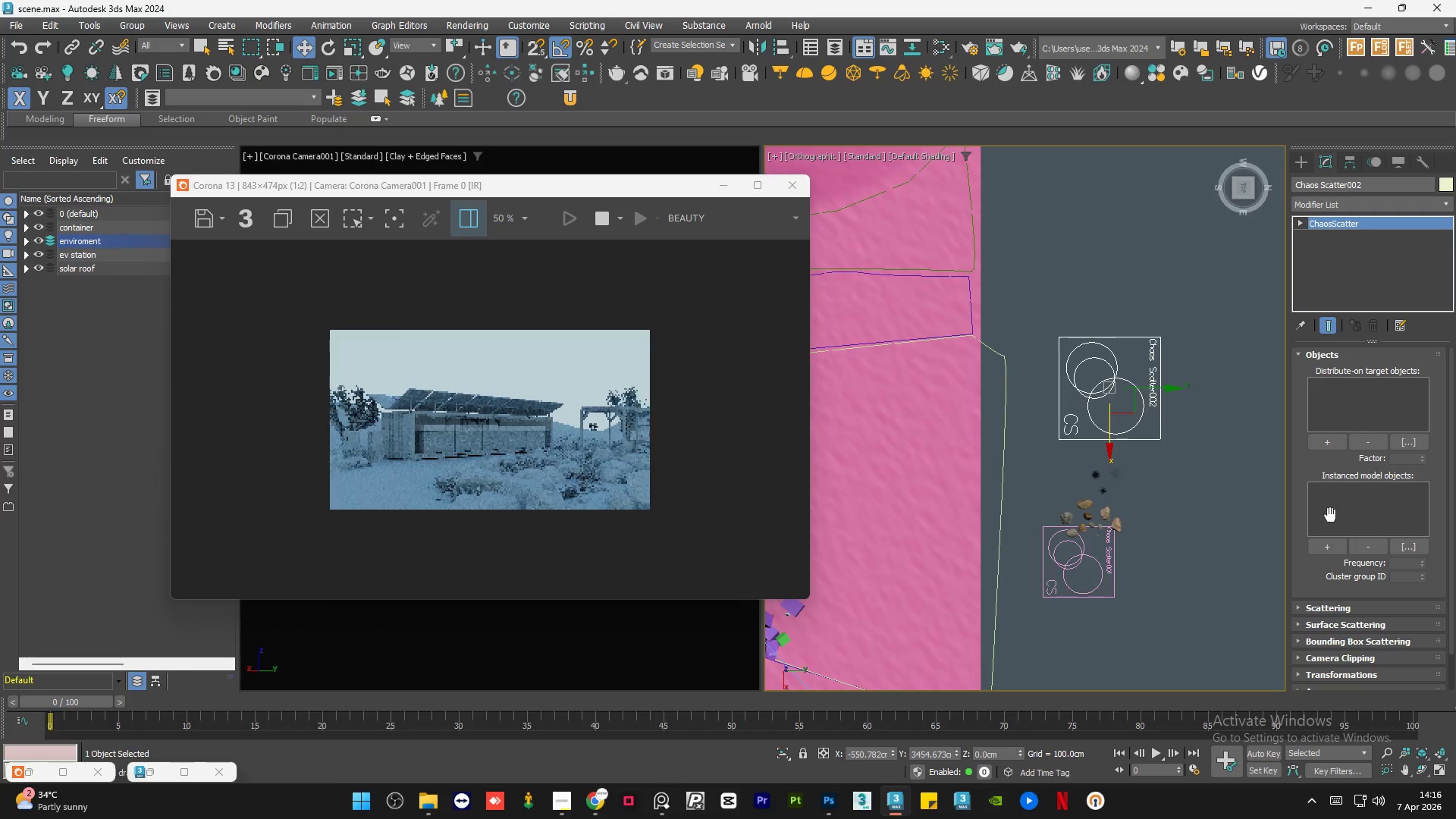 
left_click([1325, 546])
 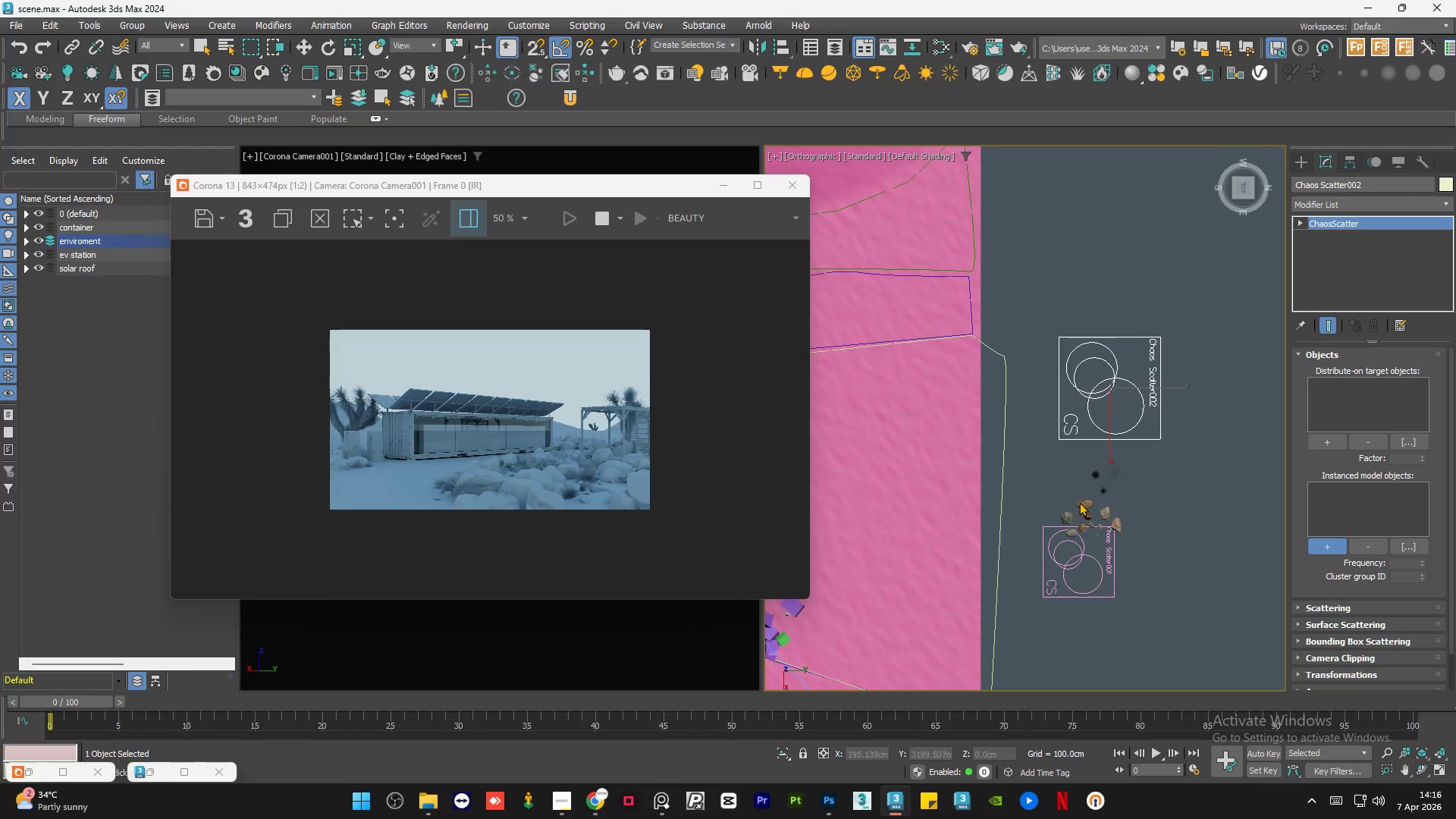 
scroll: coordinate [1106, 500], scroll_direction: up, amount: 3.0
 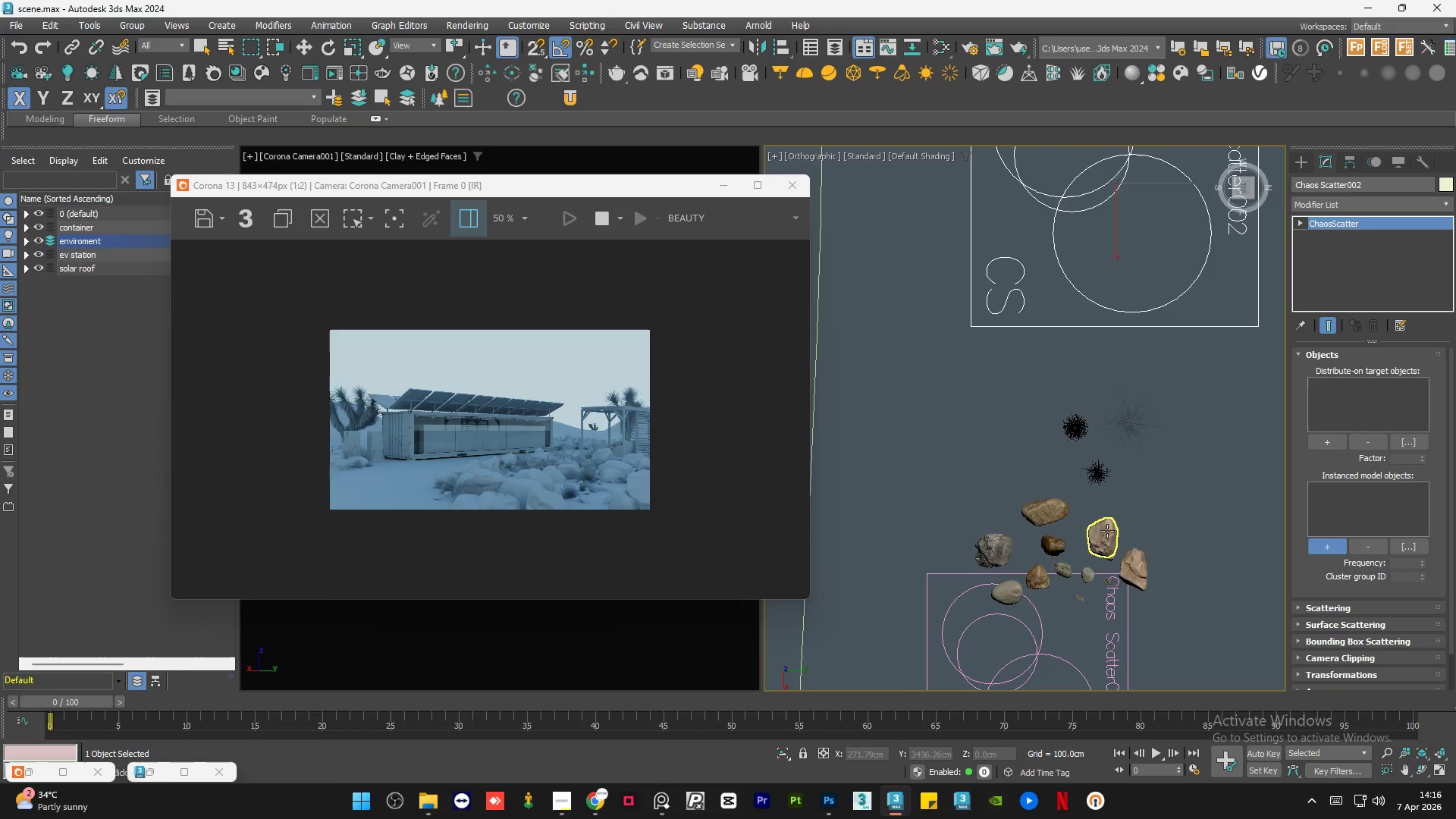 
left_click([1107, 531])
 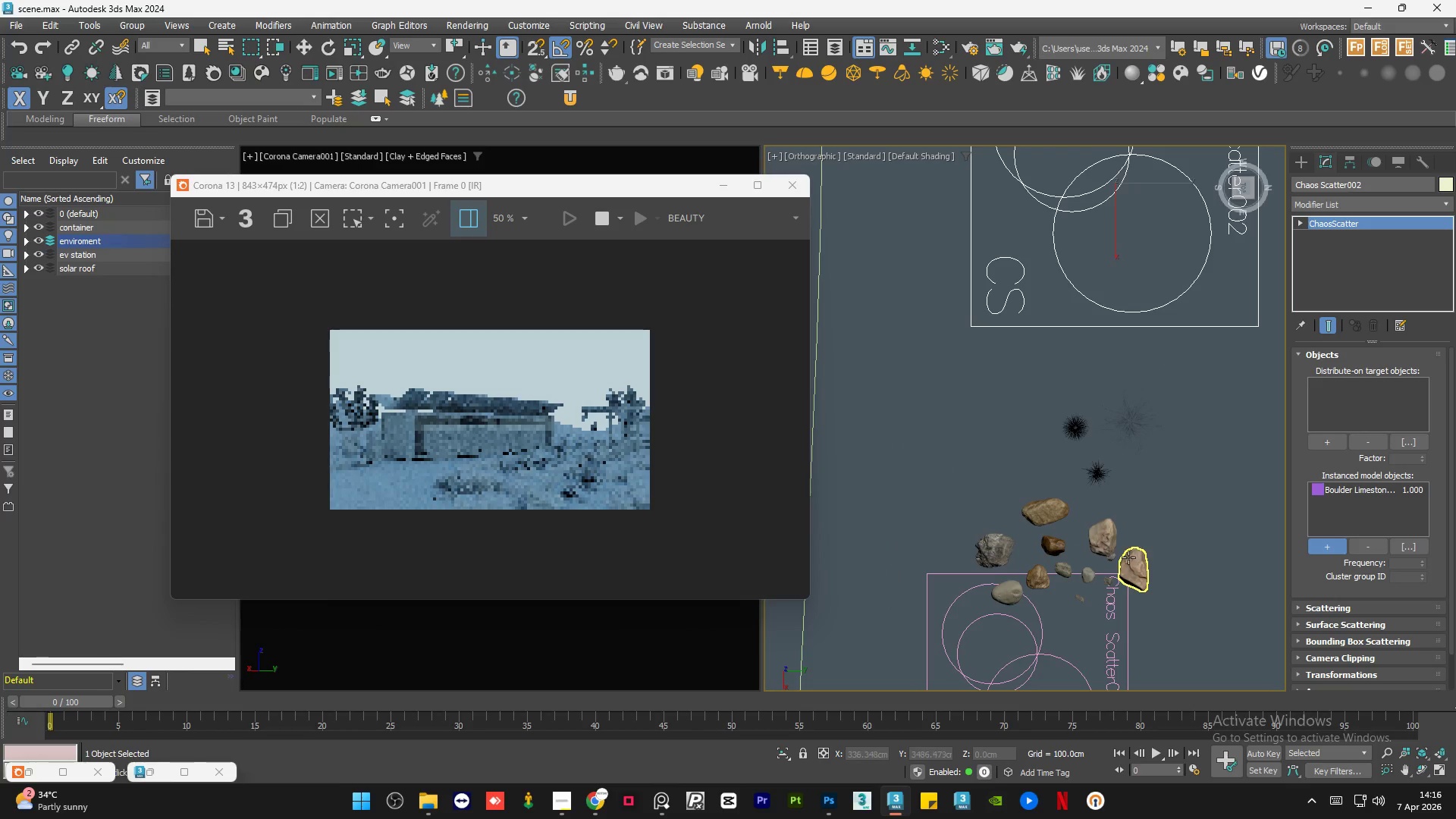 
left_click([1128, 557])
 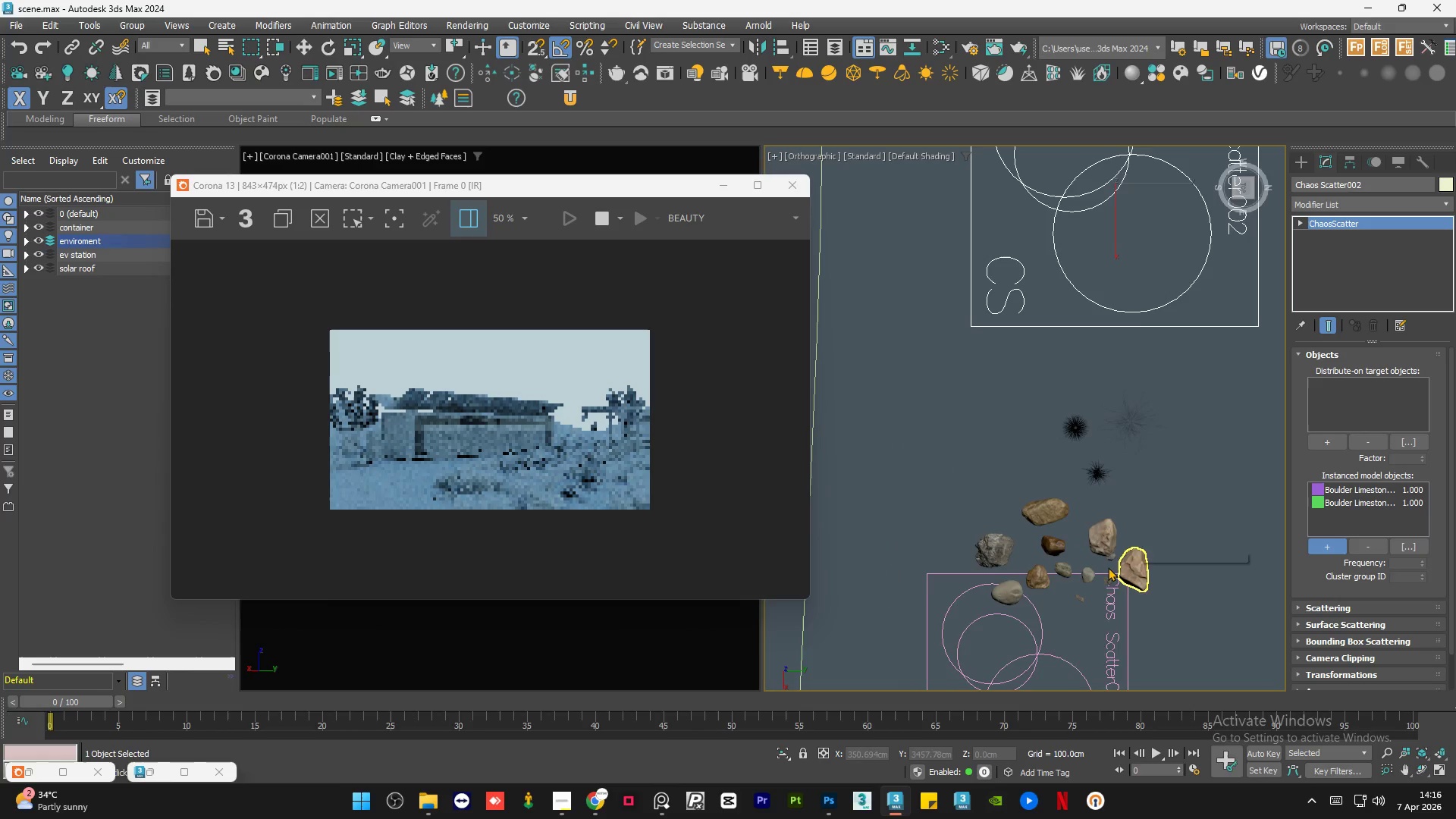 
scroll: coordinate [1106, 568], scroll_direction: up, amount: 3.0
 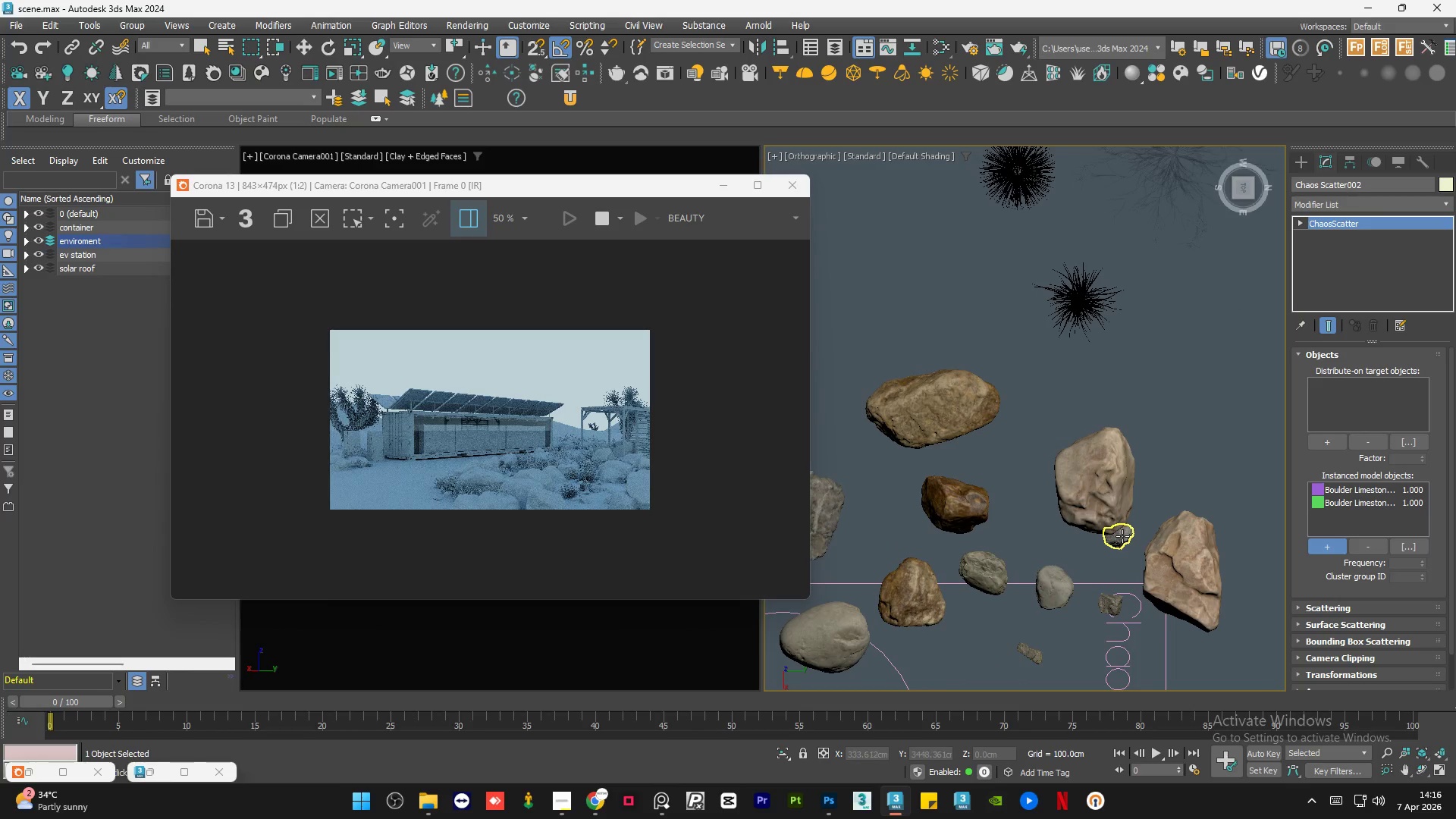 
left_click([1122, 536])
 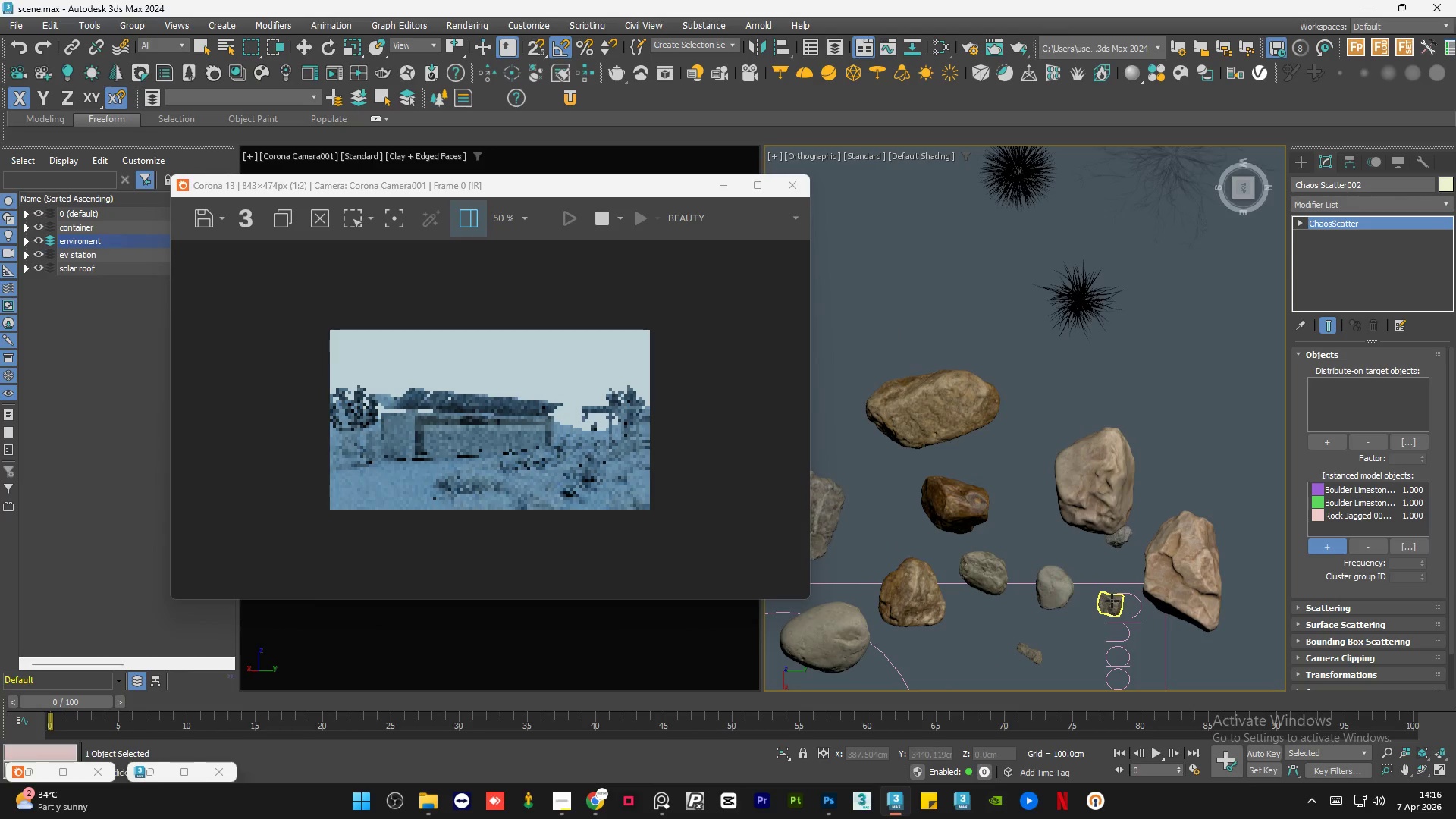 
left_click([1112, 601])
 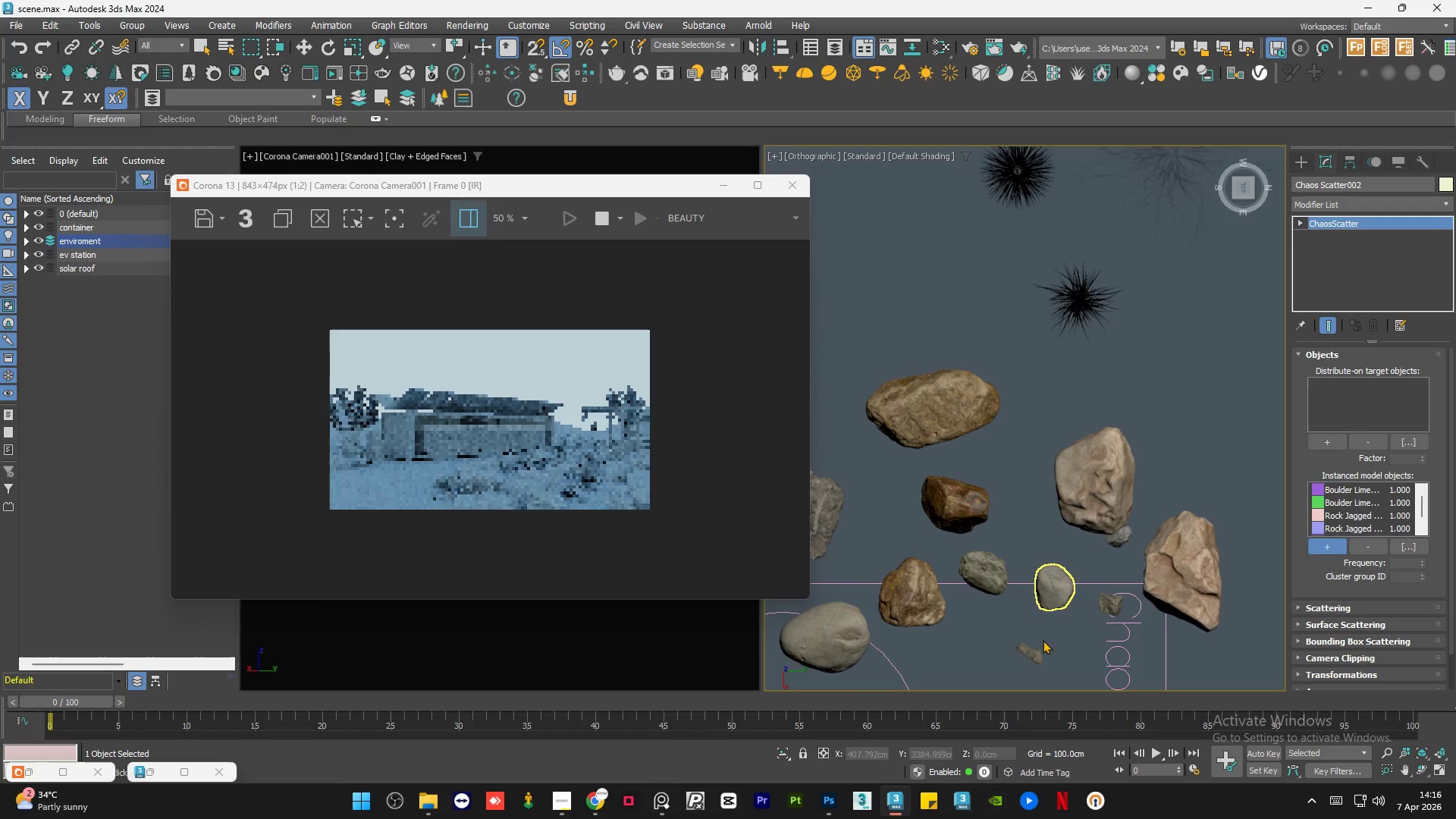 
left_click([1037, 650])
 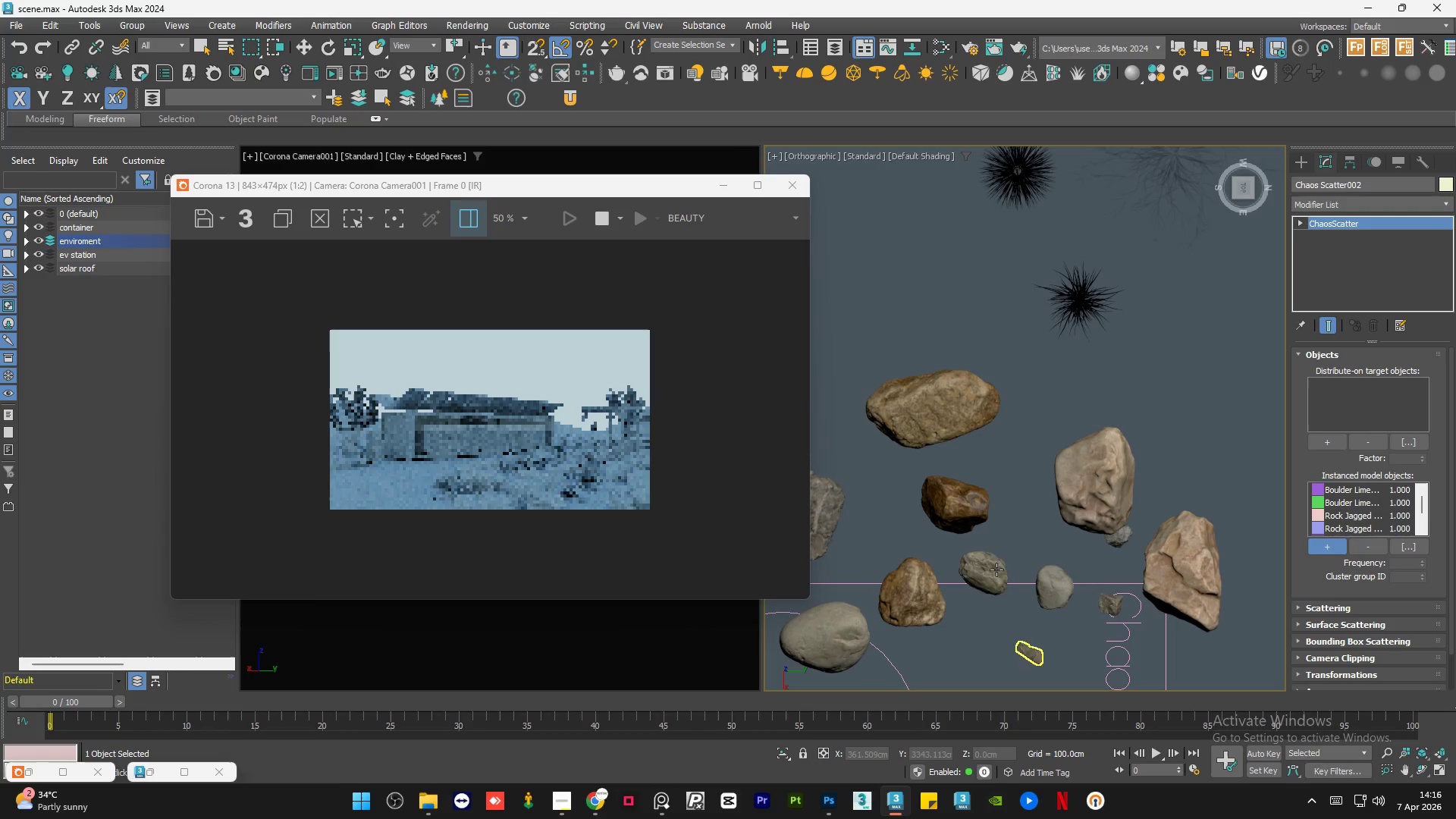 
left_click([996, 570])
 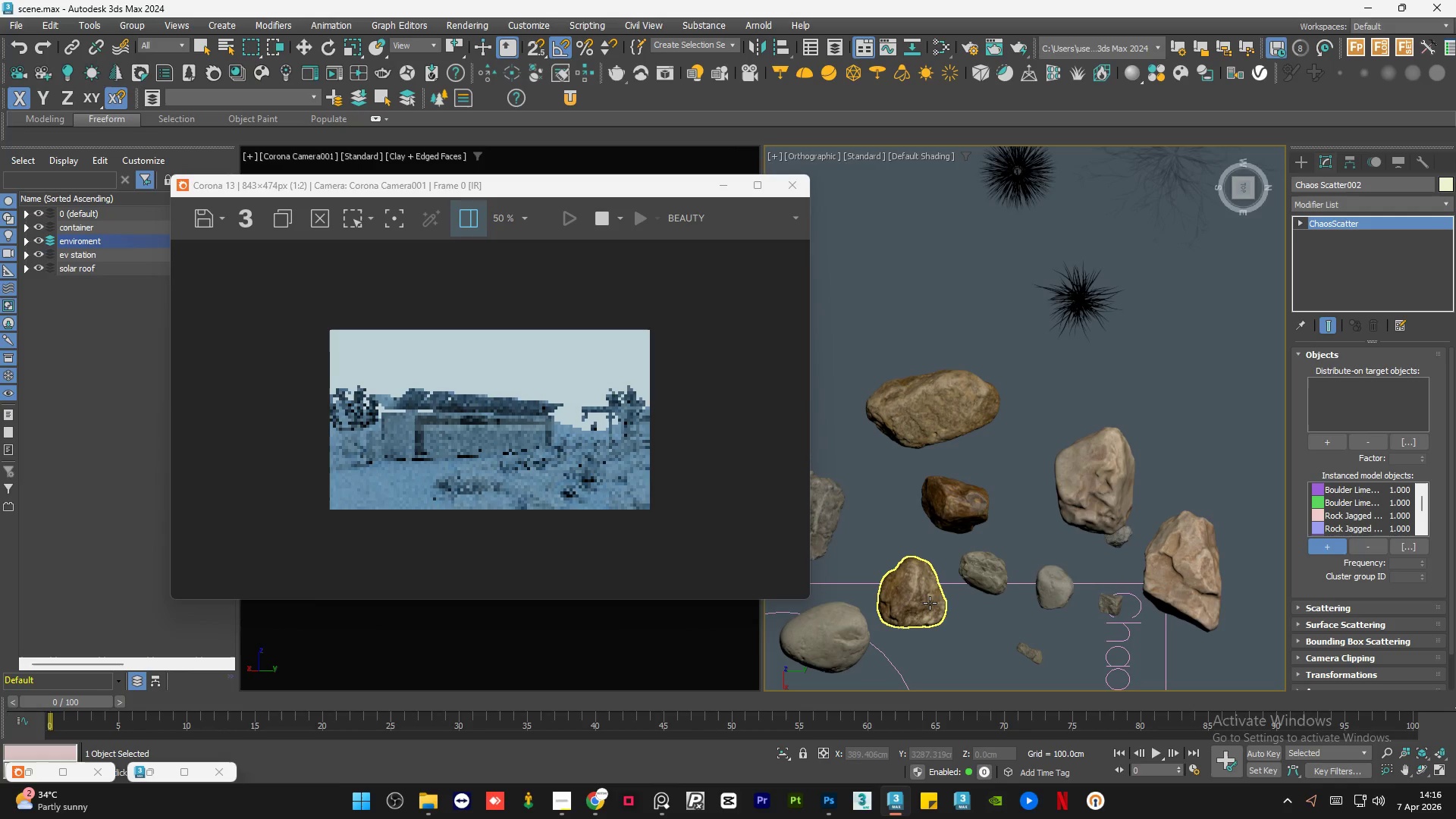 
left_click([930, 603])
 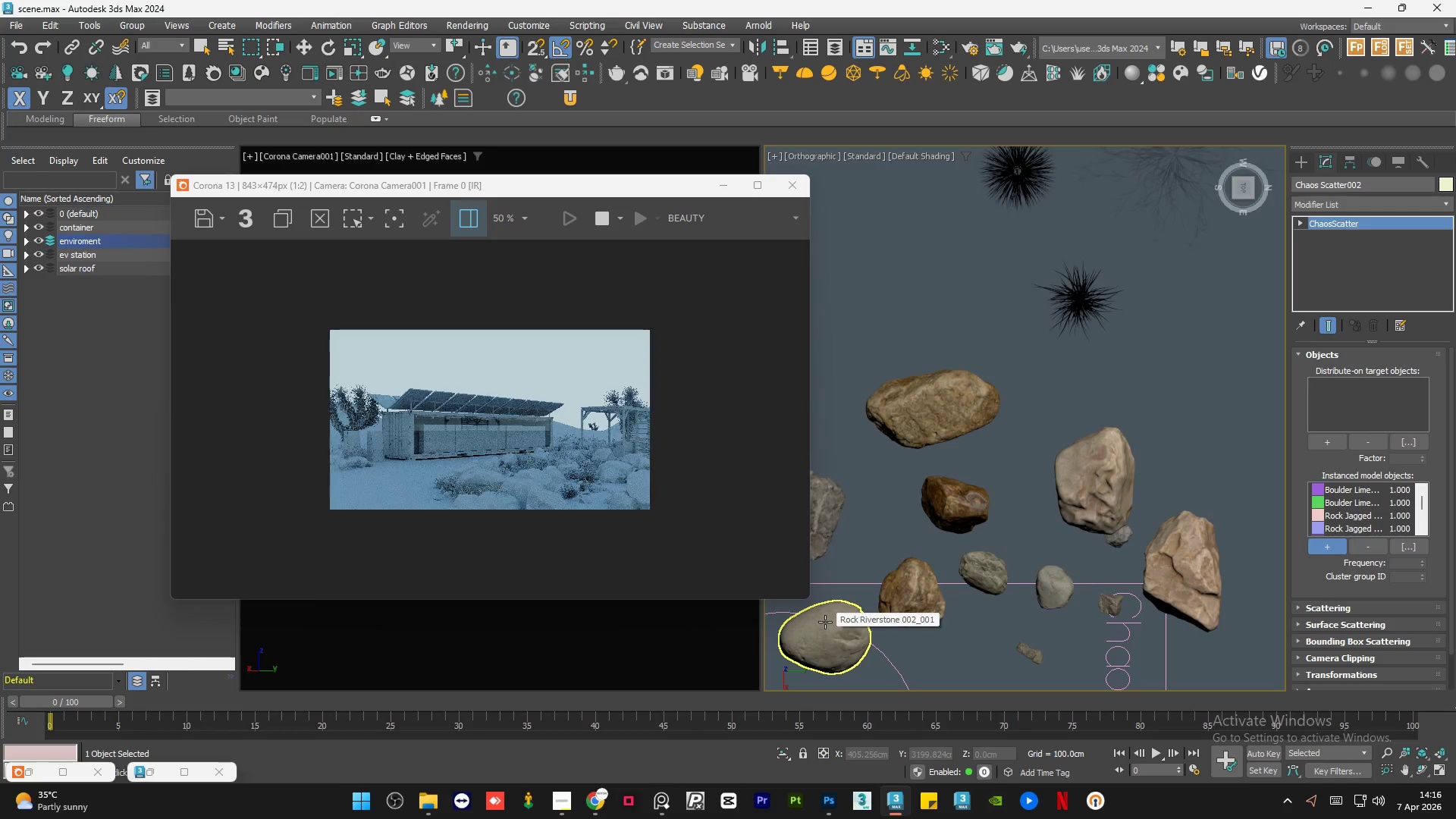 
left_click([831, 620])
 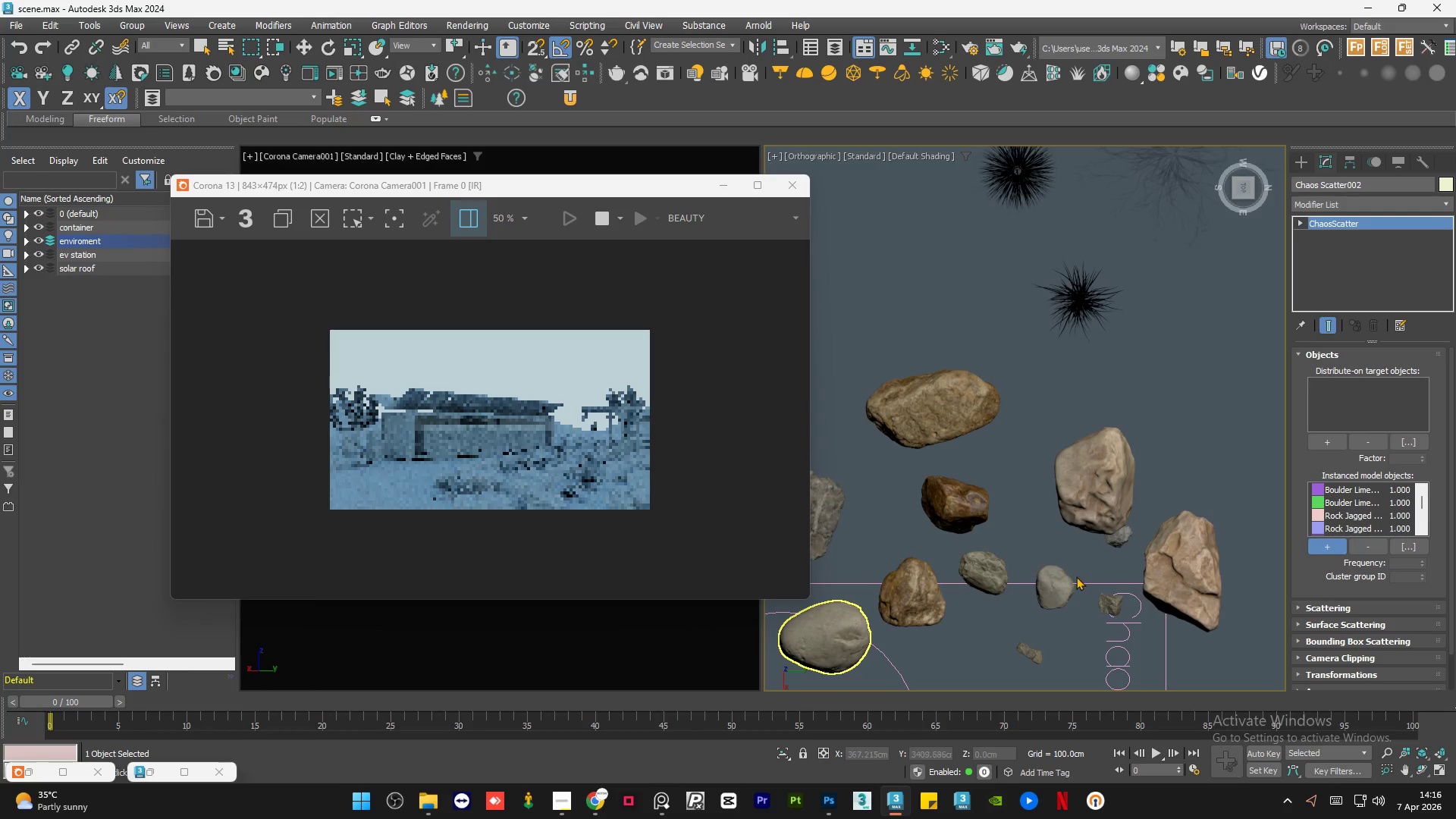 
scroll: coordinate [1078, 576], scroll_direction: down, amount: 1.0
 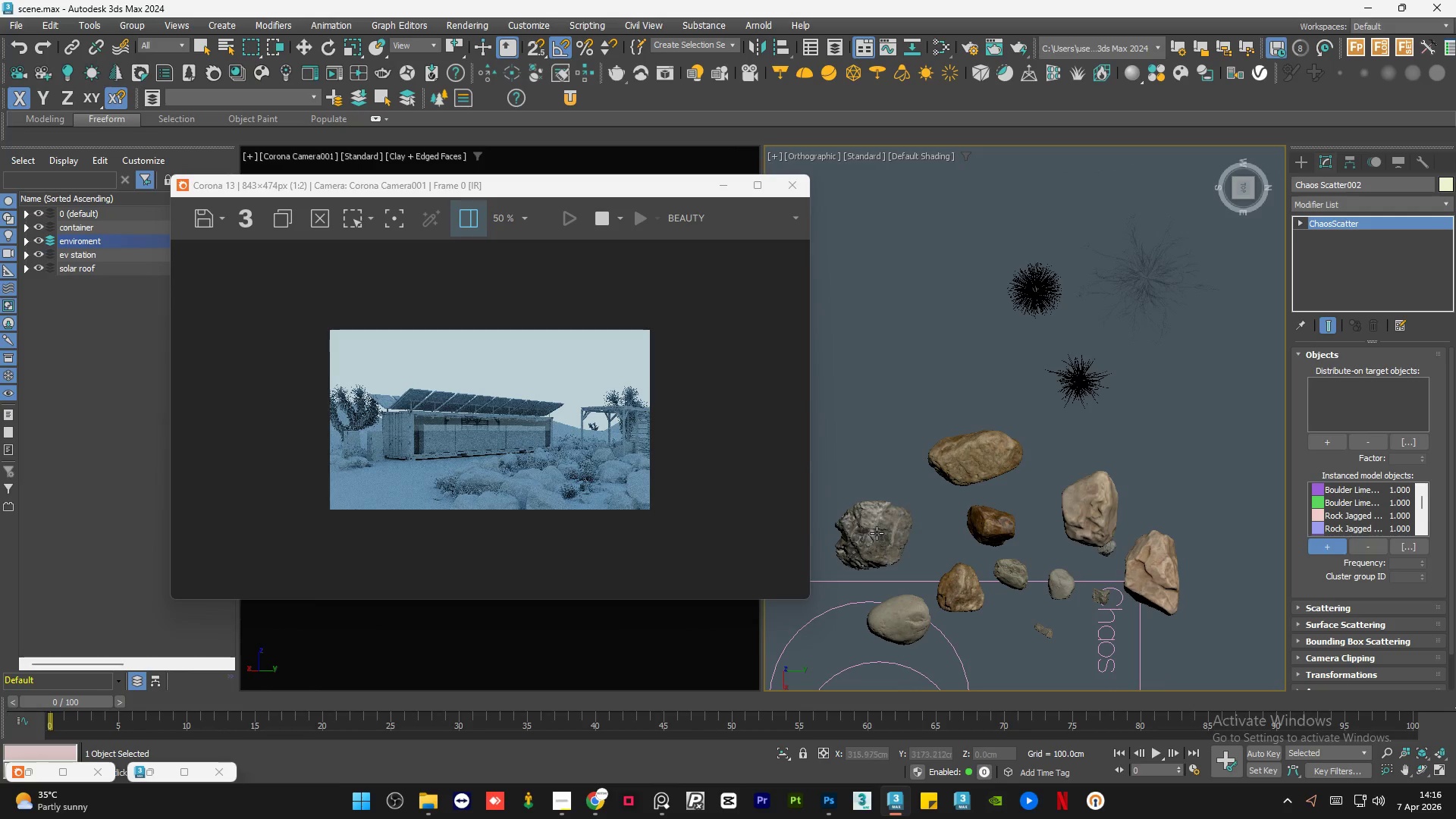 
left_click([877, 533])
 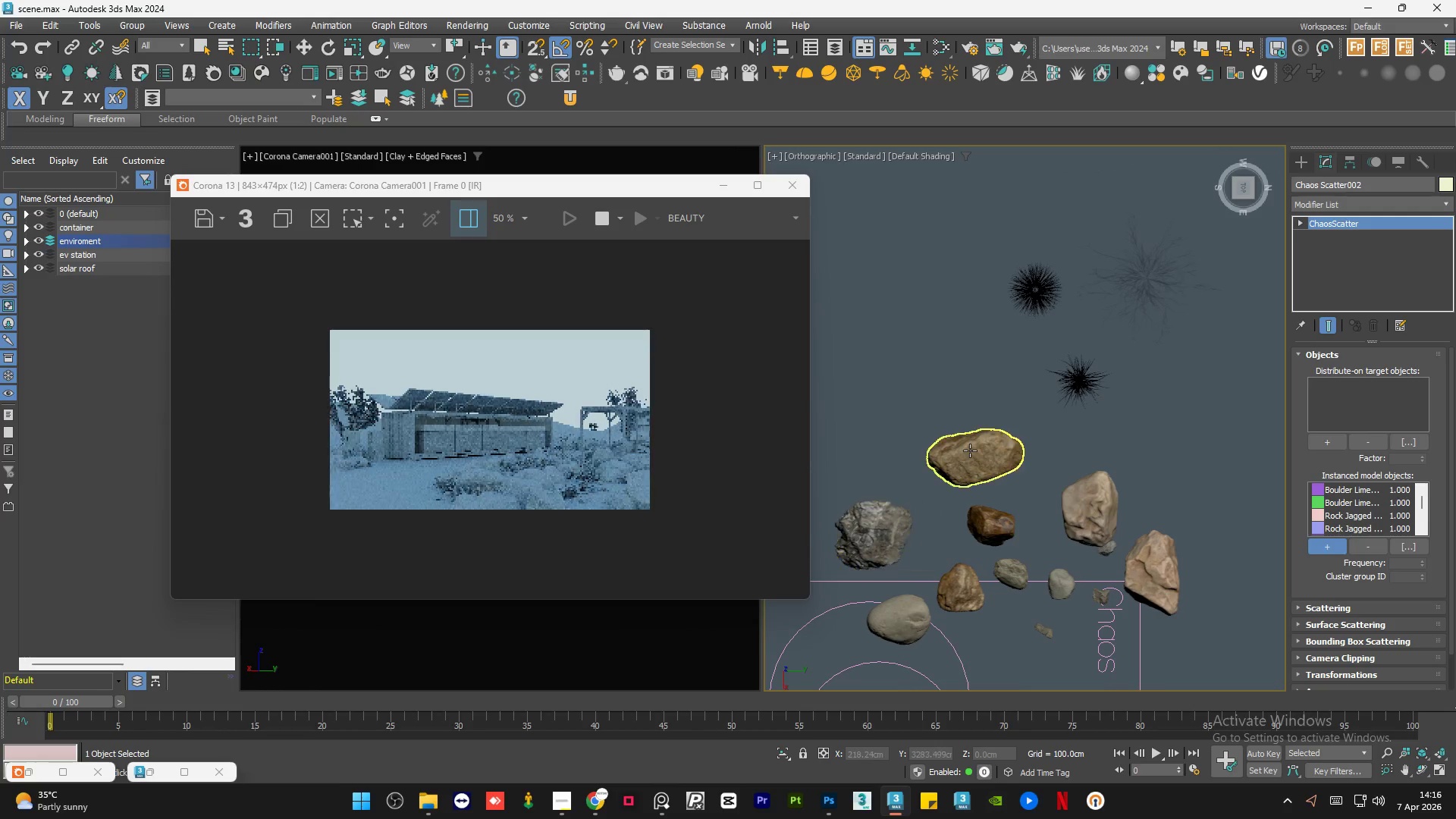 
left_click([970, 450])
 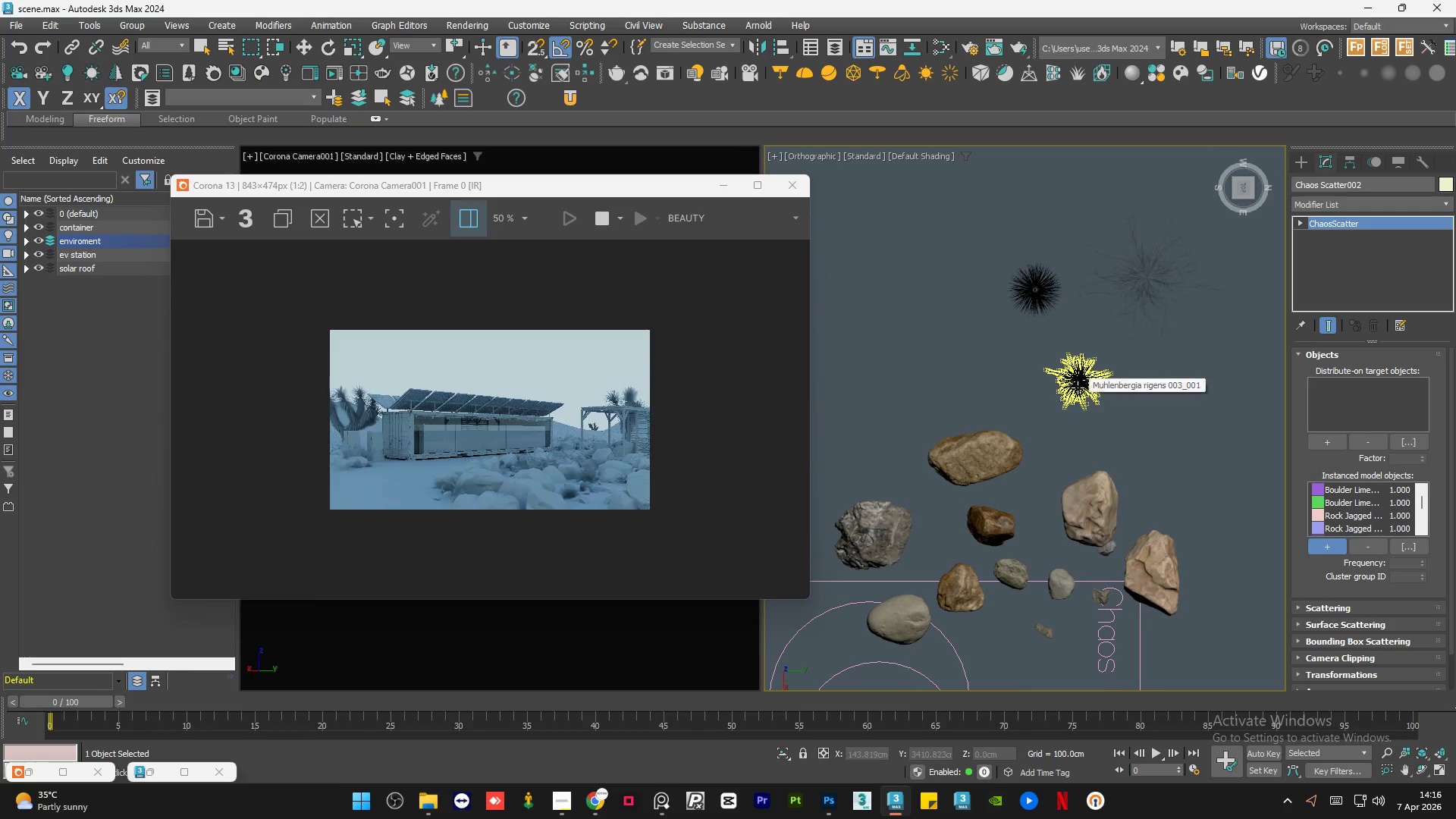 
left_click([1078, 388])
 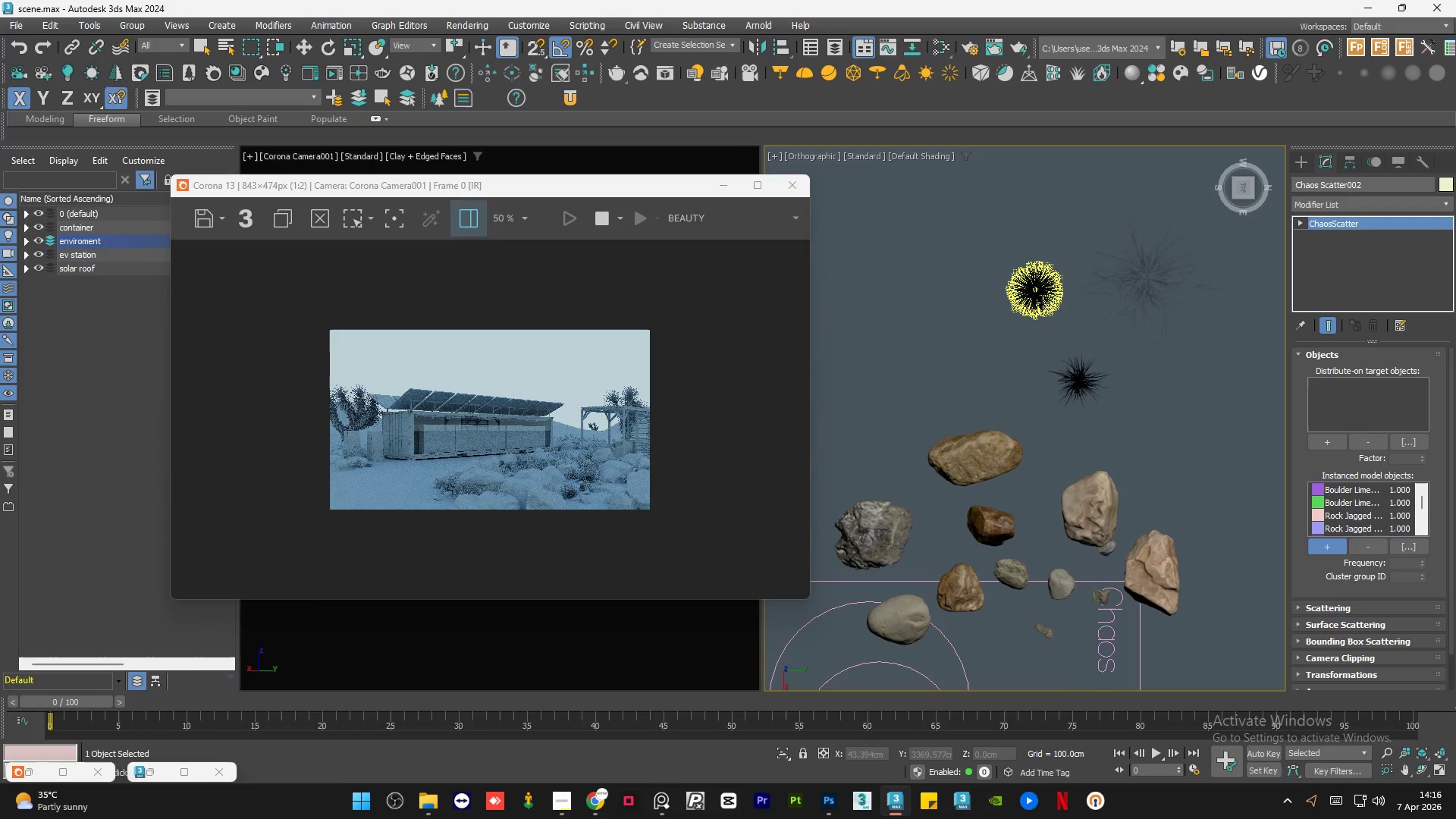 
left_click([1043, 303])
 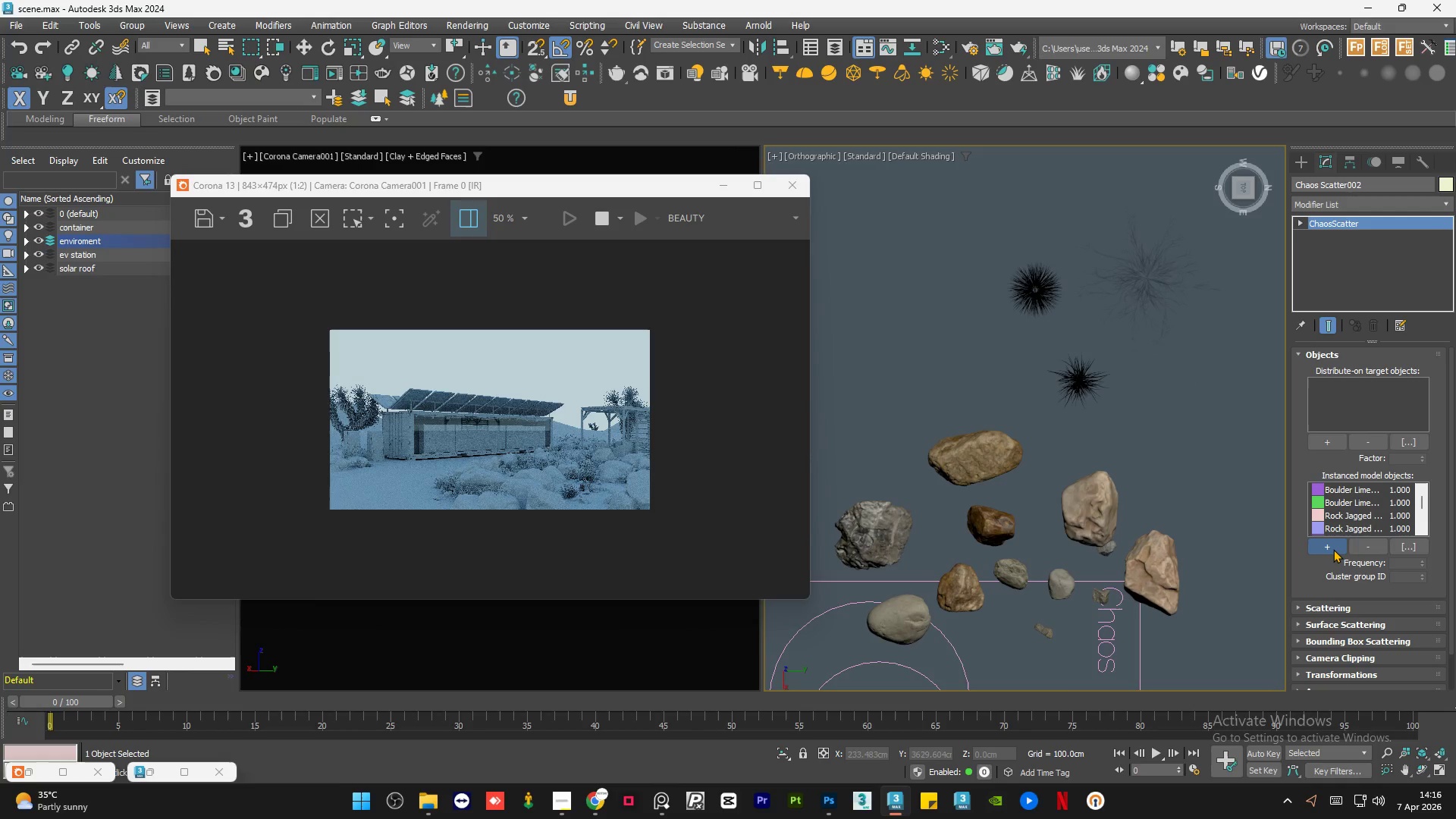 
left_click([1333, 549])
 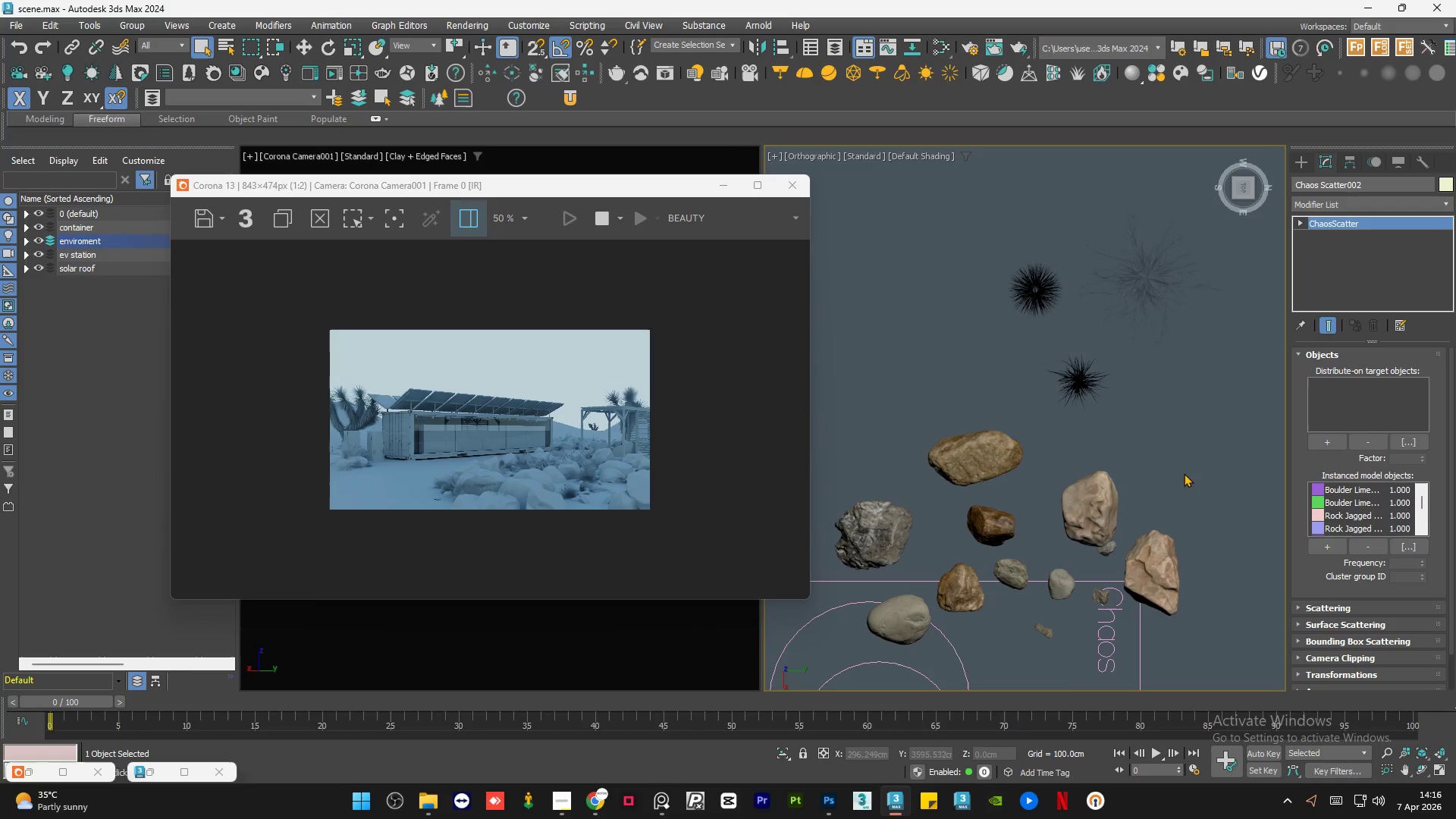 
scroll: coordinate [1164, 479], scroll_direction: down, amount: 9.0
 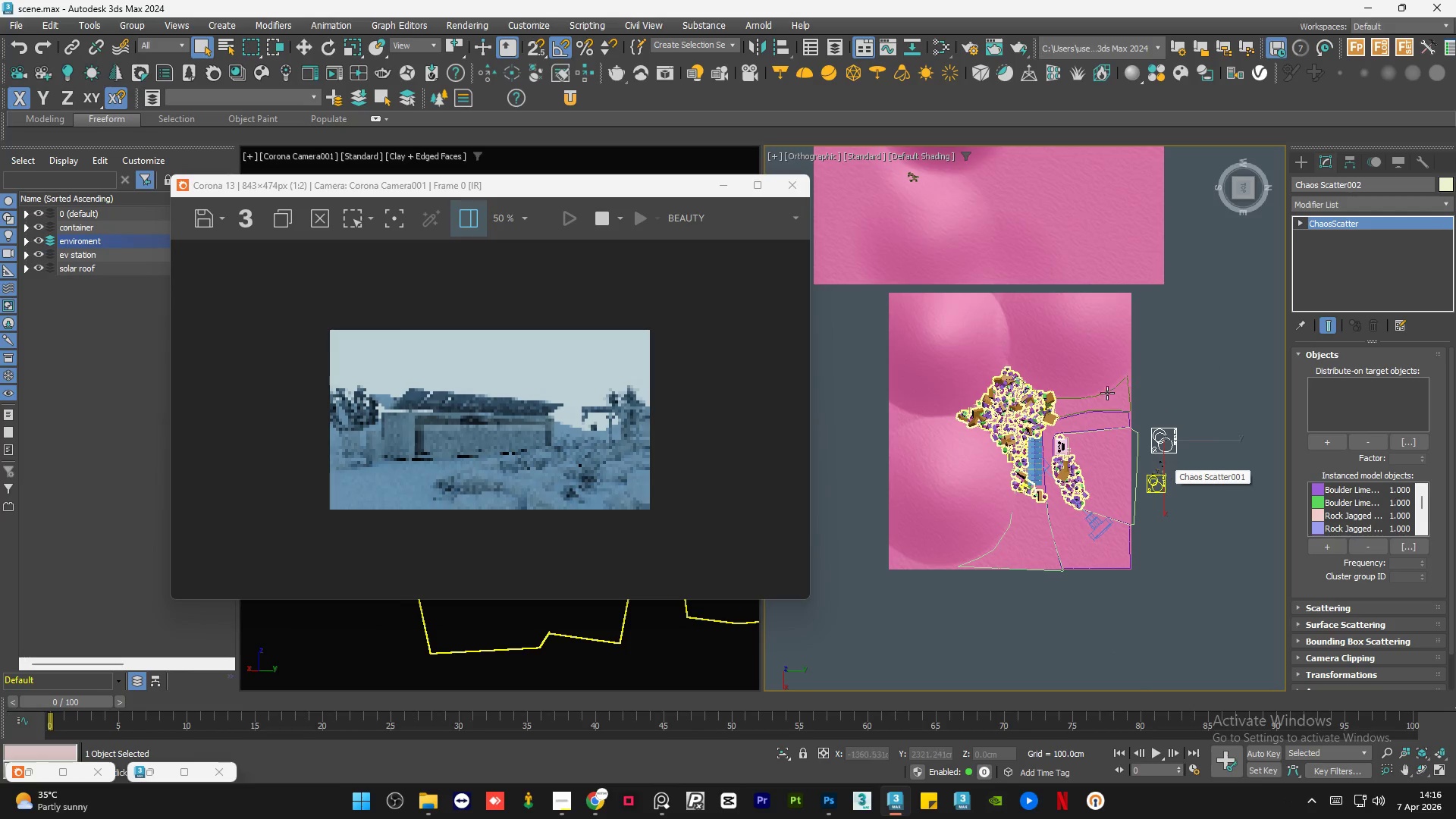 
mouse_move([1076, 375])
 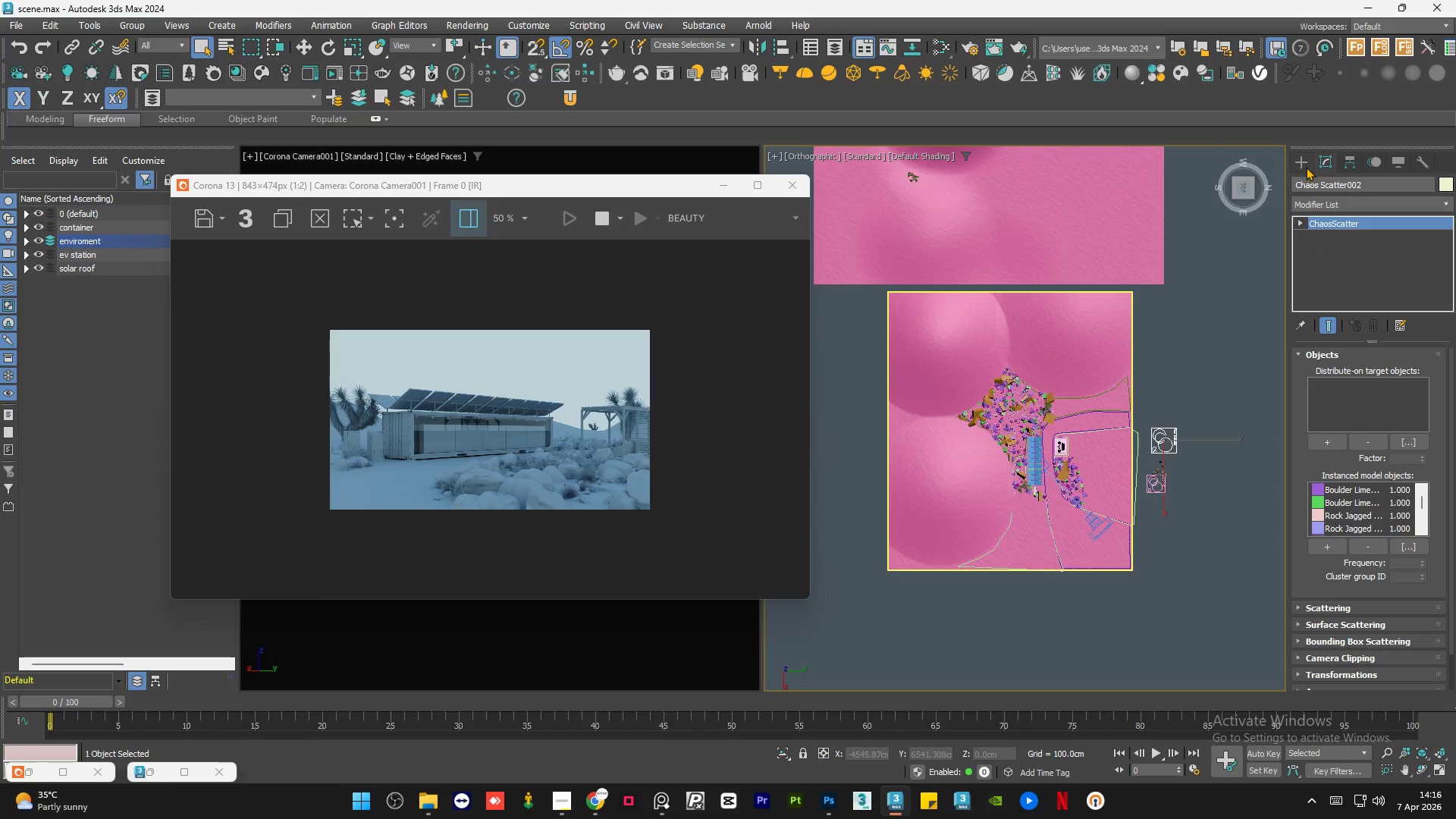 
scroll: coordinate [1164, 414], scroll_direction: down, amount: 2.0
 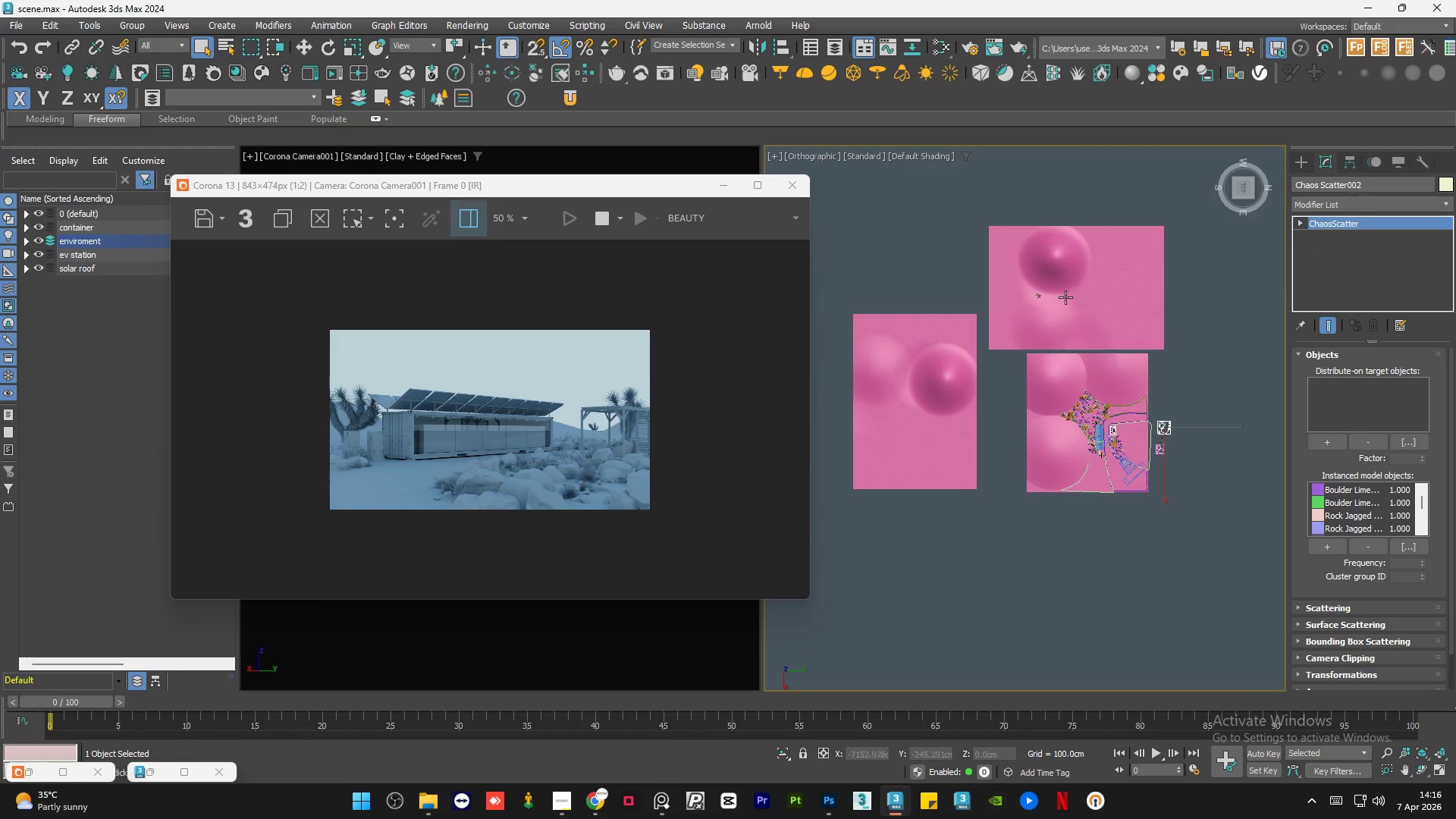 
scroll: coordinate [1062, 296], scroll_direction: up, amount: 1.0
 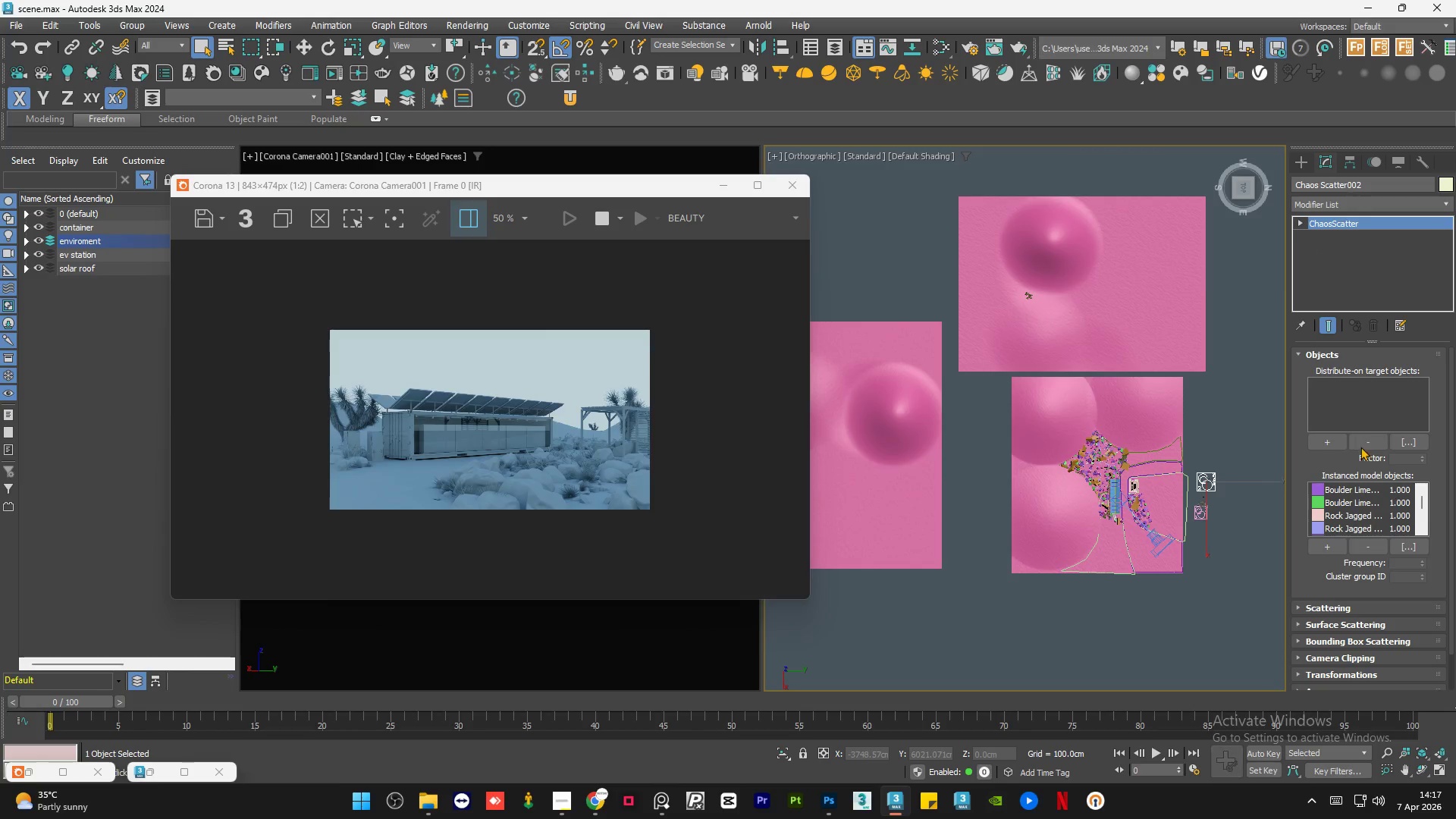 
left_click([1328, 437])
 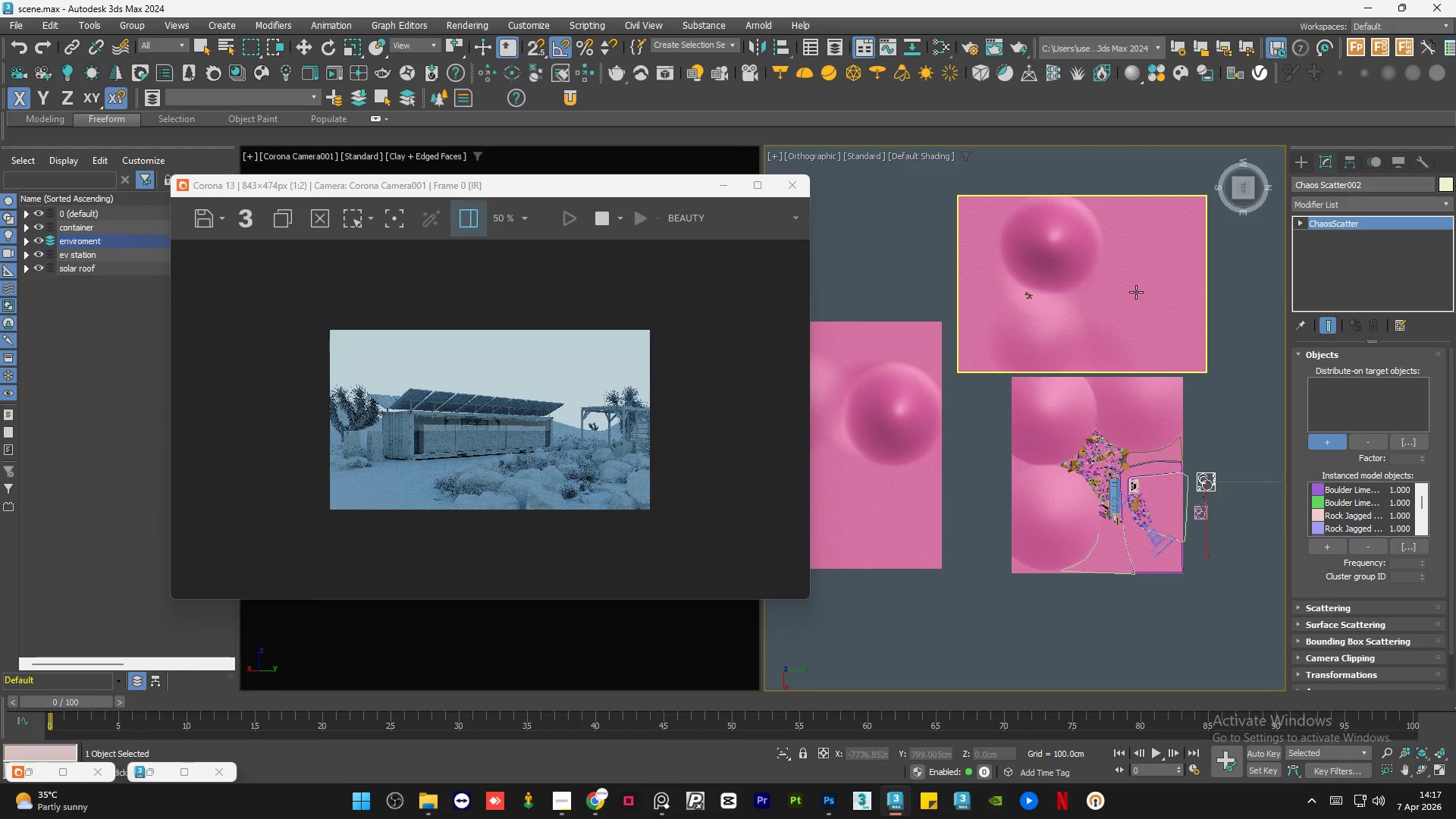 
left_click([1136, 291])
 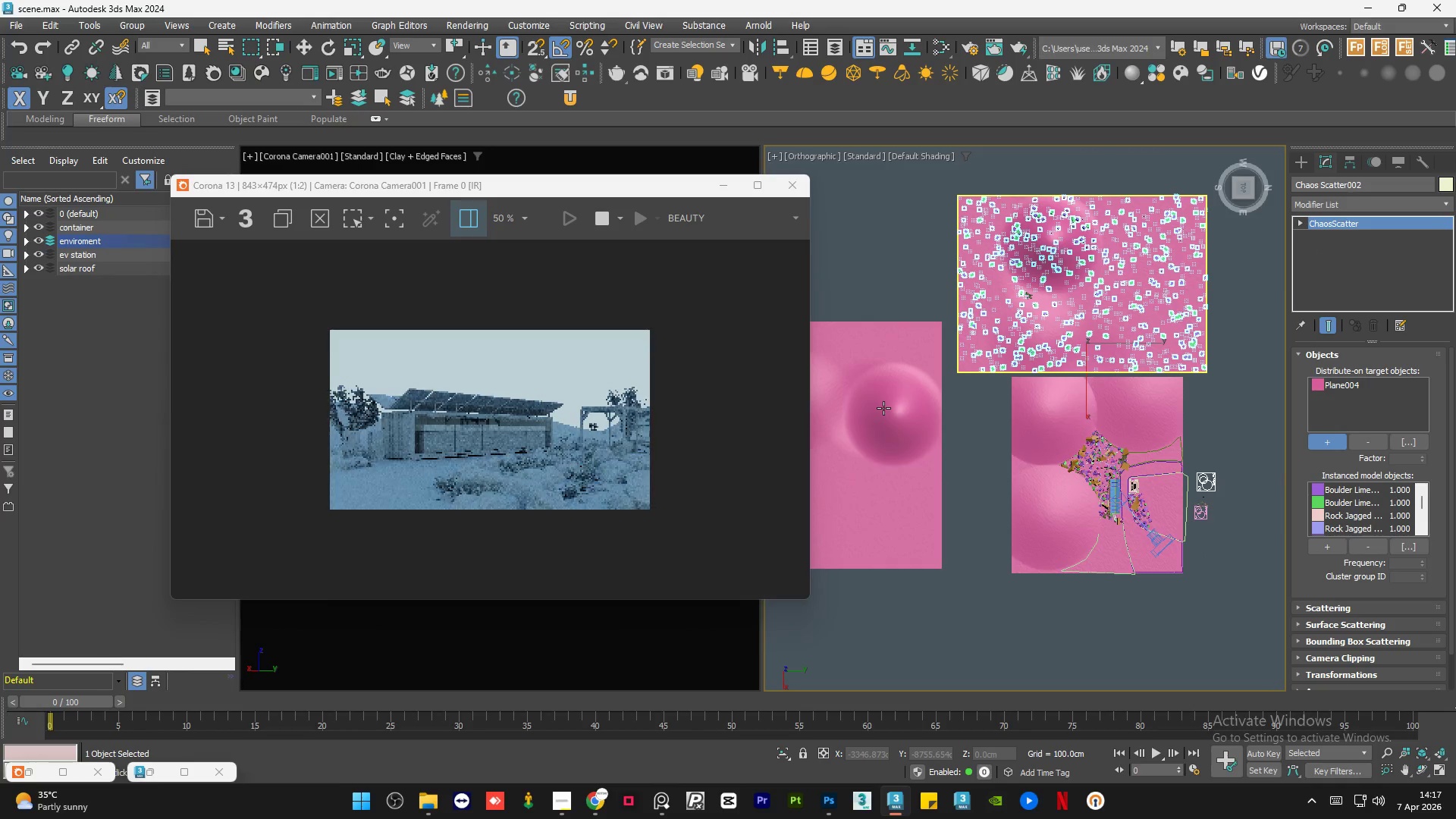 
left_click([883, 408])
 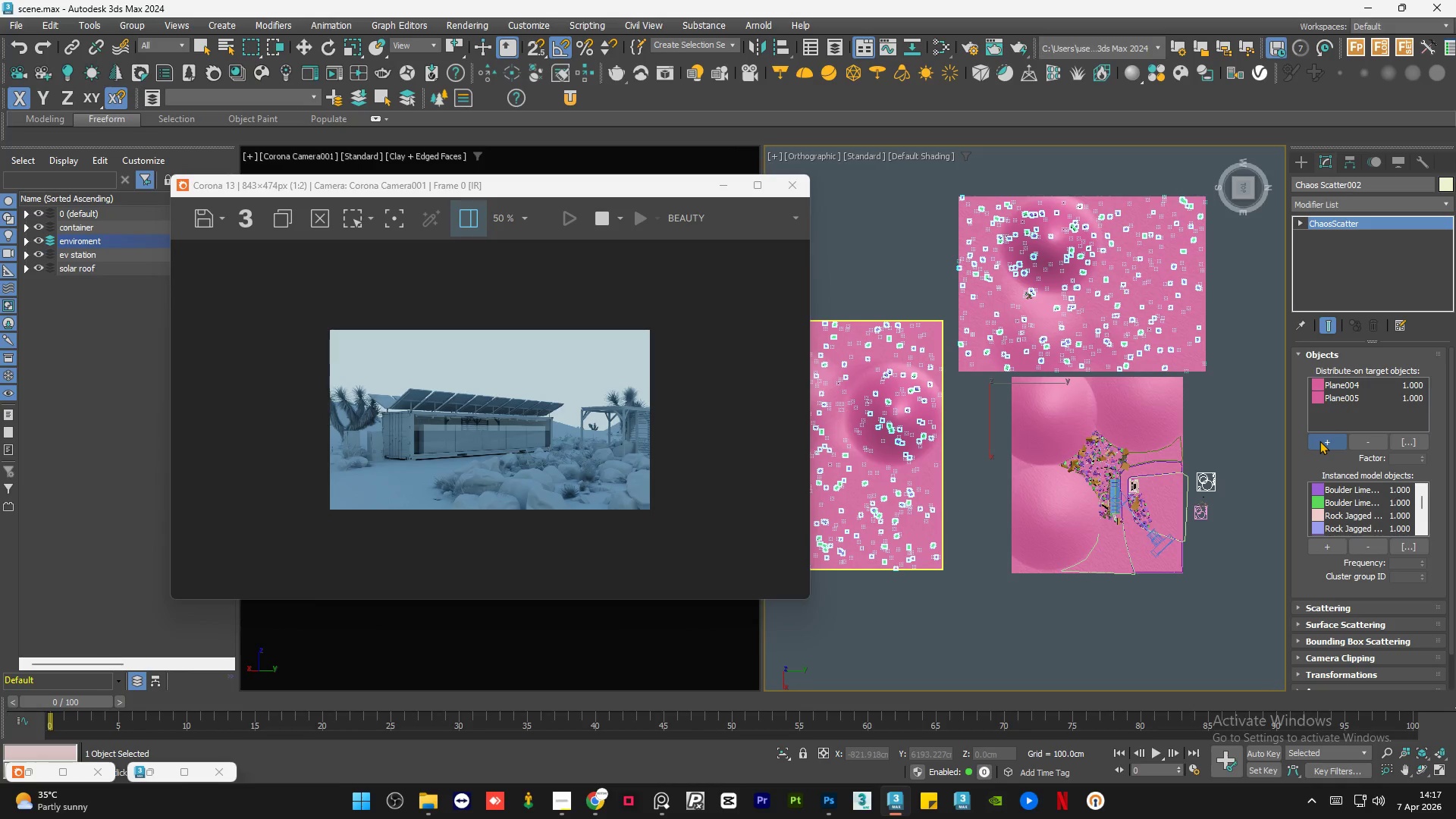 
wait(7.03)
 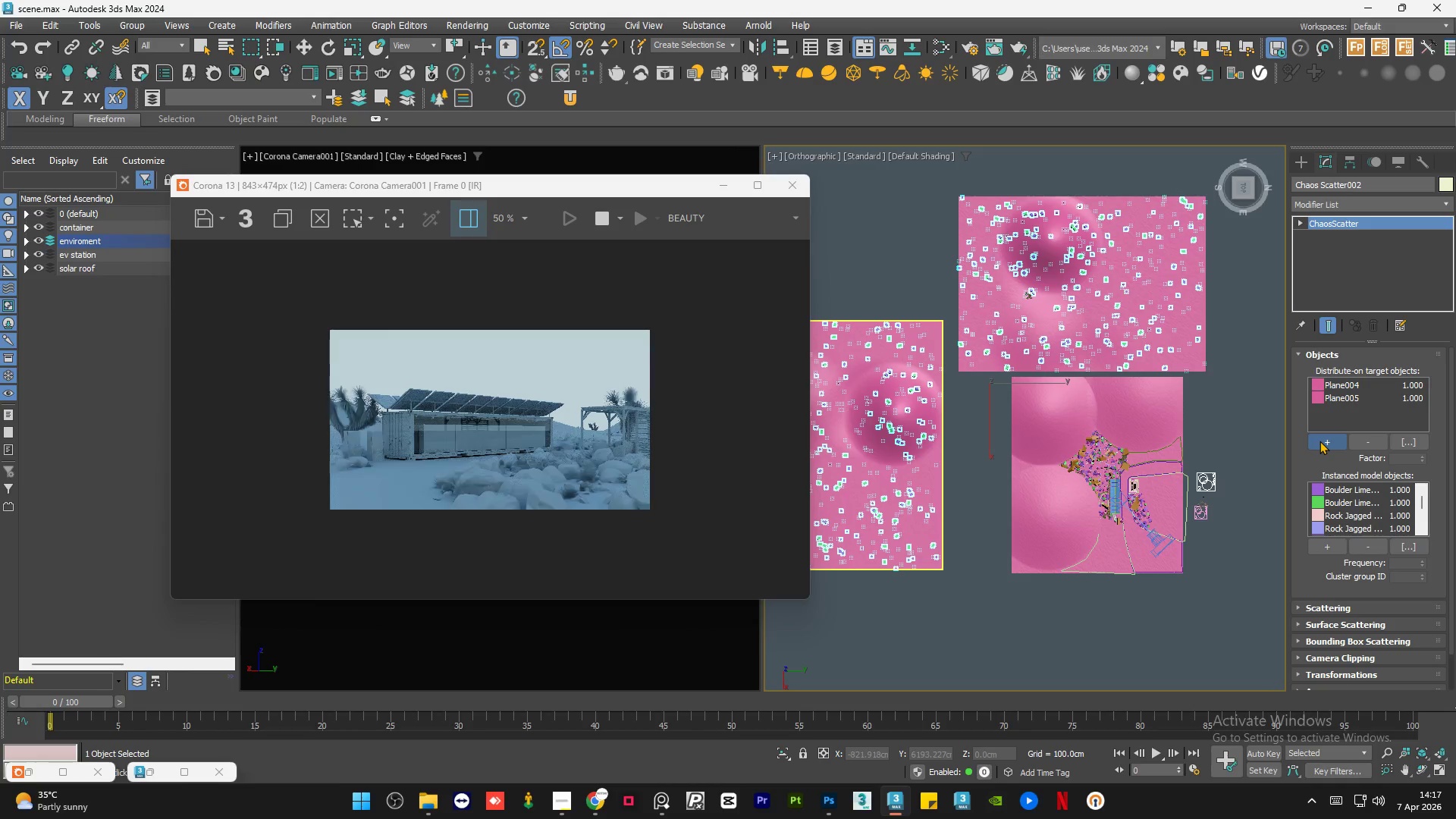 
left_click([1320, 441])
 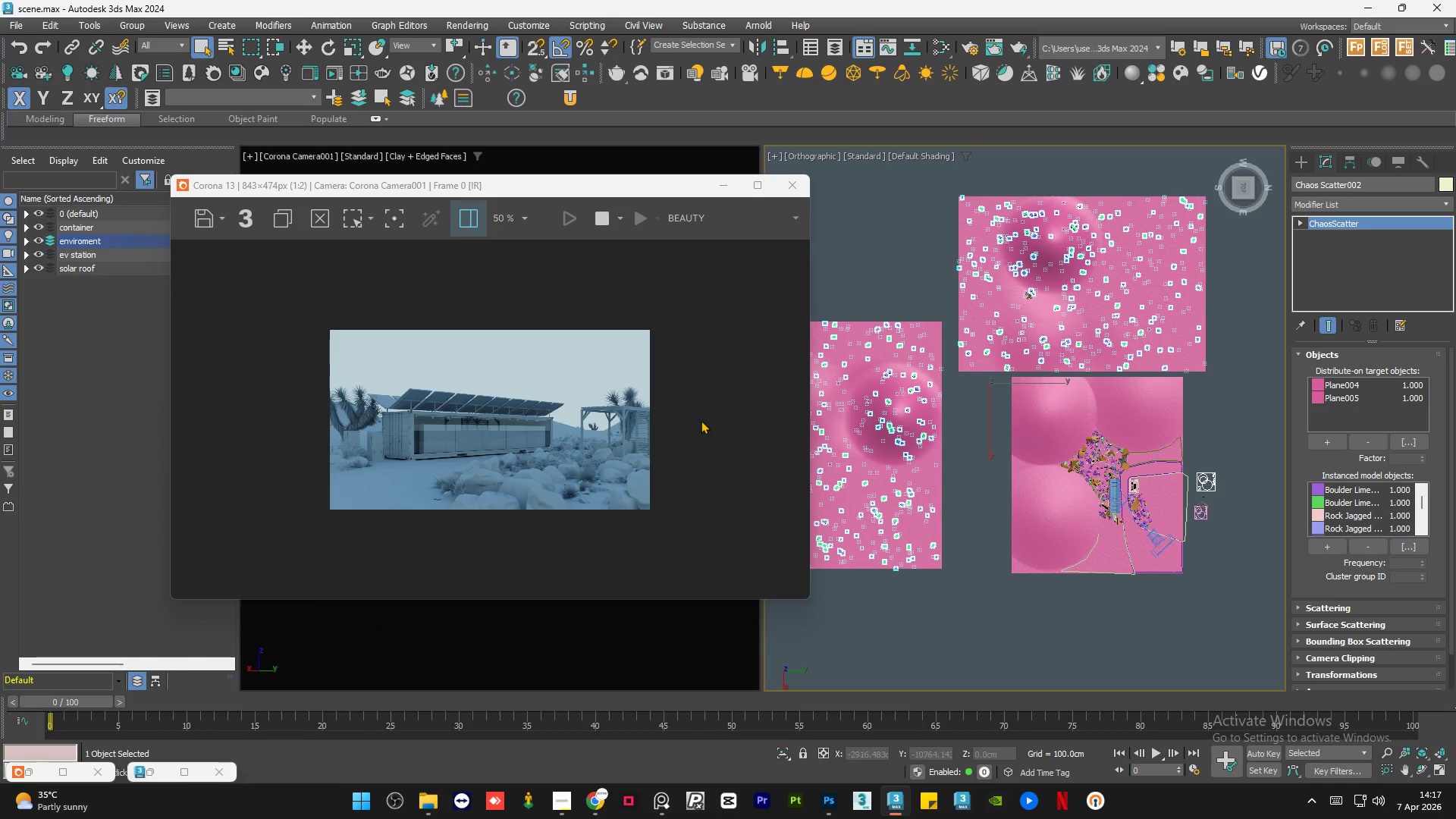 
scroll: coordinate [661, 447], scroll_direction: up, amount: 2.0
 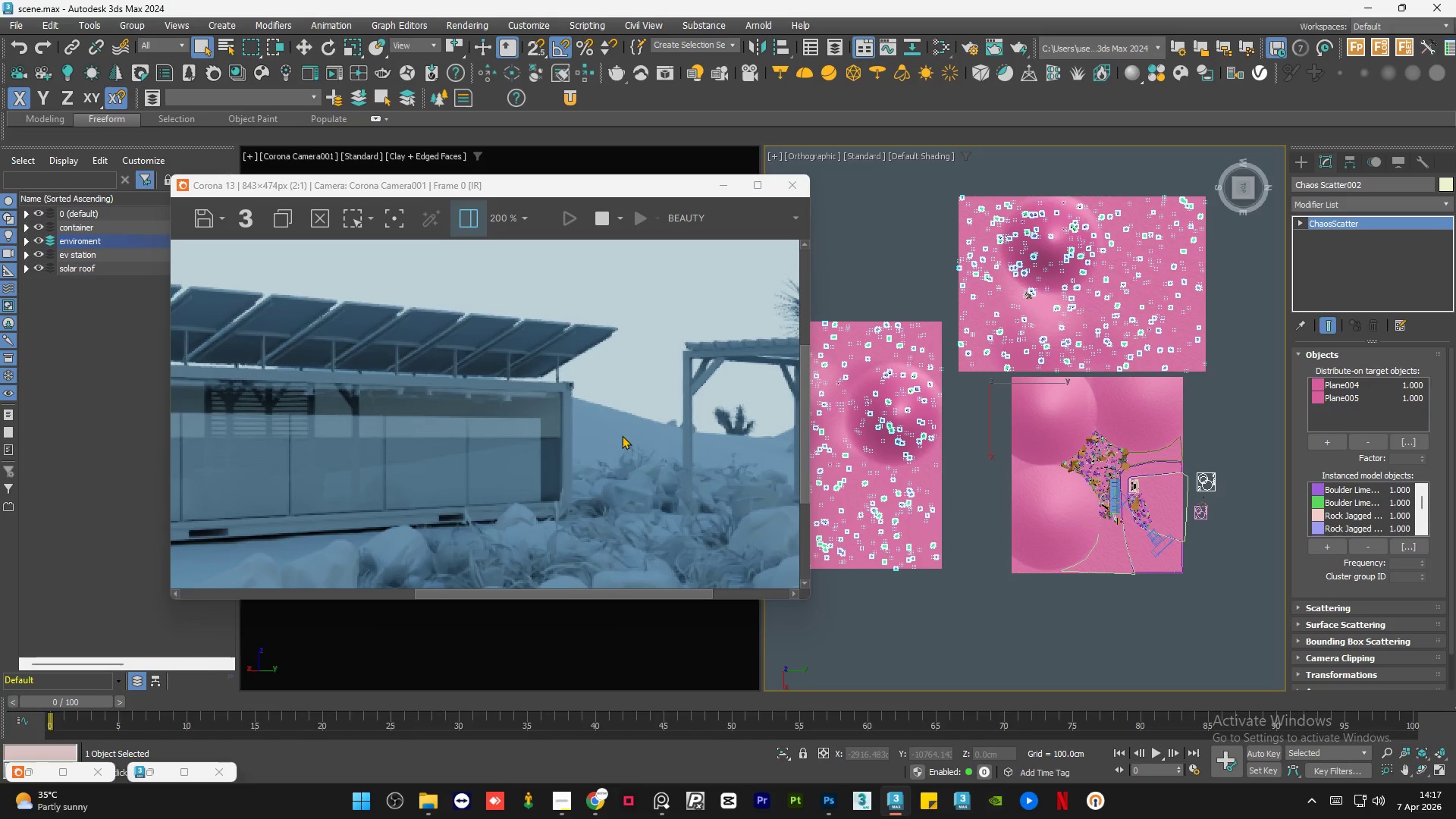 
scroll: coordinate [618, 435], scroll_direction: down, amount: 2.0
 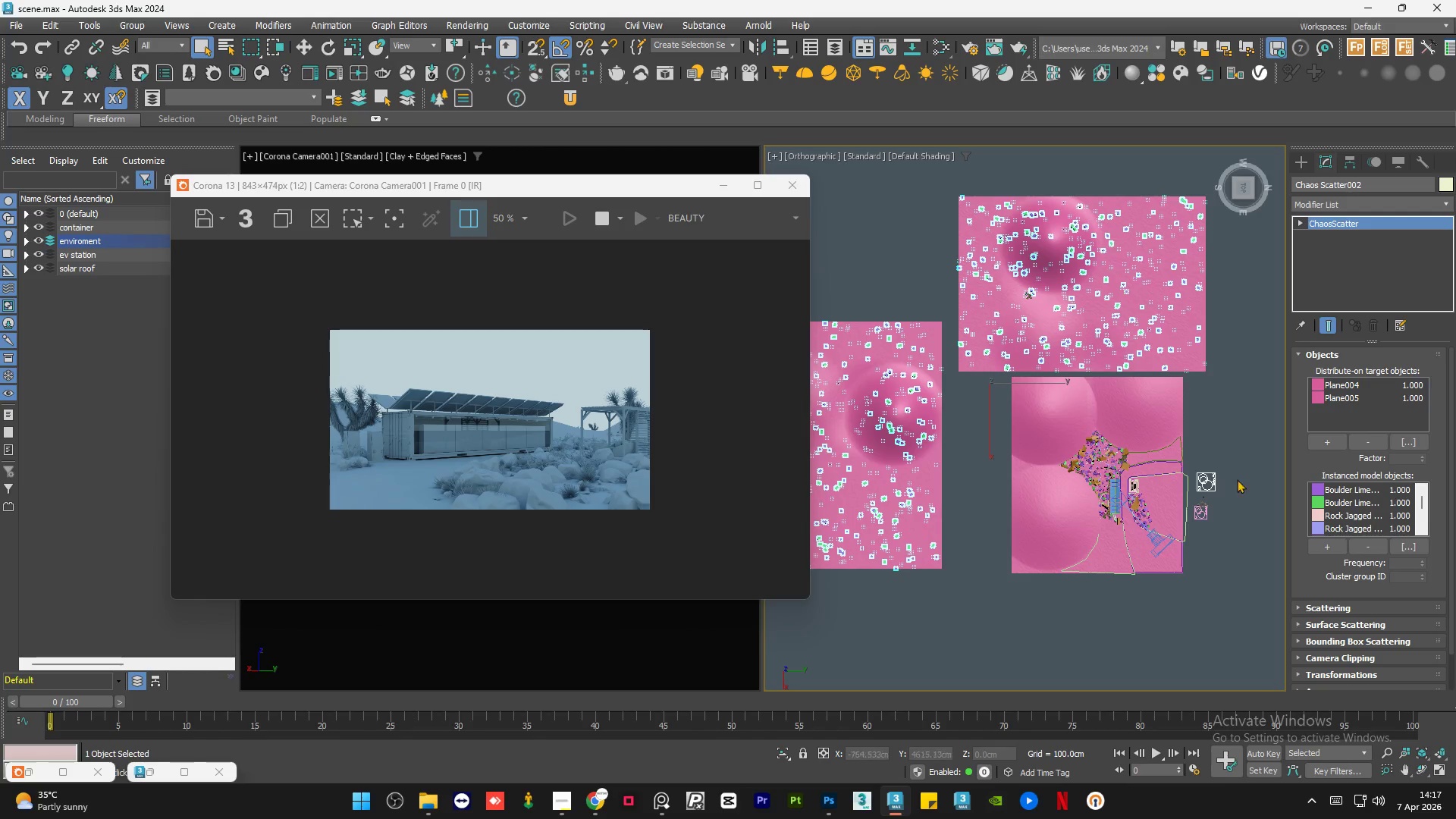 
scroll: coordinate [1216, 528], scroll_direction: up, amount: 2.0
 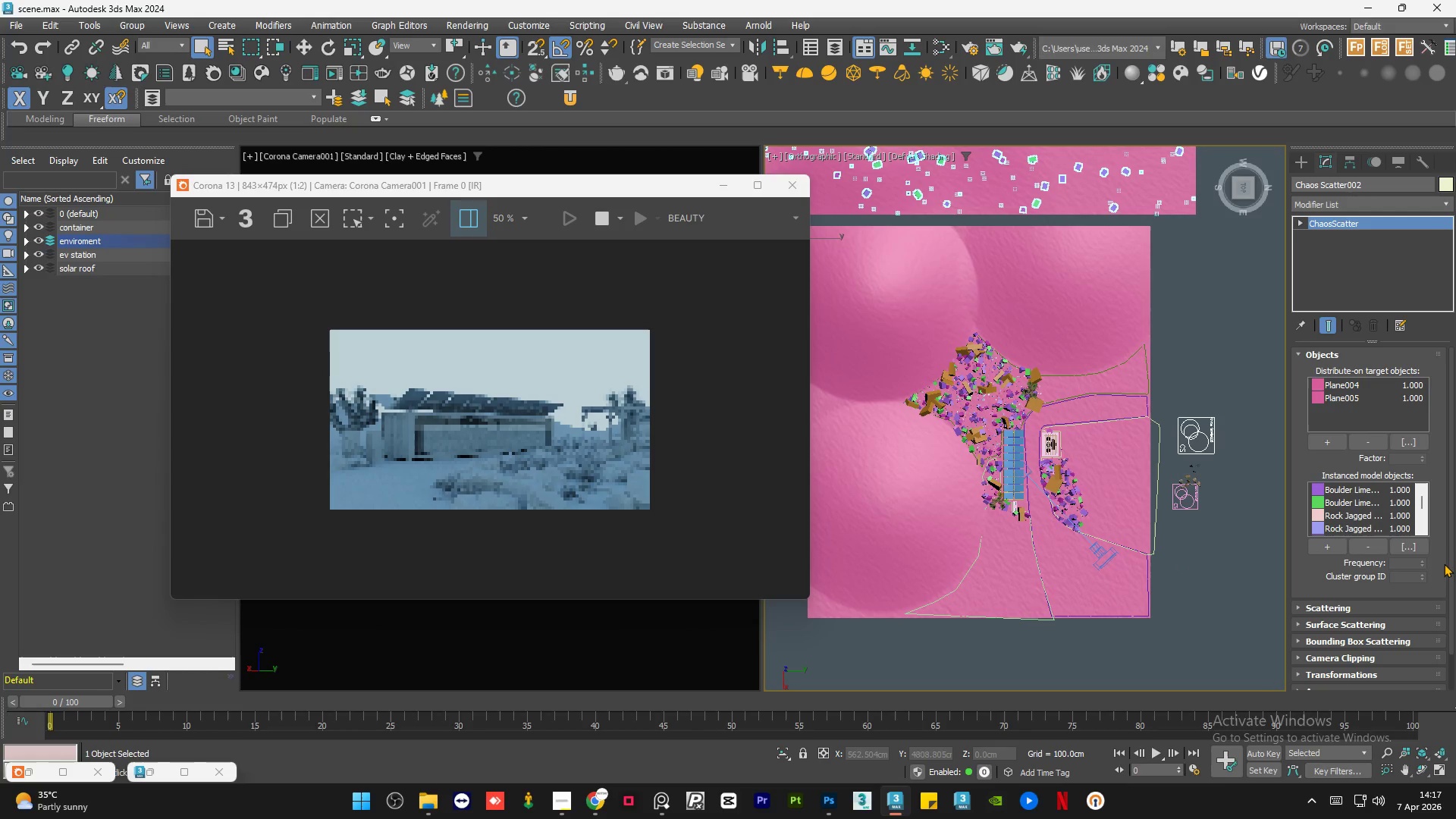 
left_click_drag(start_coordinate=[1450, 565], to_coordinate=[1451, 608])
 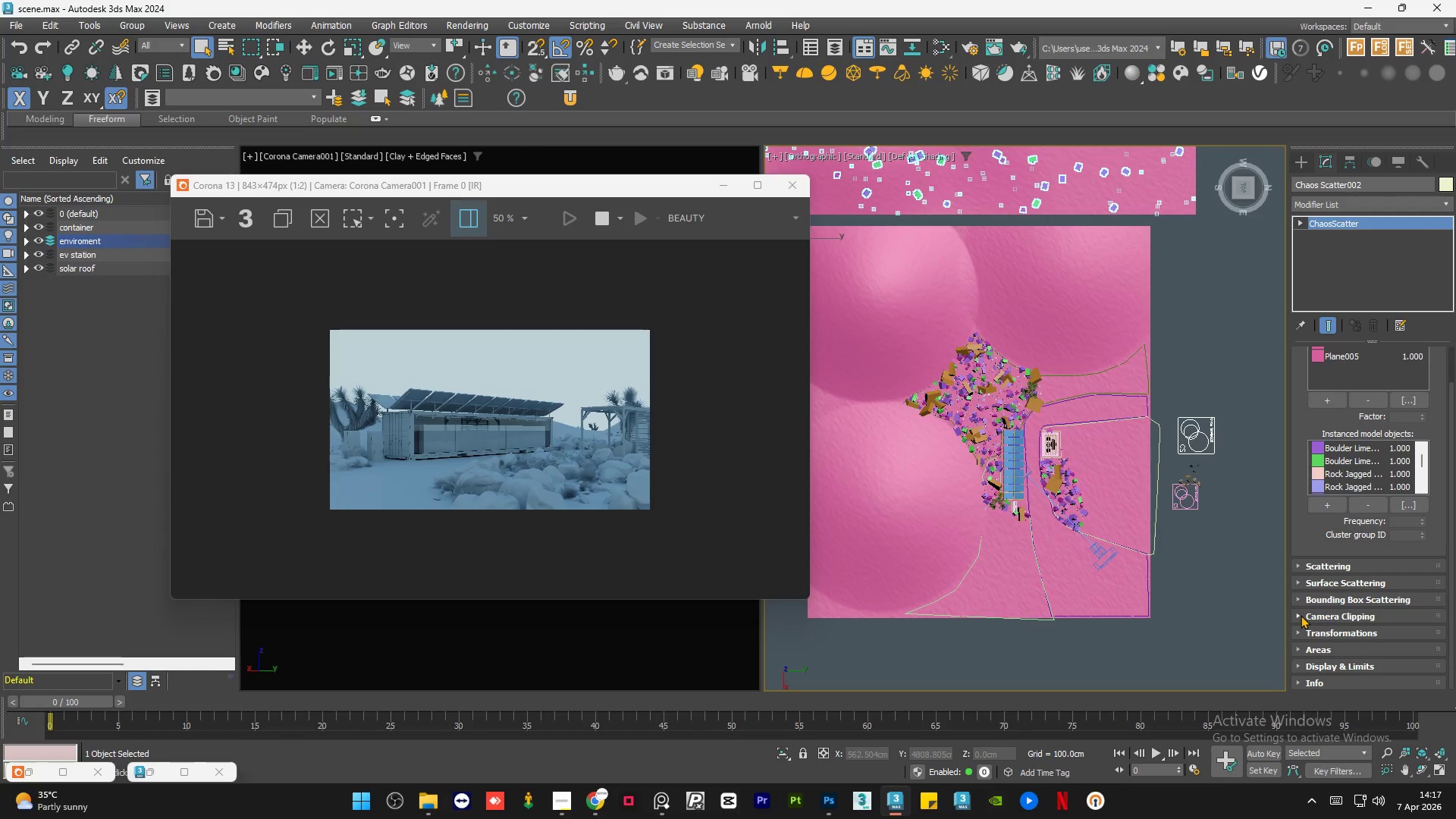 
left_click([1301, 615])
 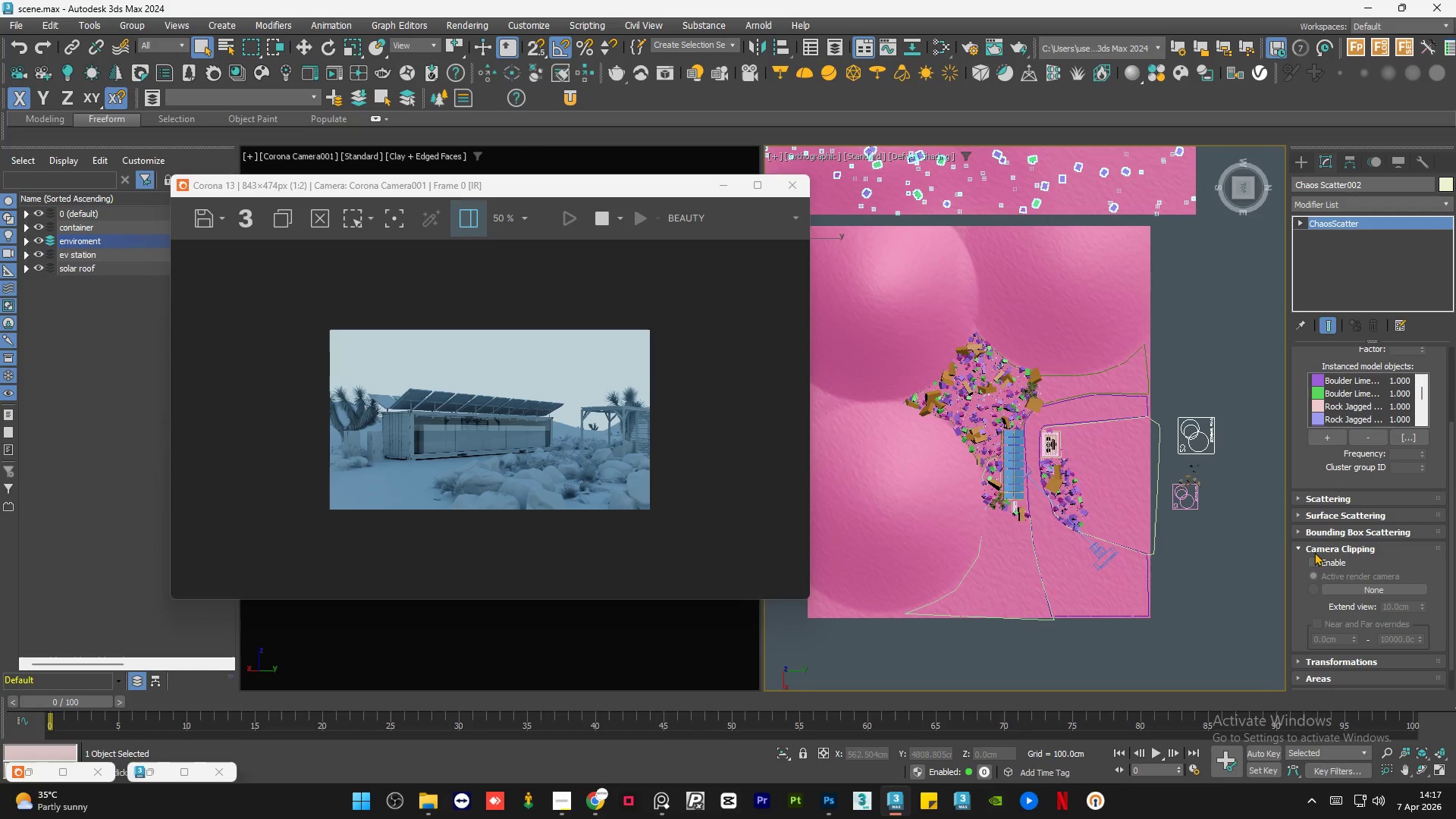 
left_click([1312, 557])
 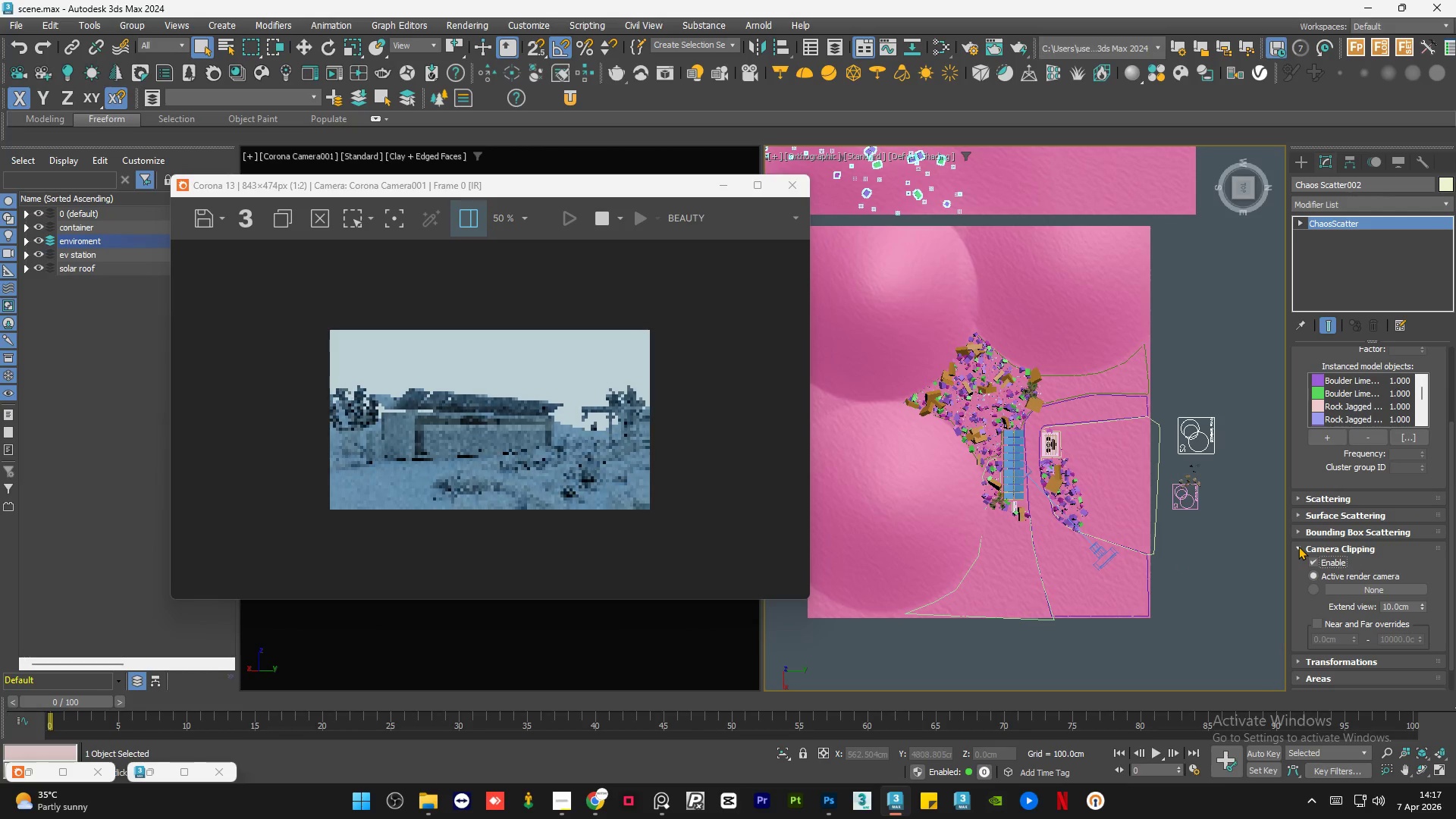 
left_click([1298, 546])
 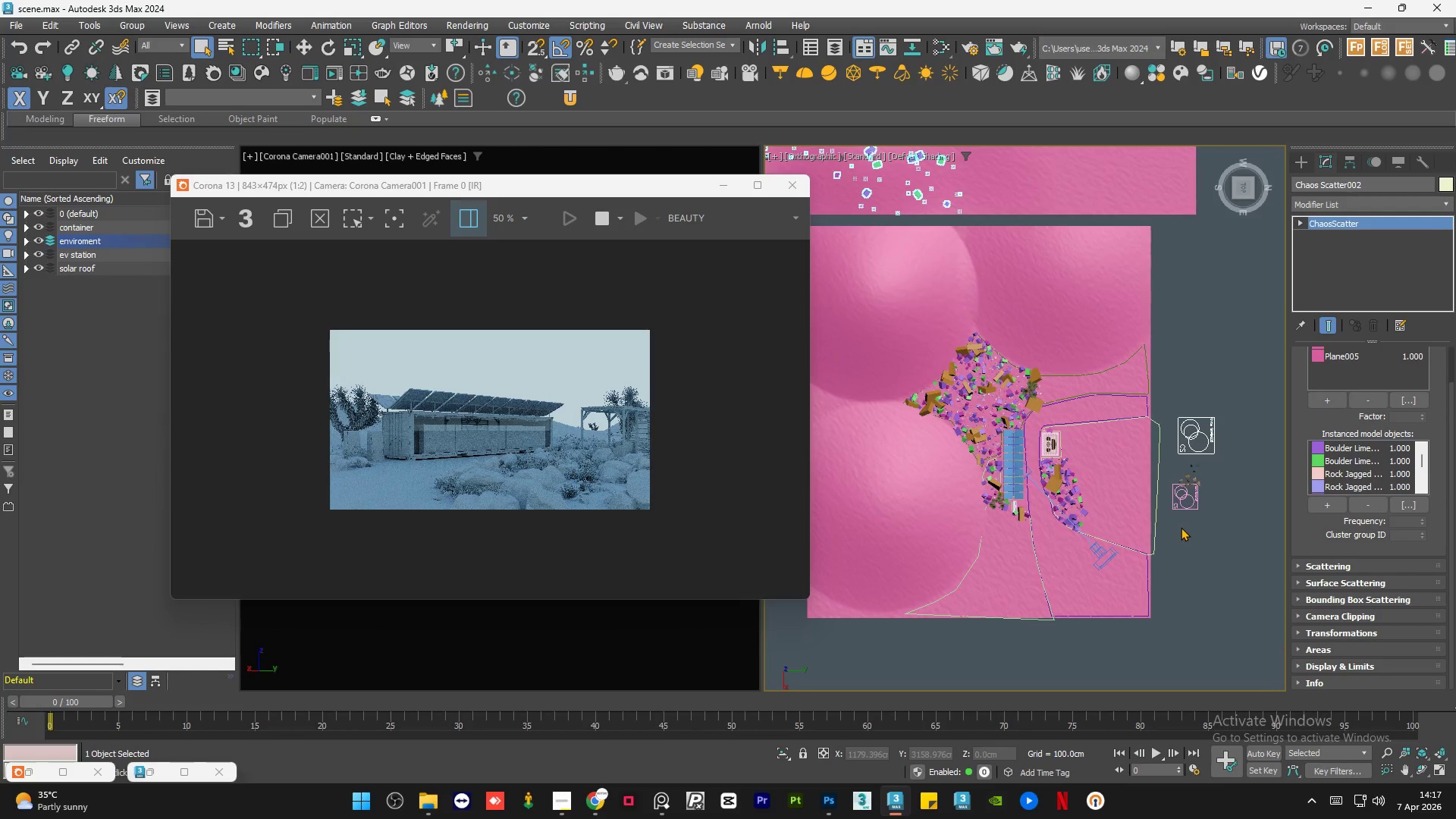 
scroll: coordinate [1185, 527], scroll_direction: down, amount: 2.0
 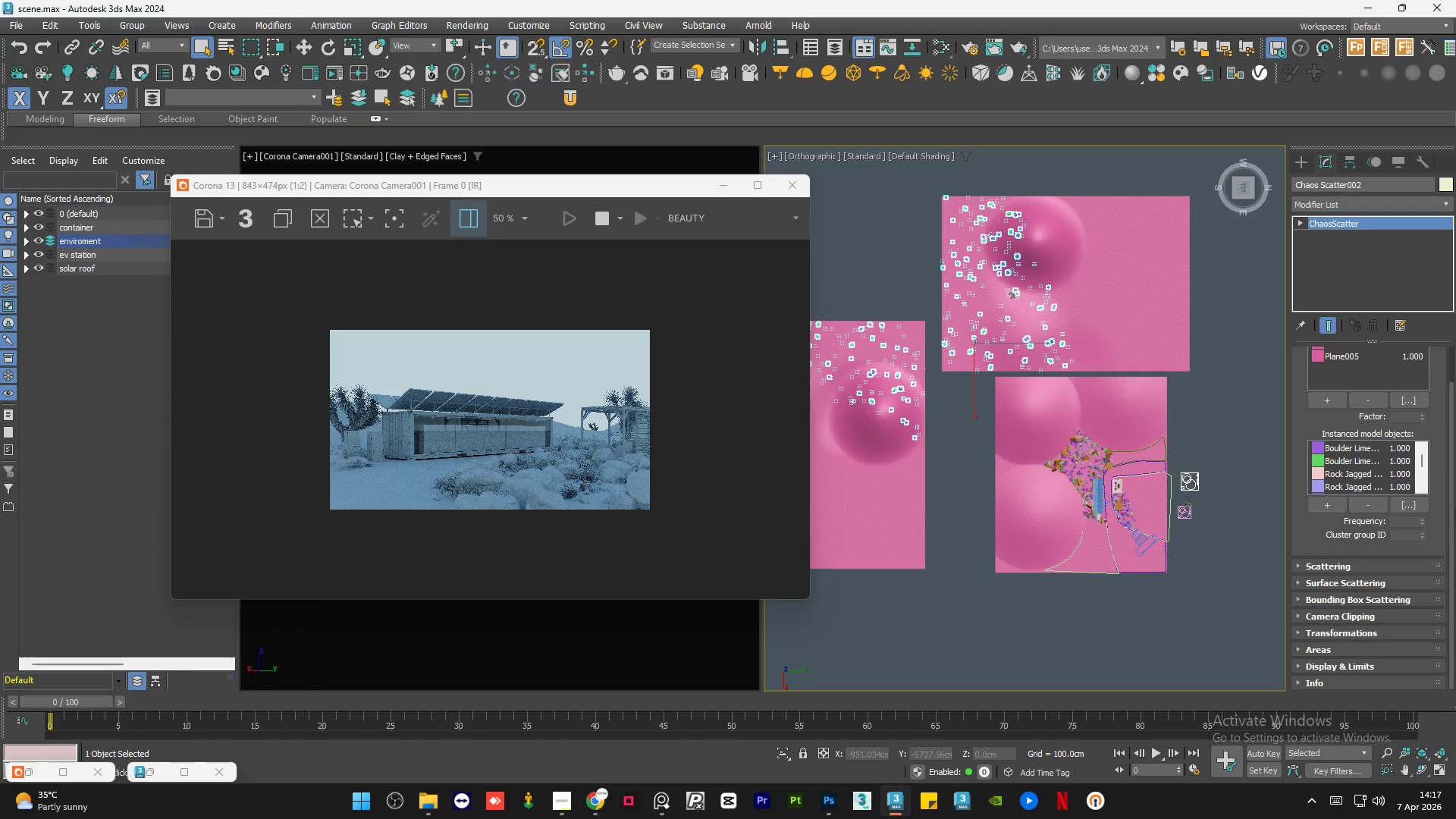 
left_click_drag(start_coordinate=[1449, 516], to_coordinate=[1450, 530])
 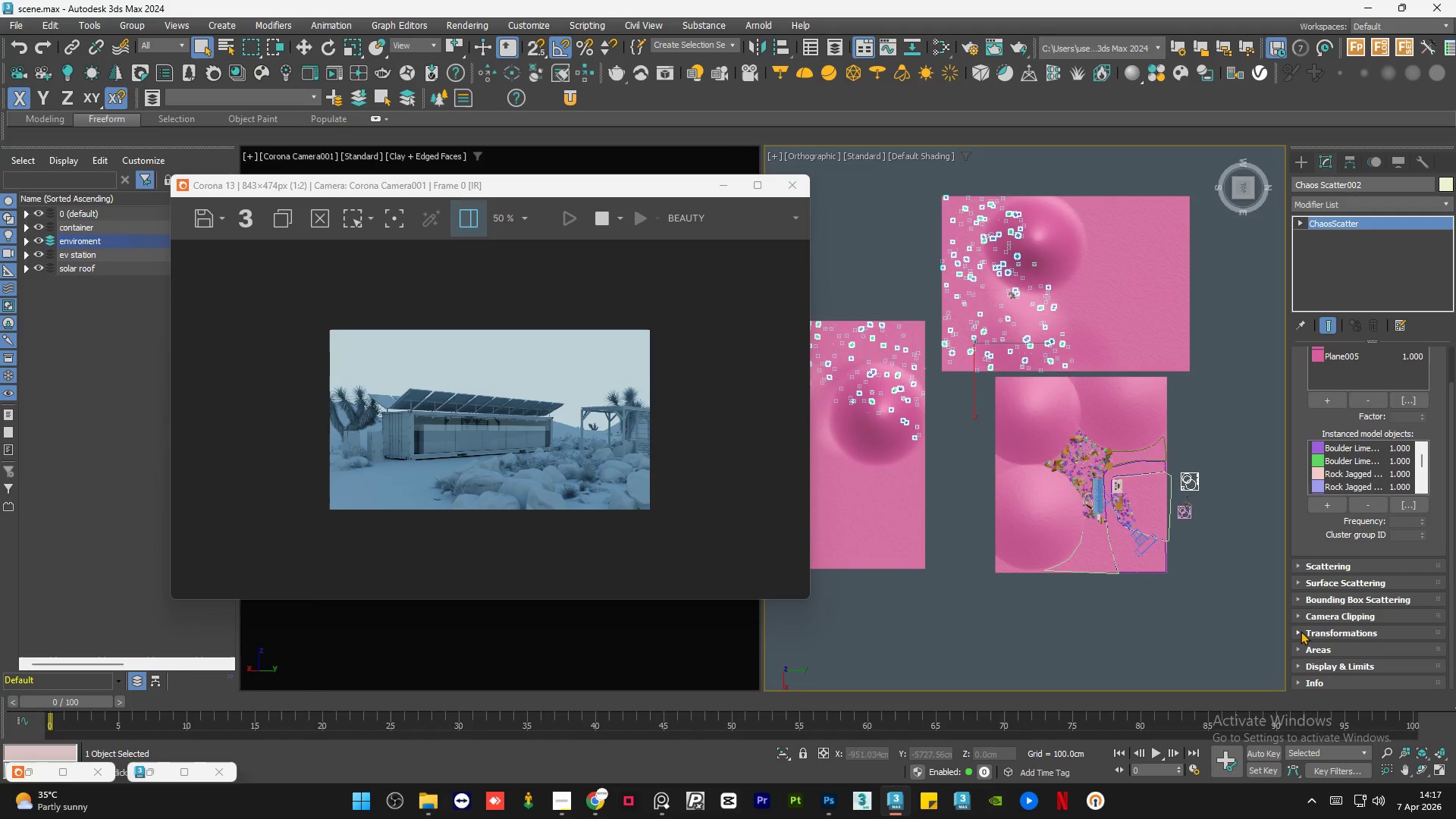 
wait(5.34)
 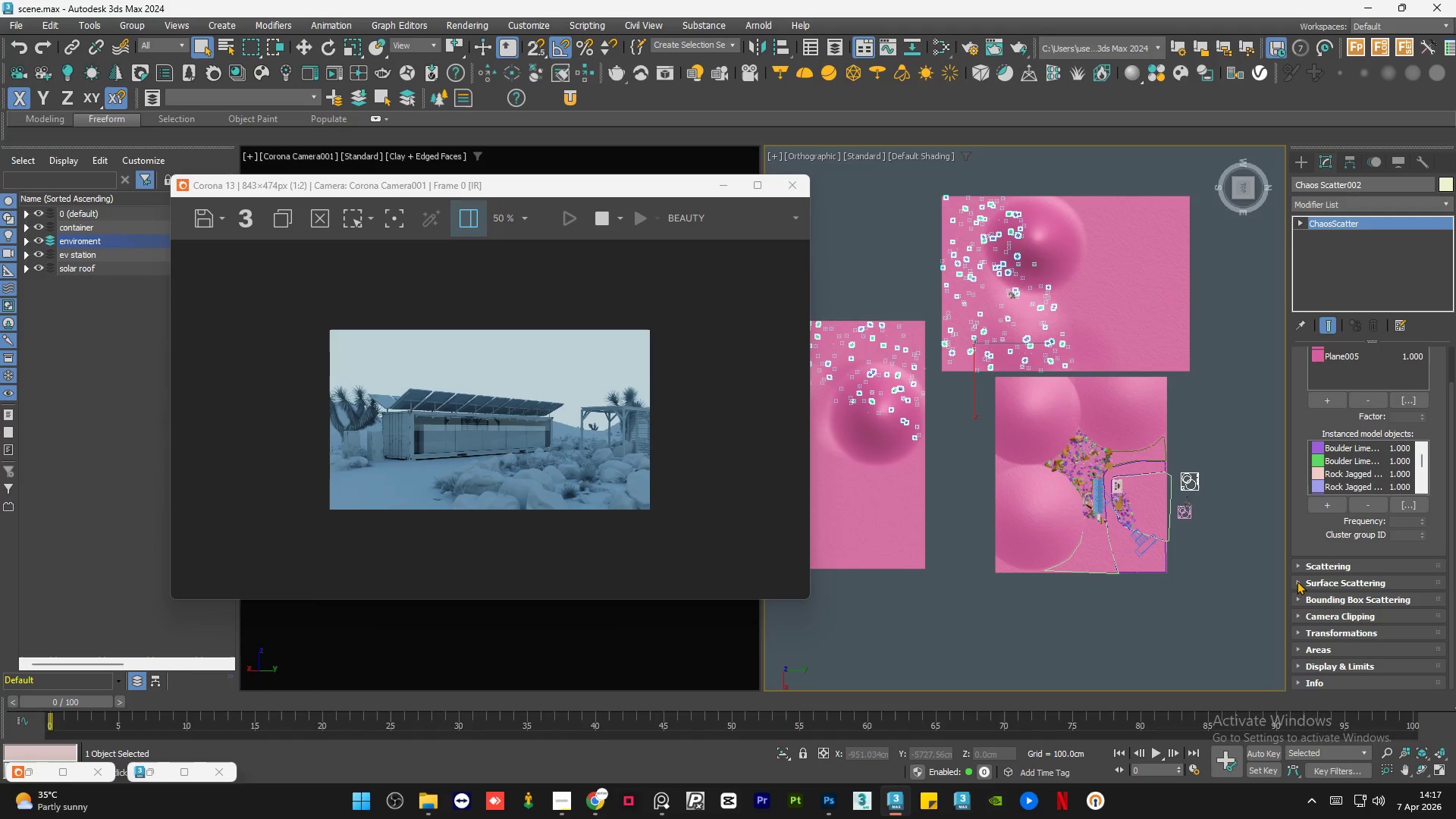 
left_click([1296, 579])
 